 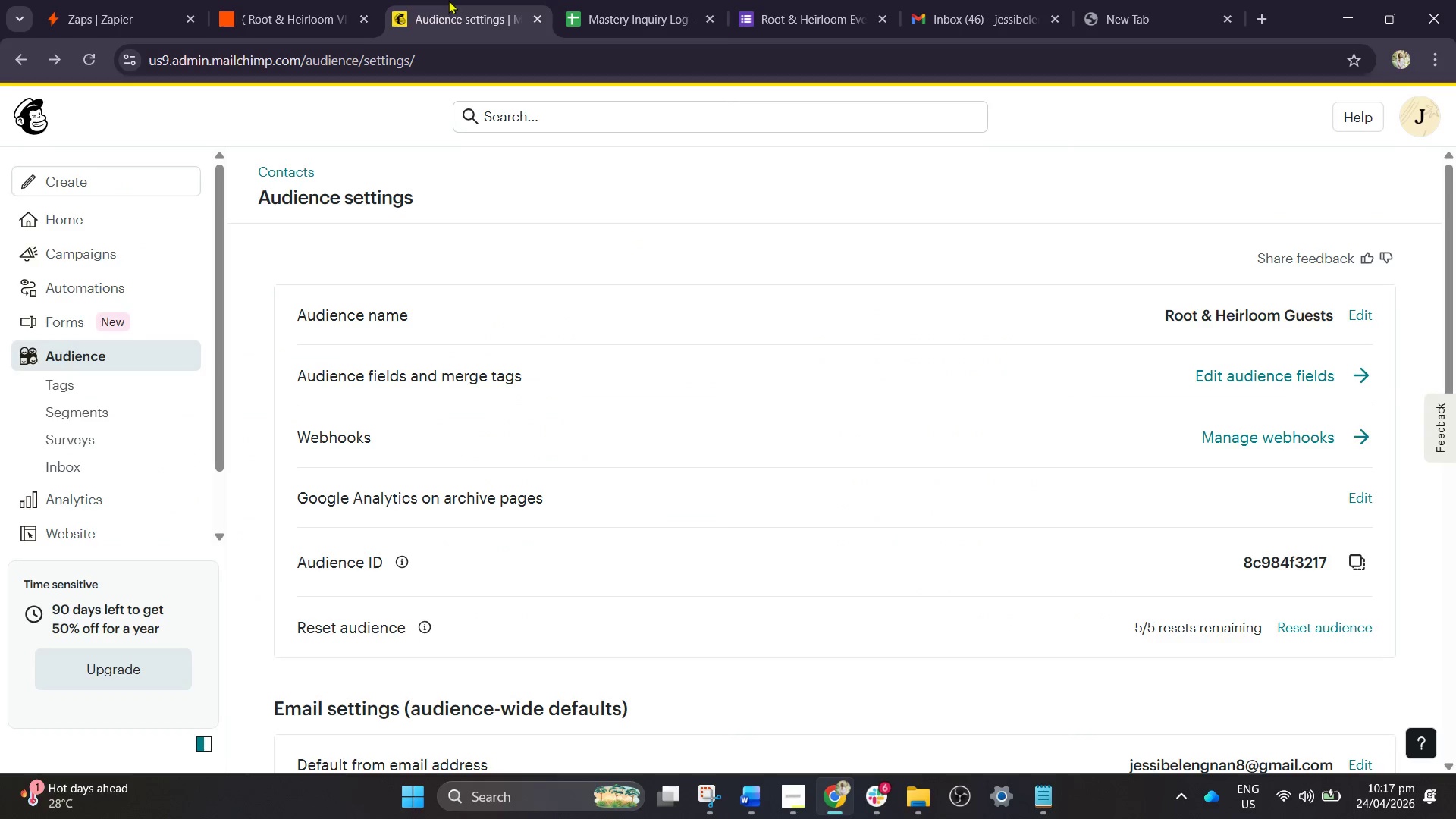 
left_click([296, 0])
 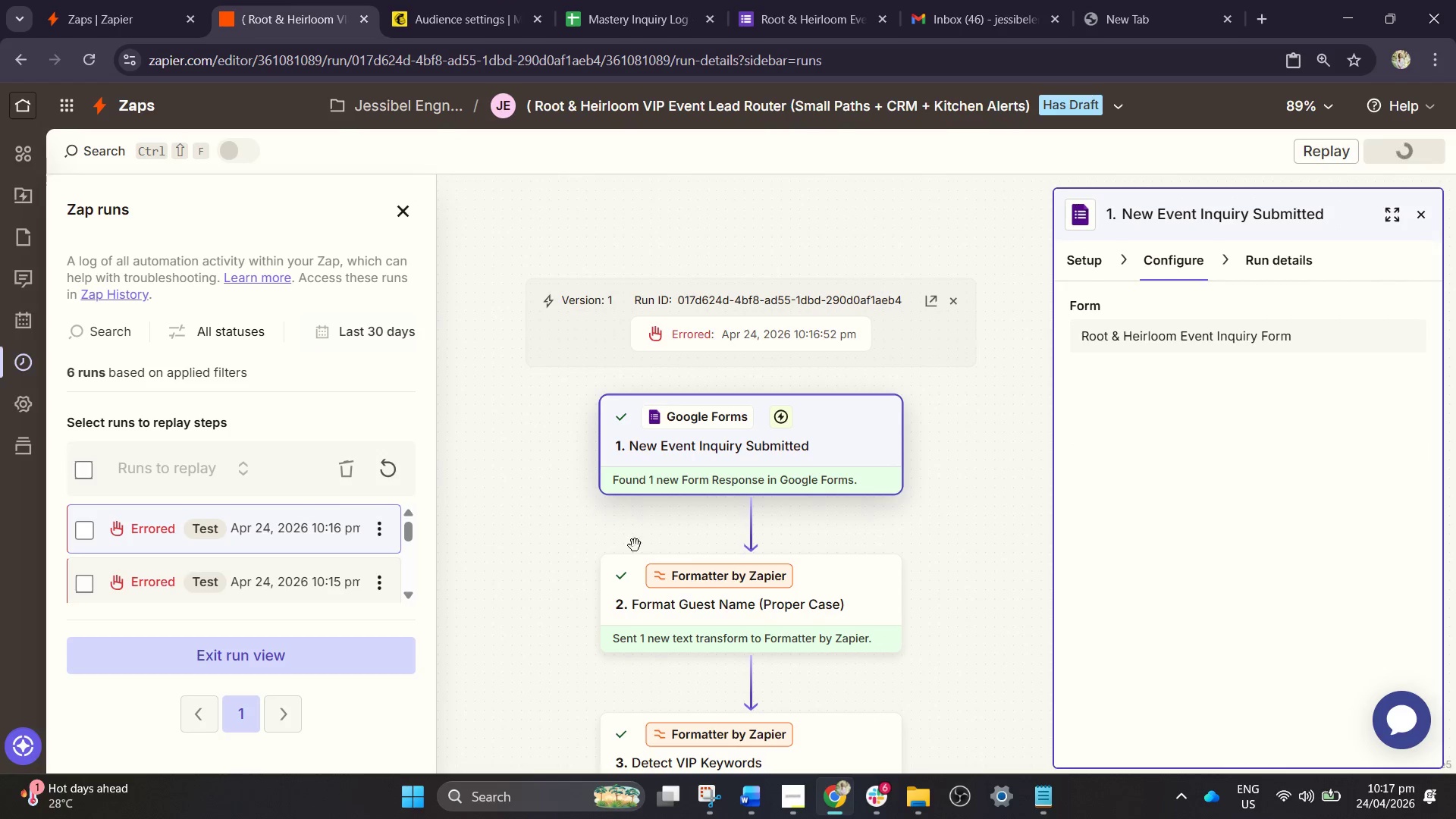 
scroll: coordinate [704, 533], scroll_direction: down, amount: 28.0
 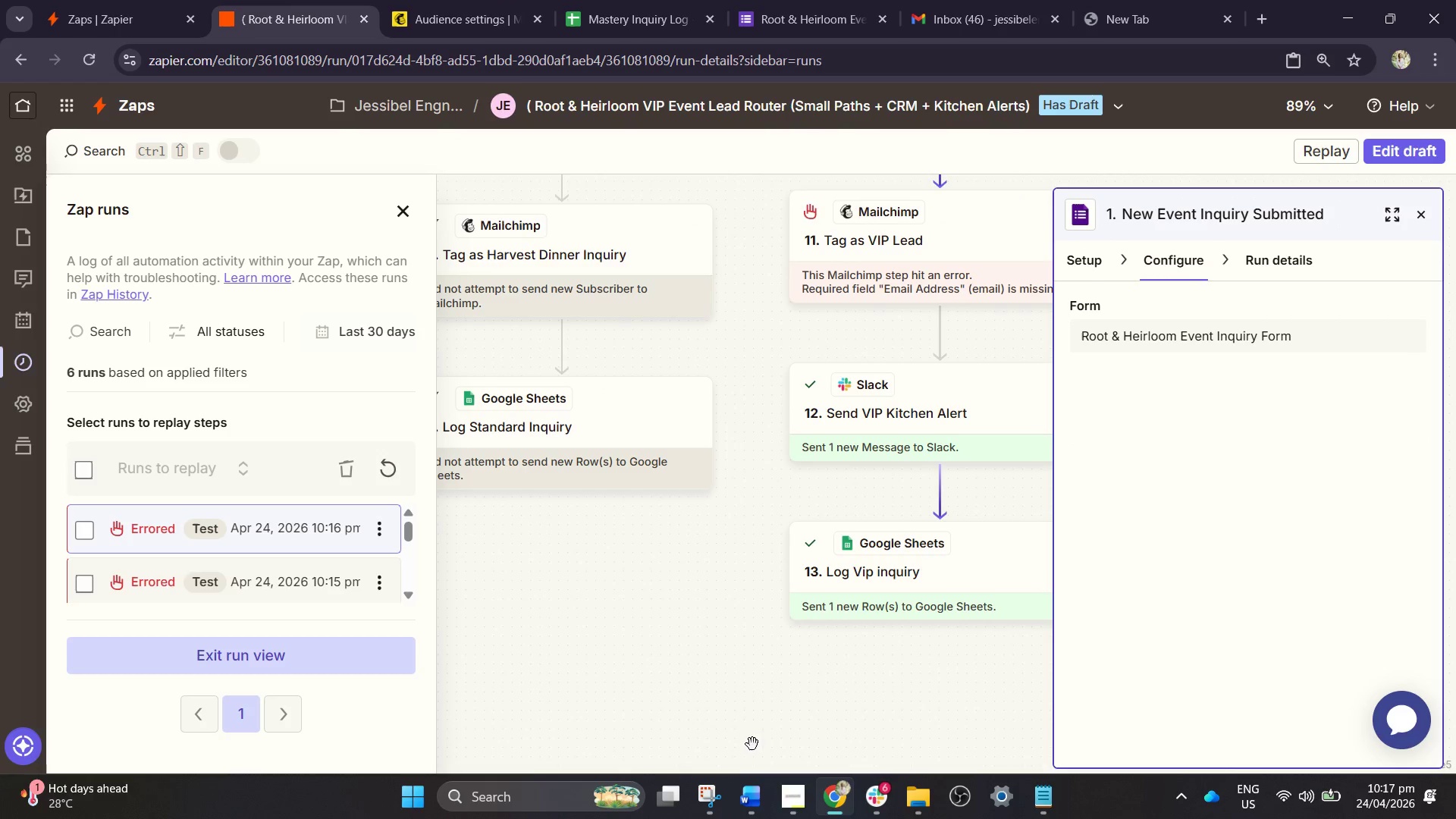 
scroll: coordinate [736, 467], scroll_direction: up, amount: 1.0
 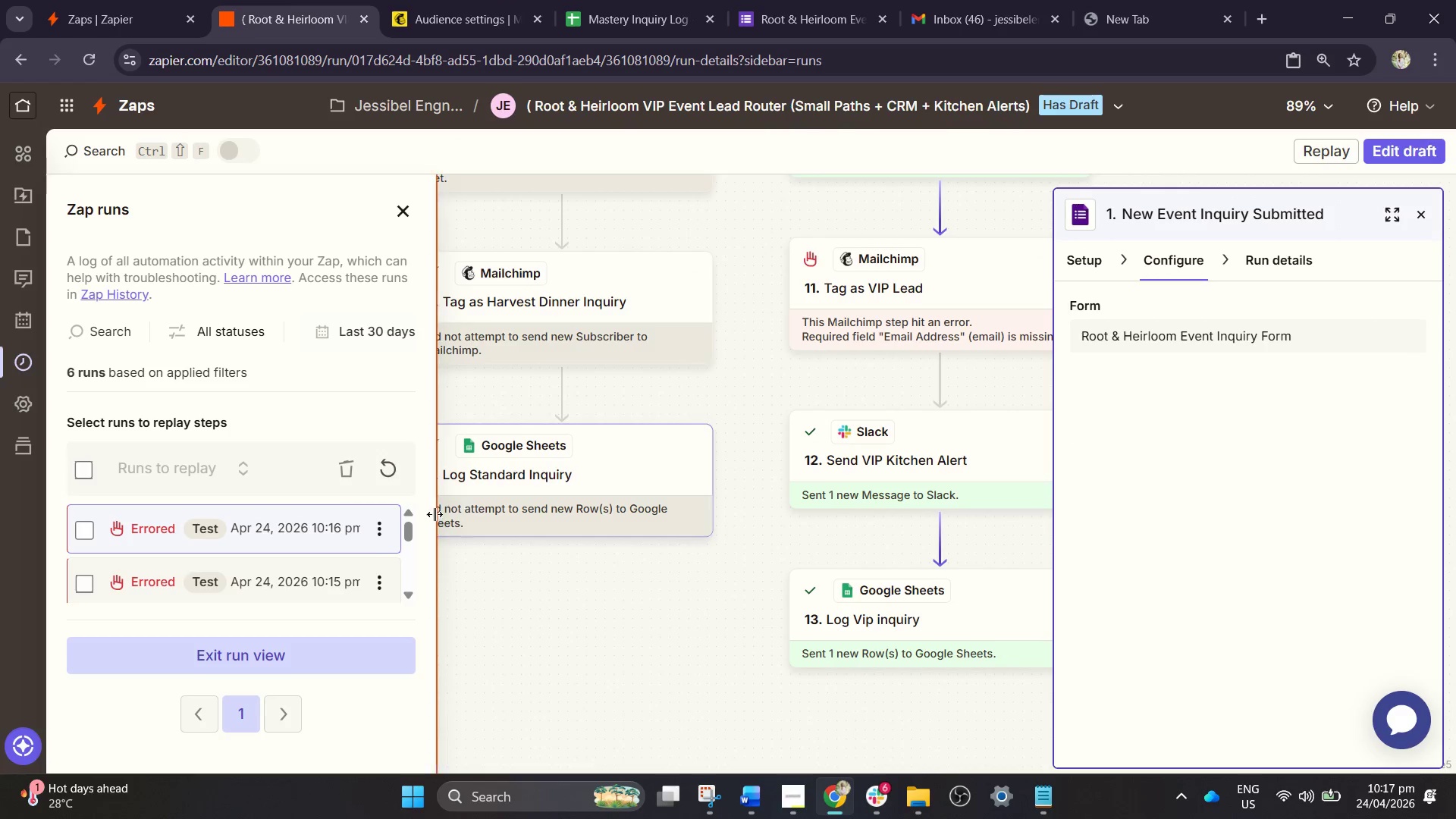 
scroll: coordinate [354, 535], scroll_direction: down, amount: 1.0
 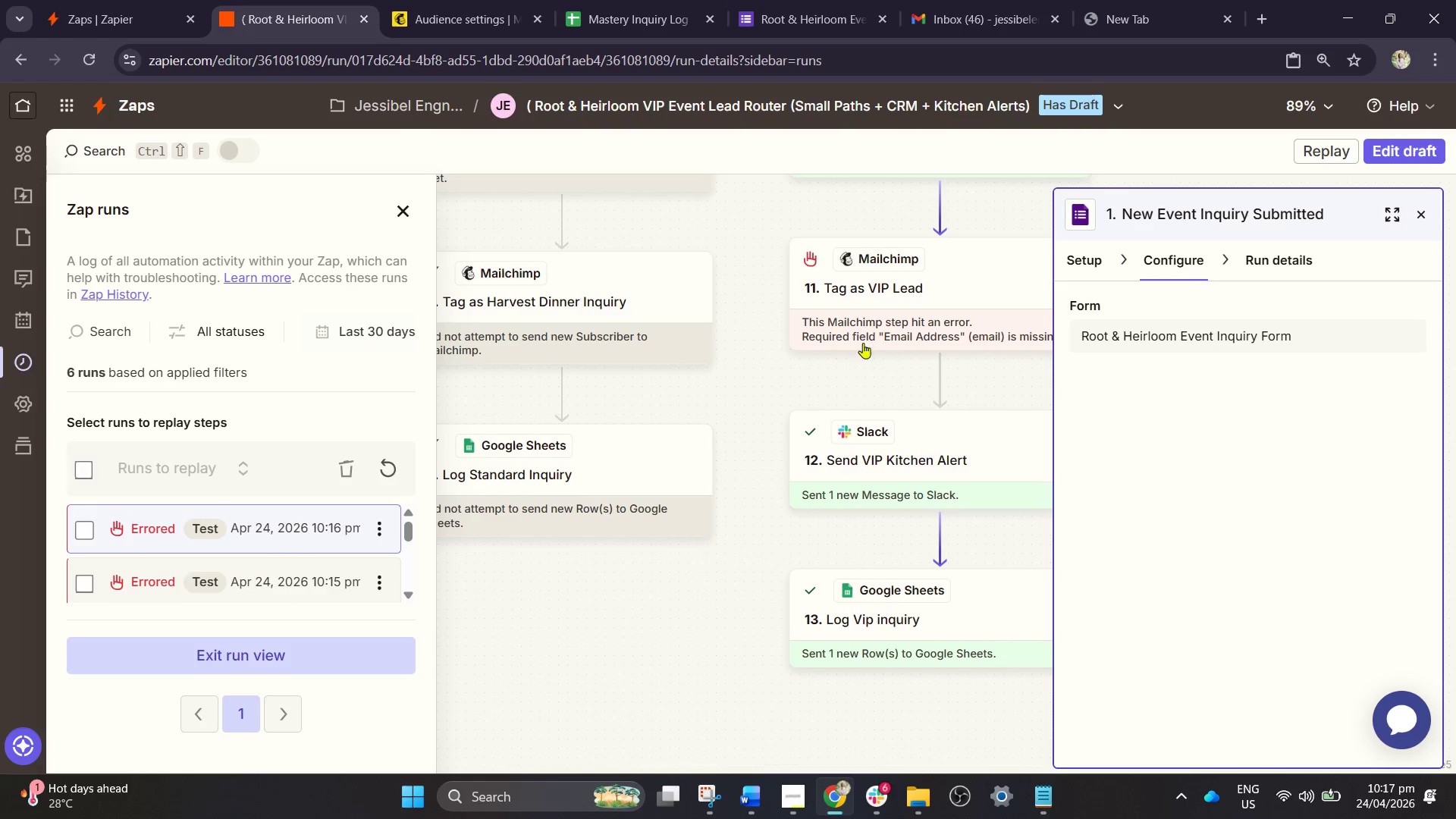 
left_click([879, 315])
 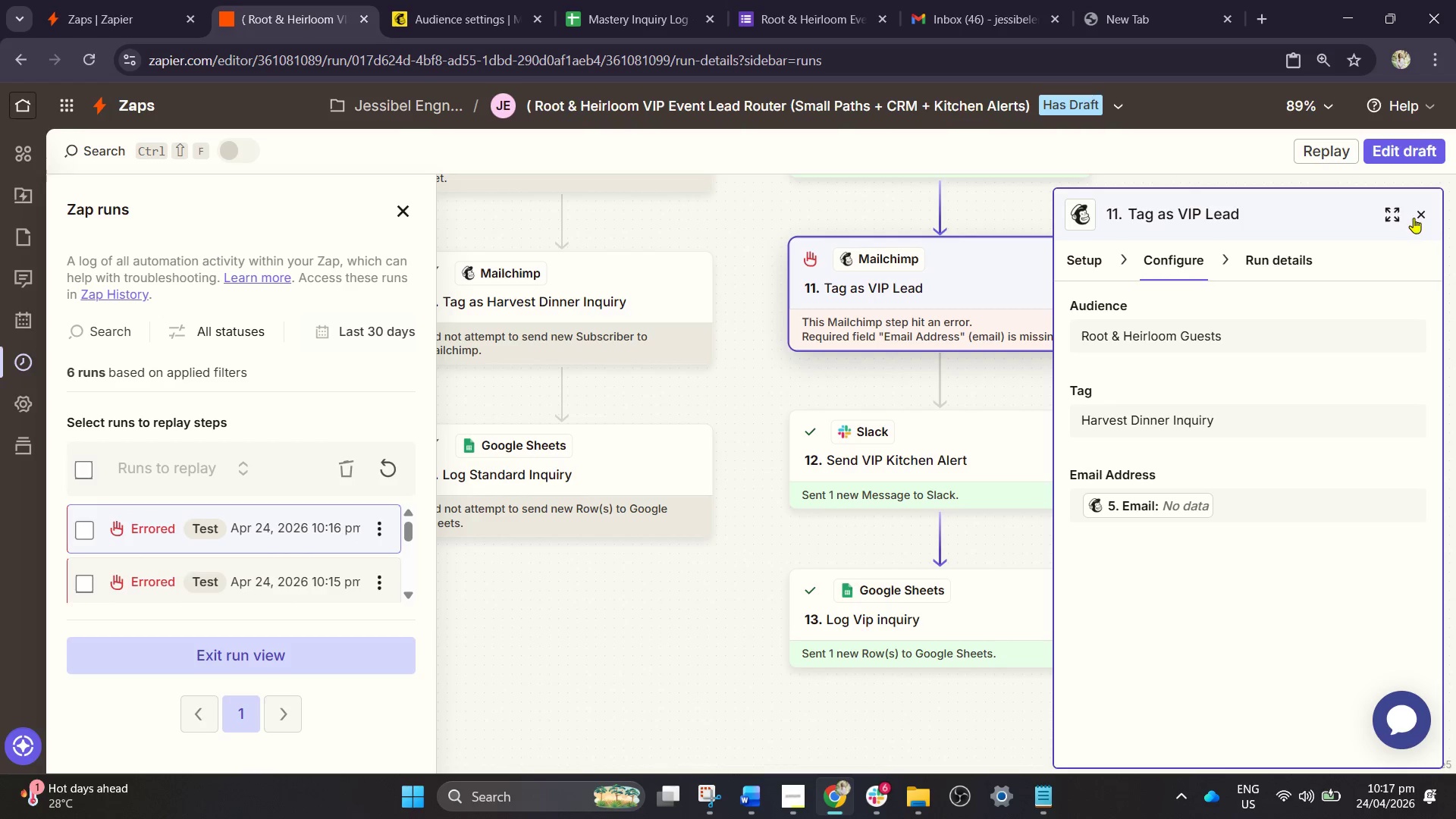 
left_click([1395, 166])
 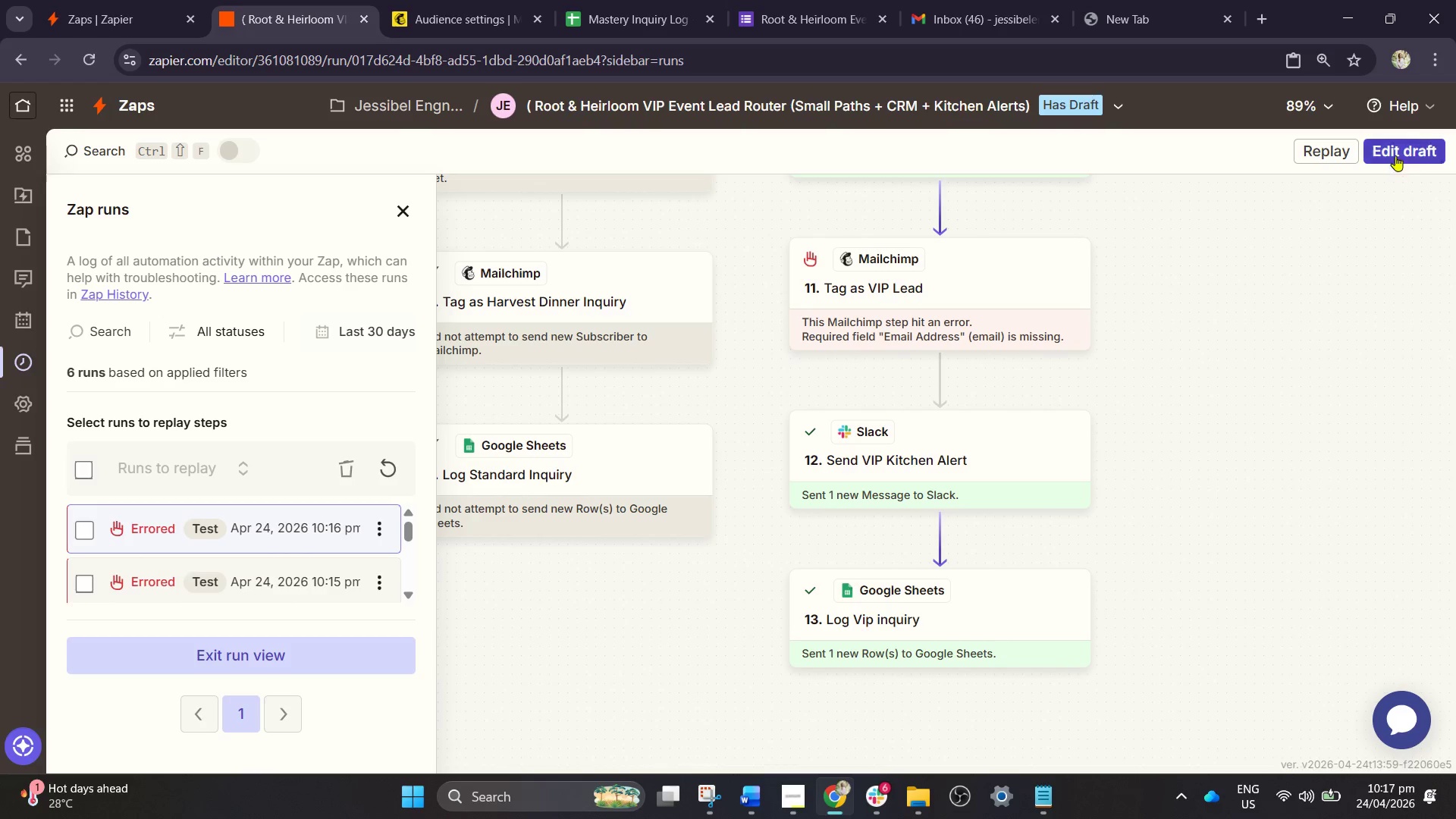 
left_click([1396, 155])
 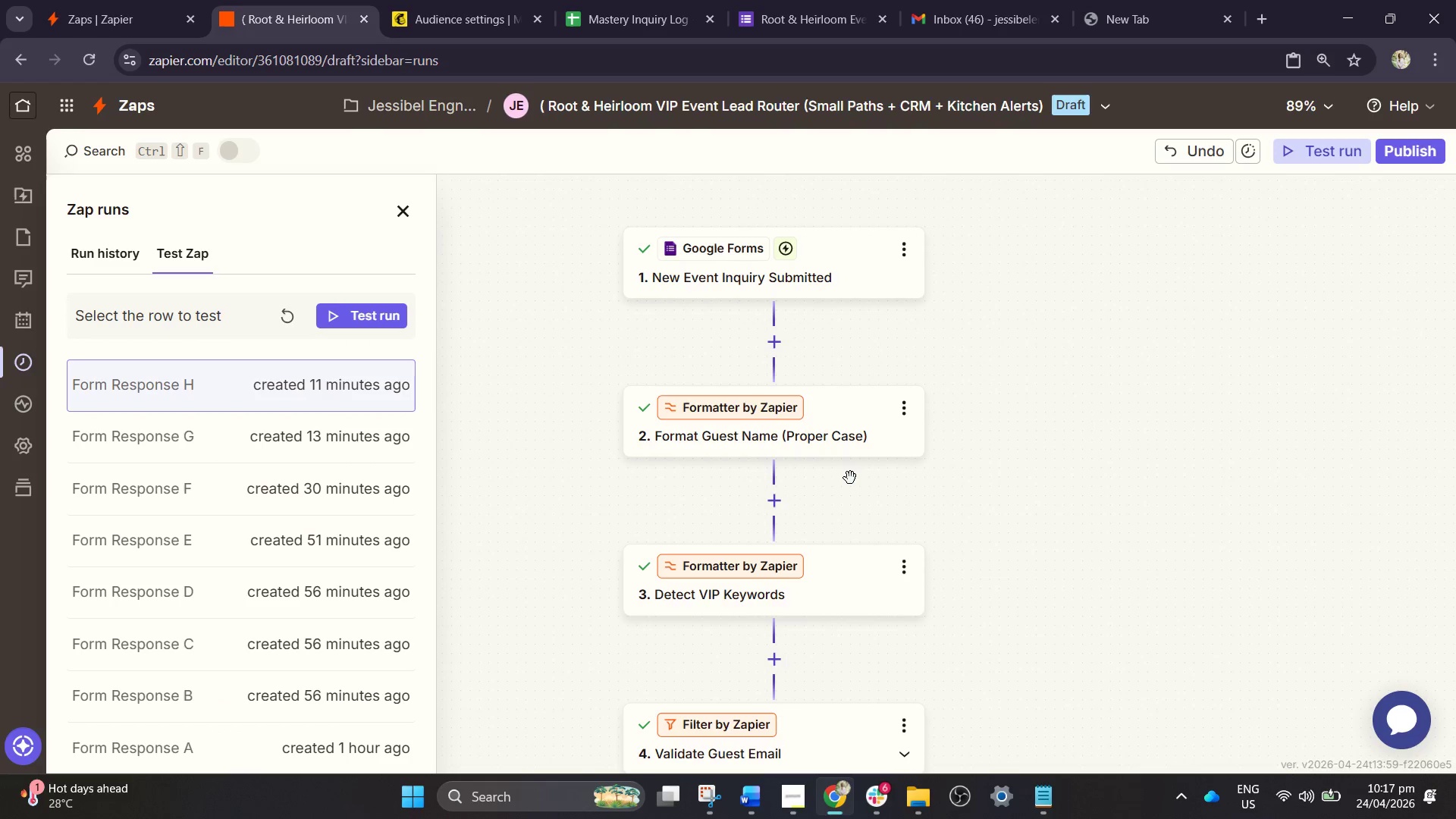 
scroll: coordinate [867, 500], scroll_direction: down, amount: 20.0
 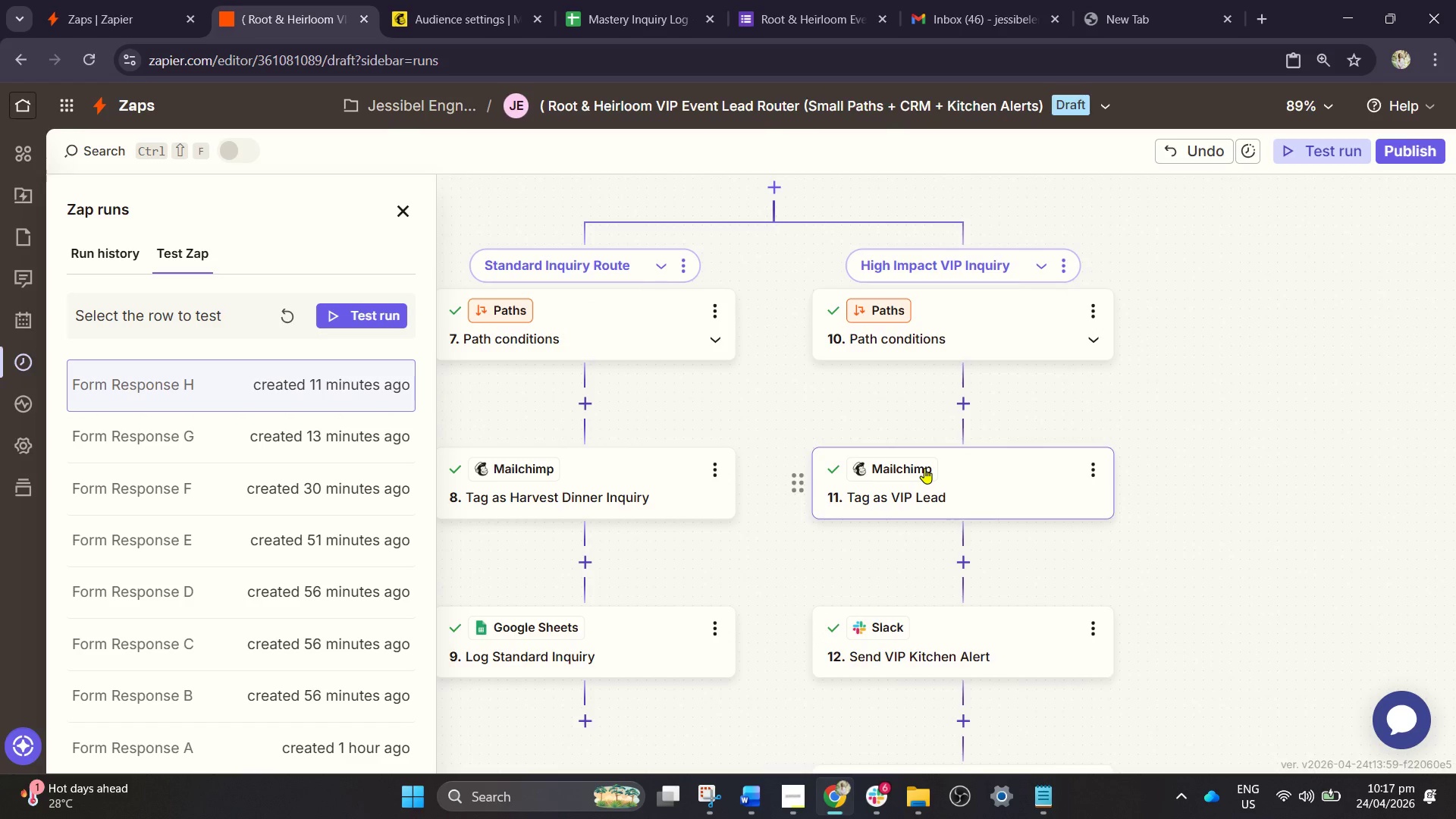 
left_click([920, 494])
 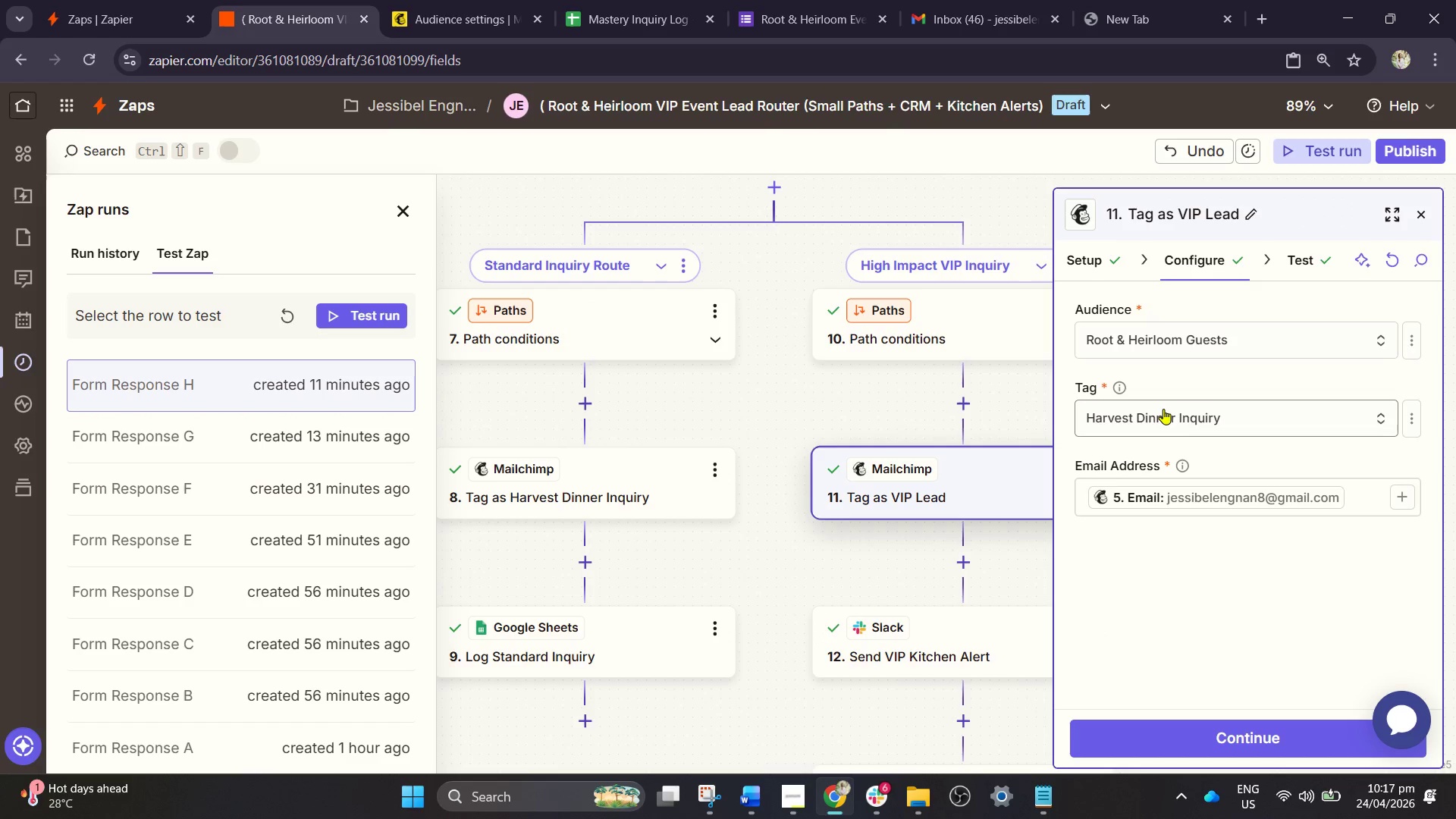 
left_click([1089, 261])
 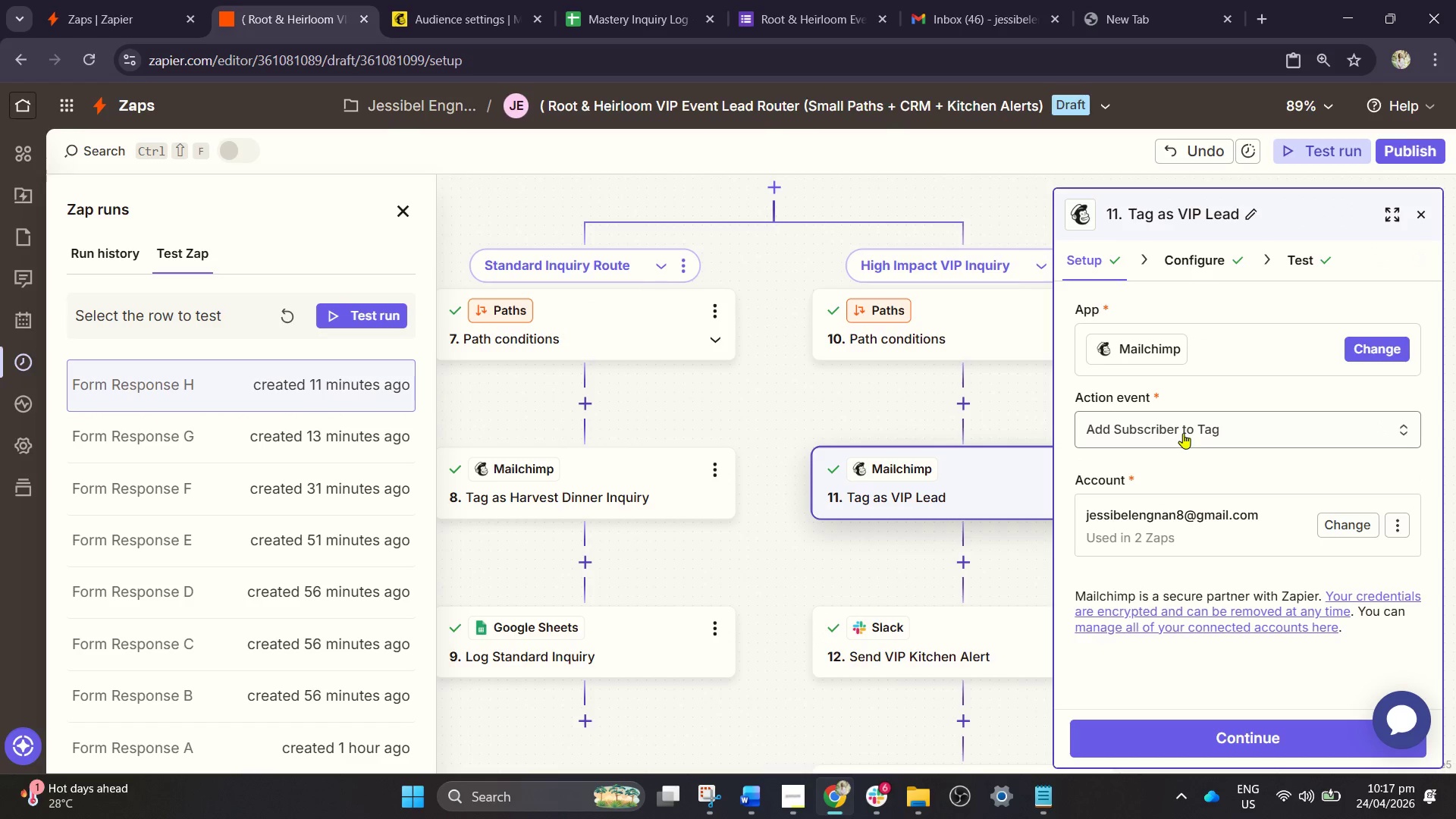 
left_click_drag(start_coordinate=[1179, 259], to_coordinate=[1183, 262])
 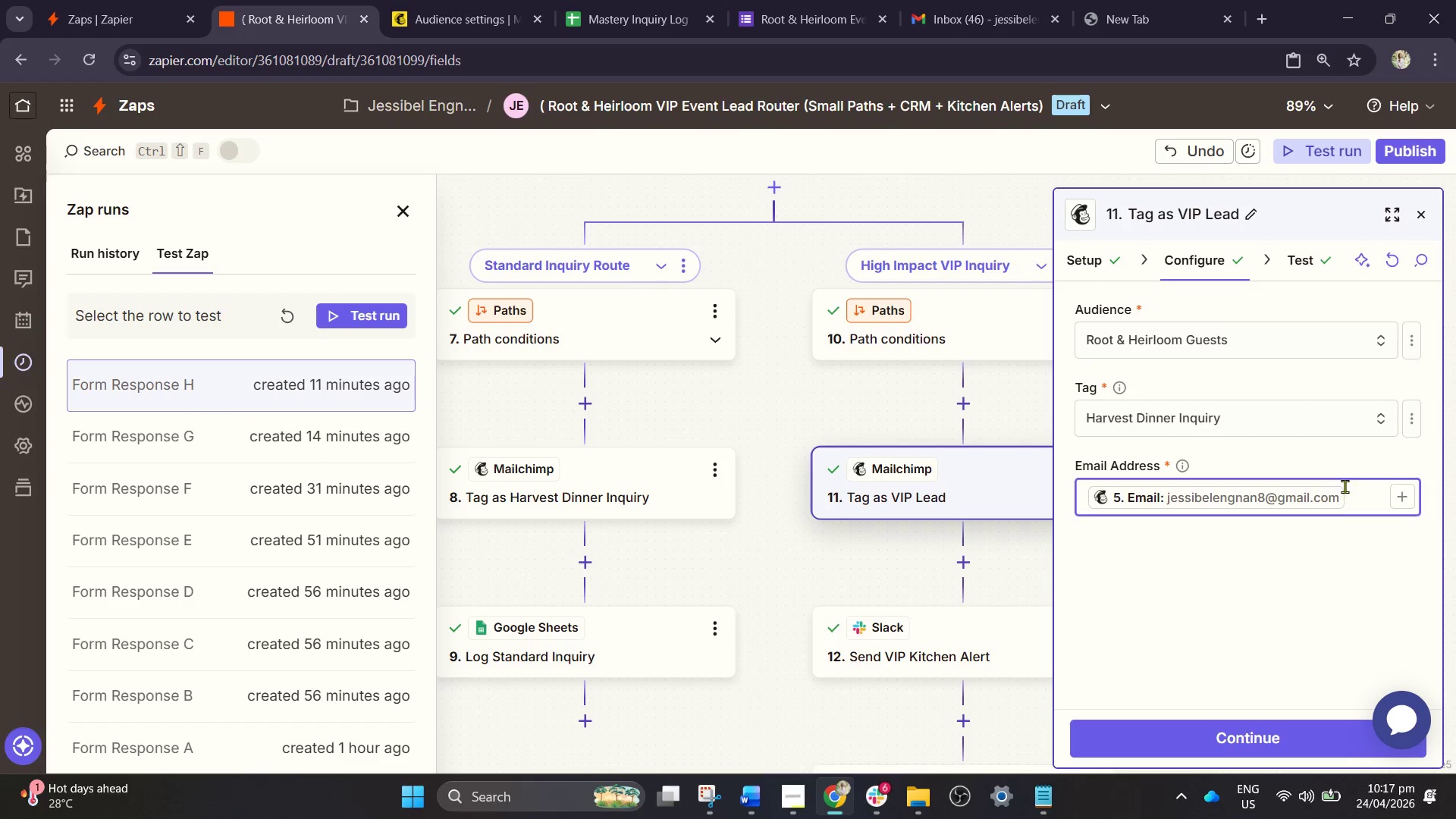 
key(Backspace)
 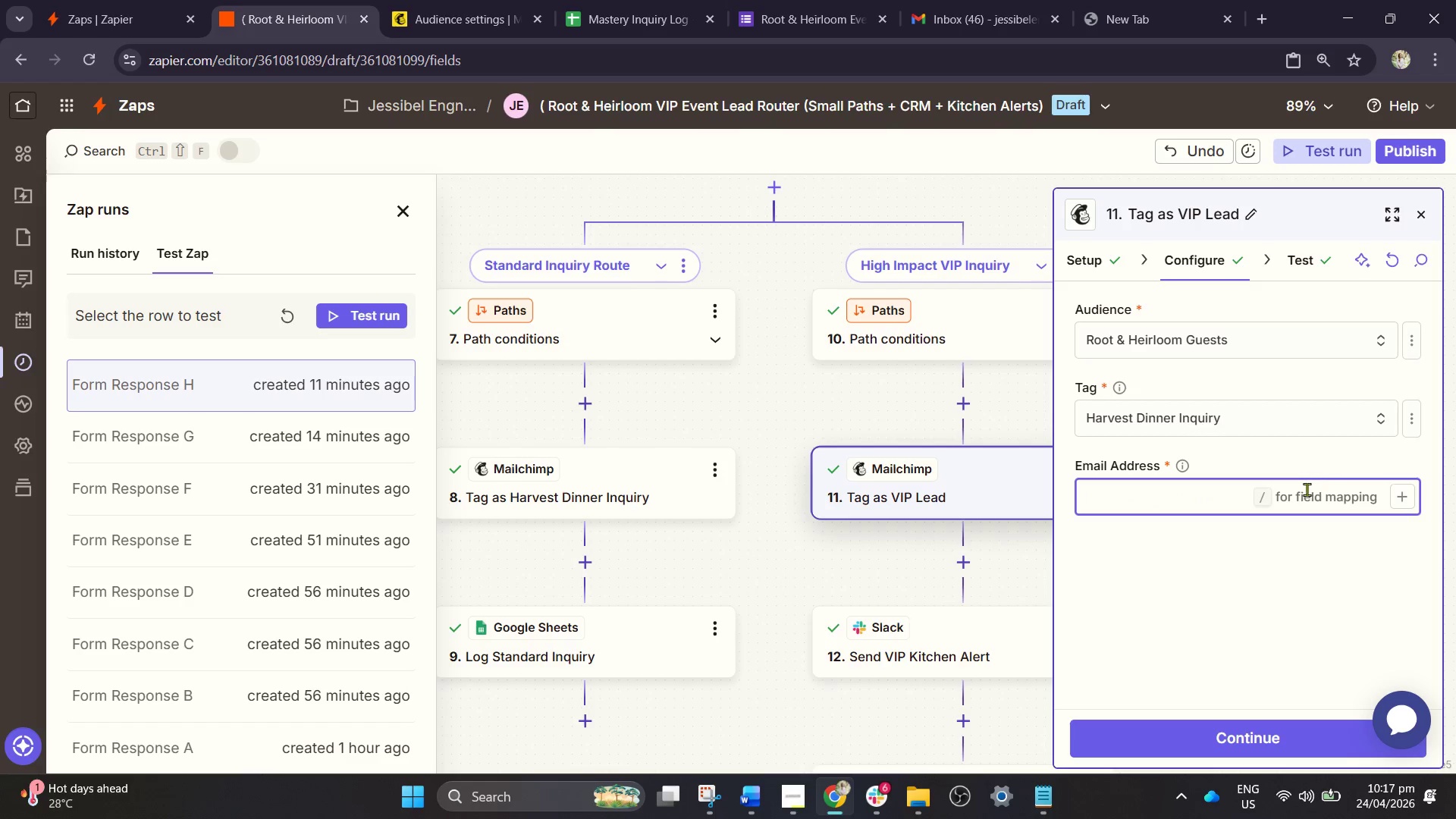 
key(Slash)
 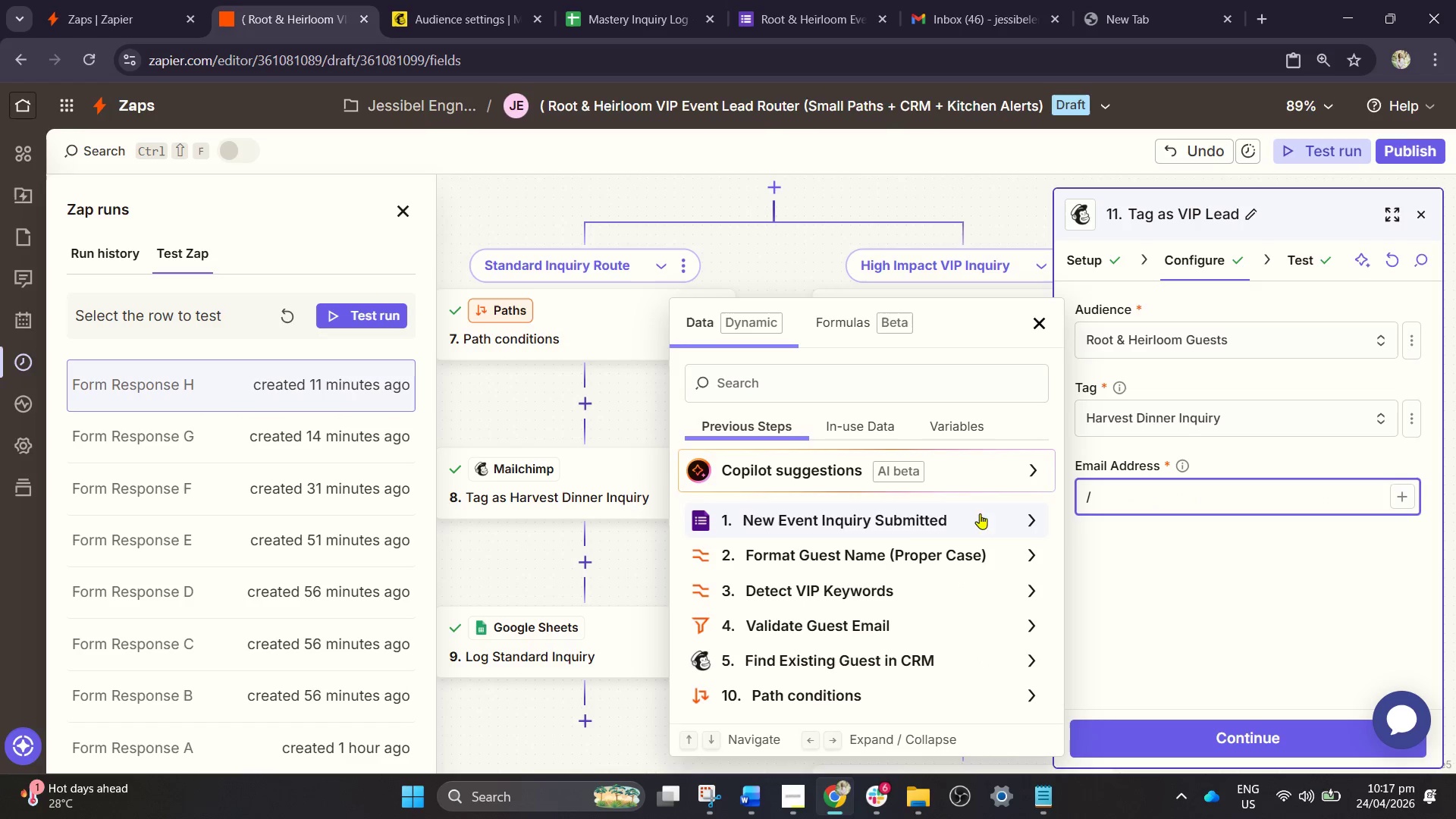 
left_click([899, 517])
 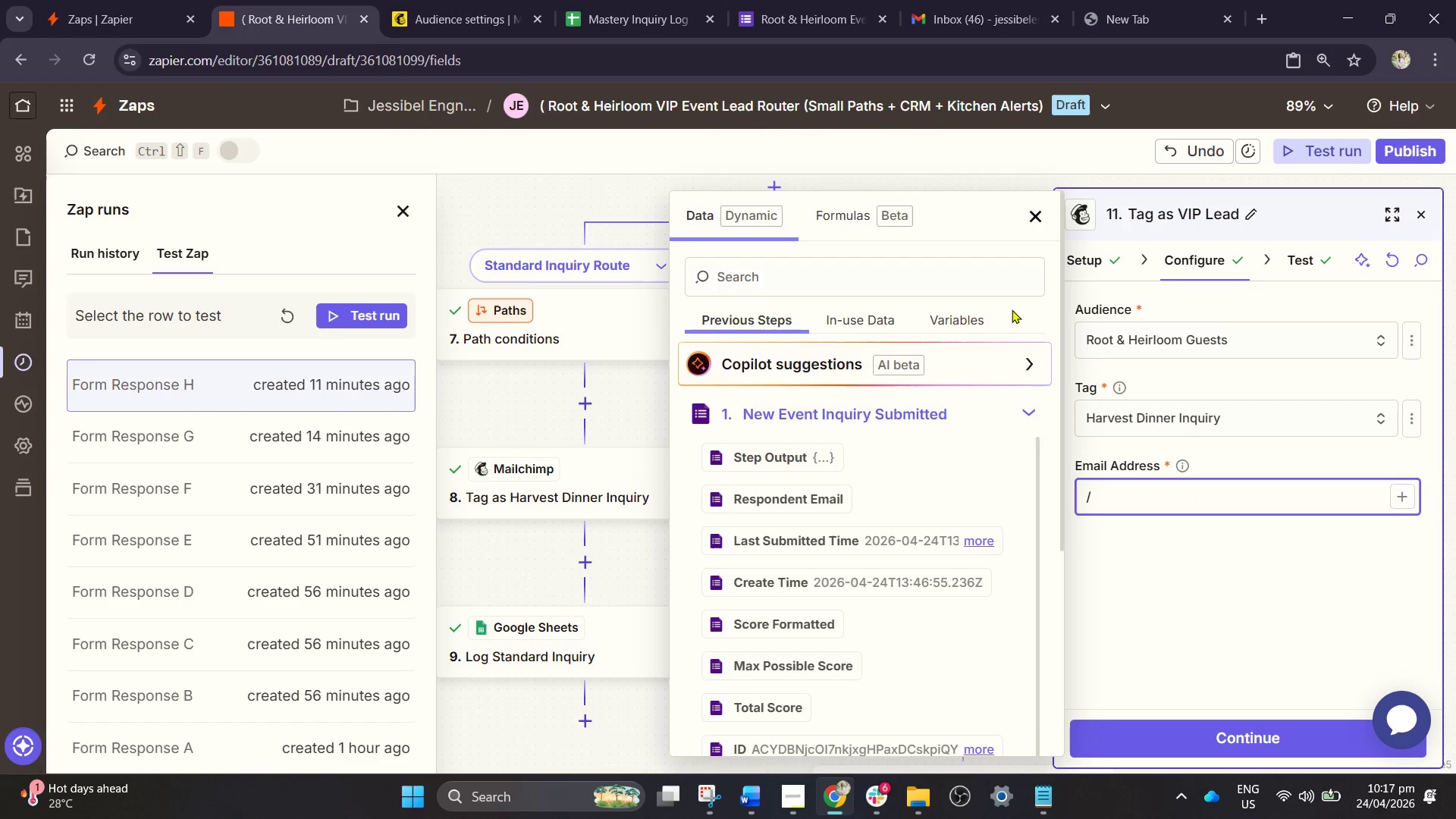 
left_click([1036, 220])
 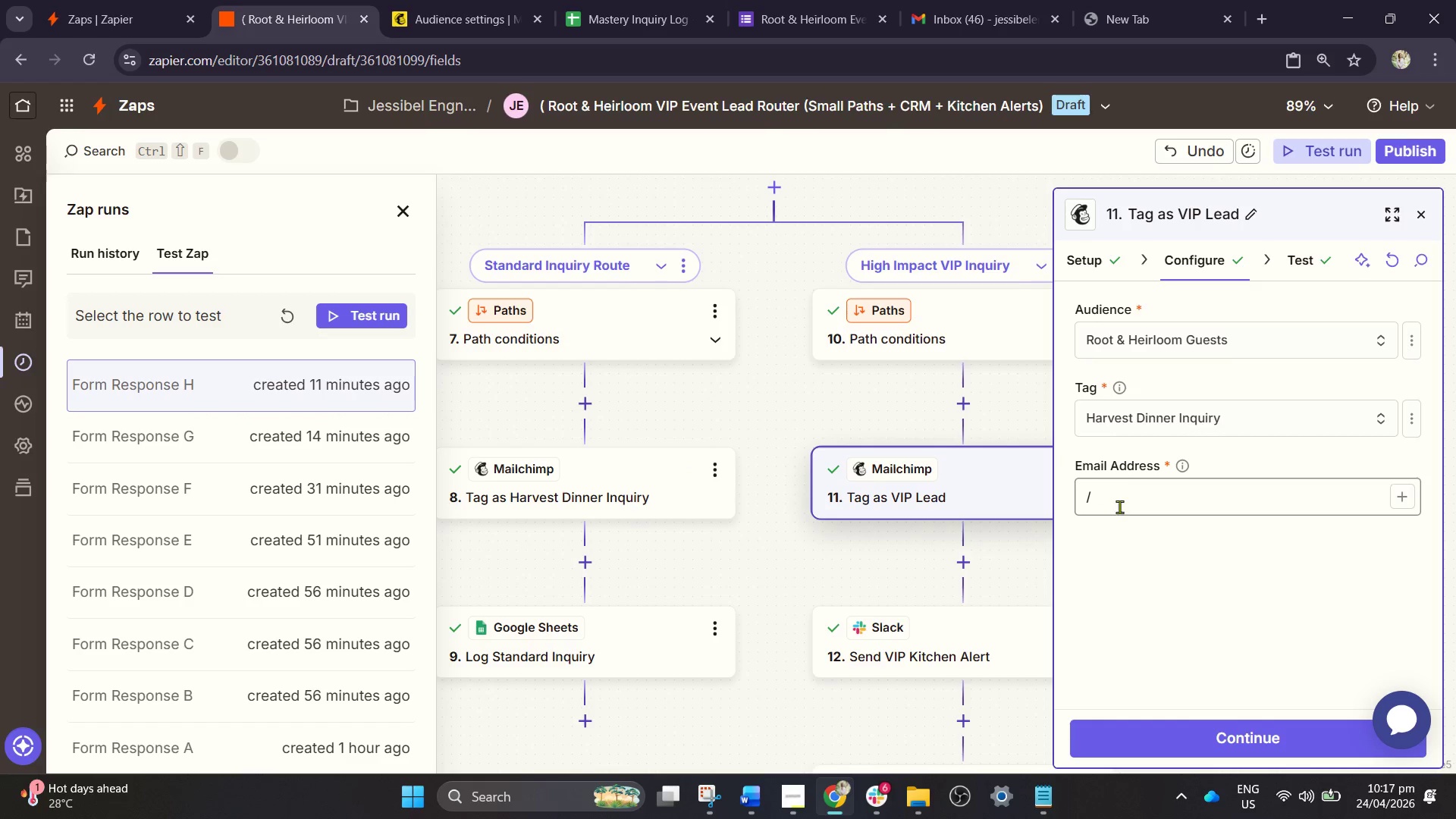 
left_click([1126, 504])
 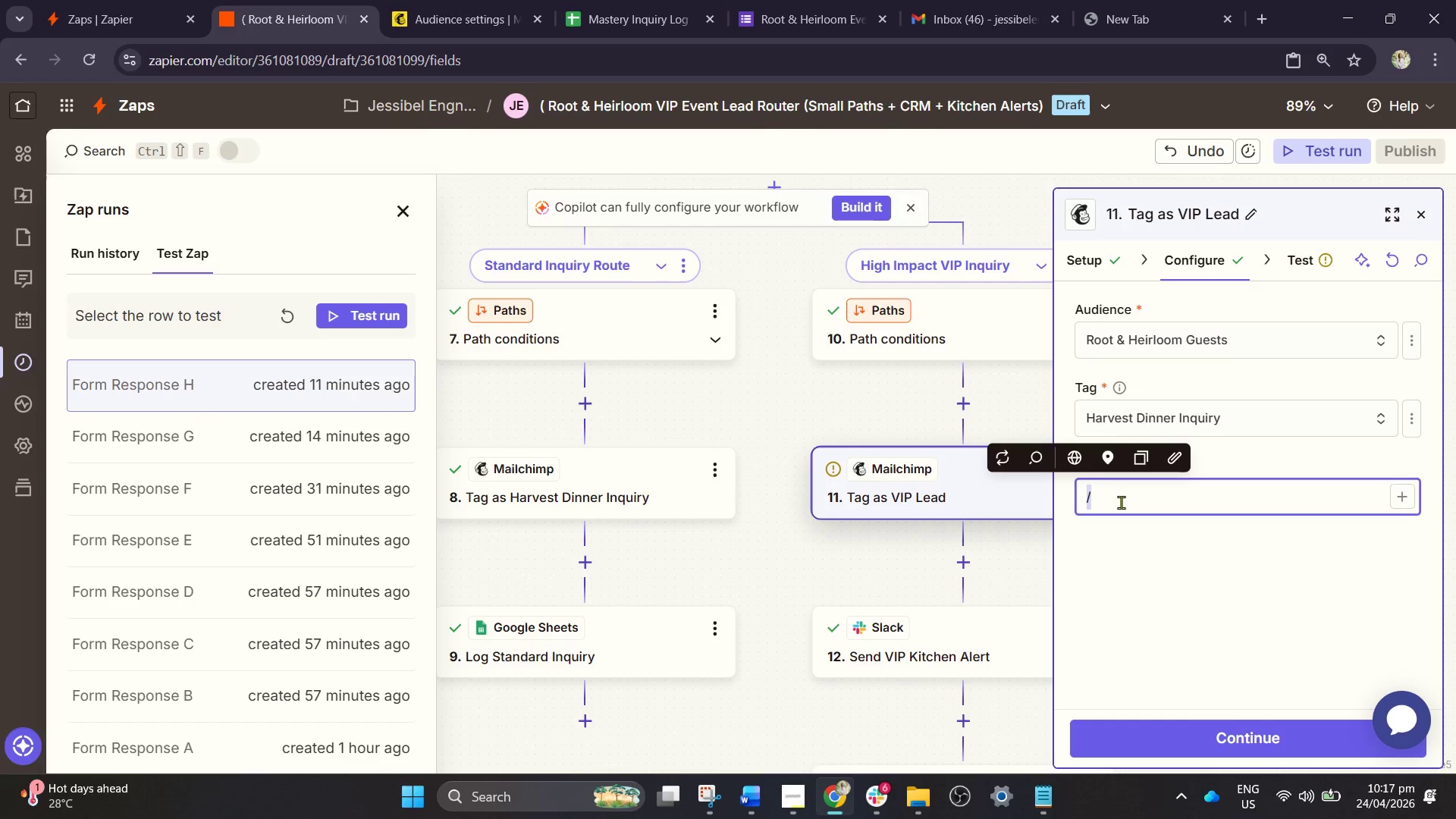 
key(Backspace)
 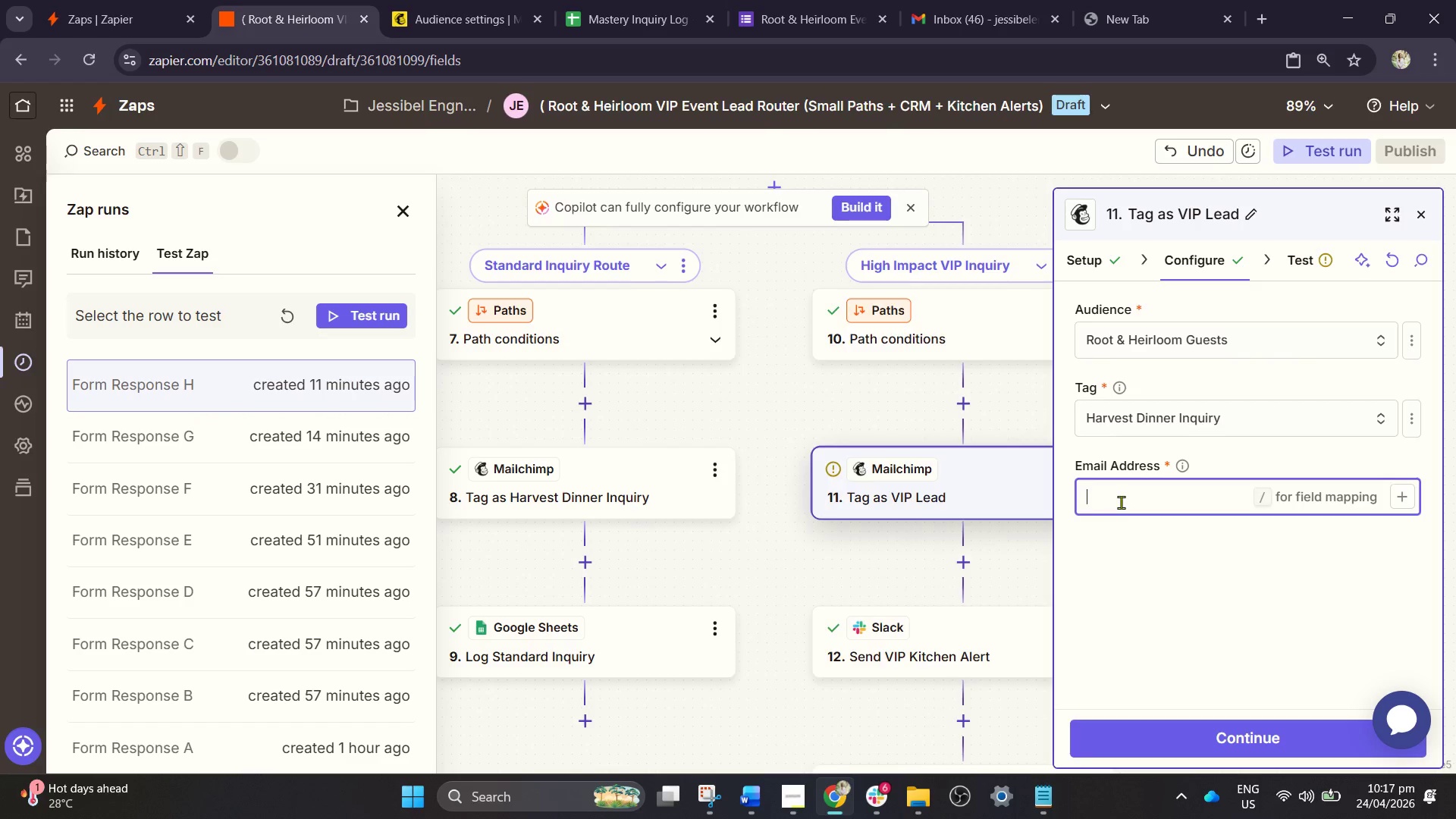 
key(Slash)
 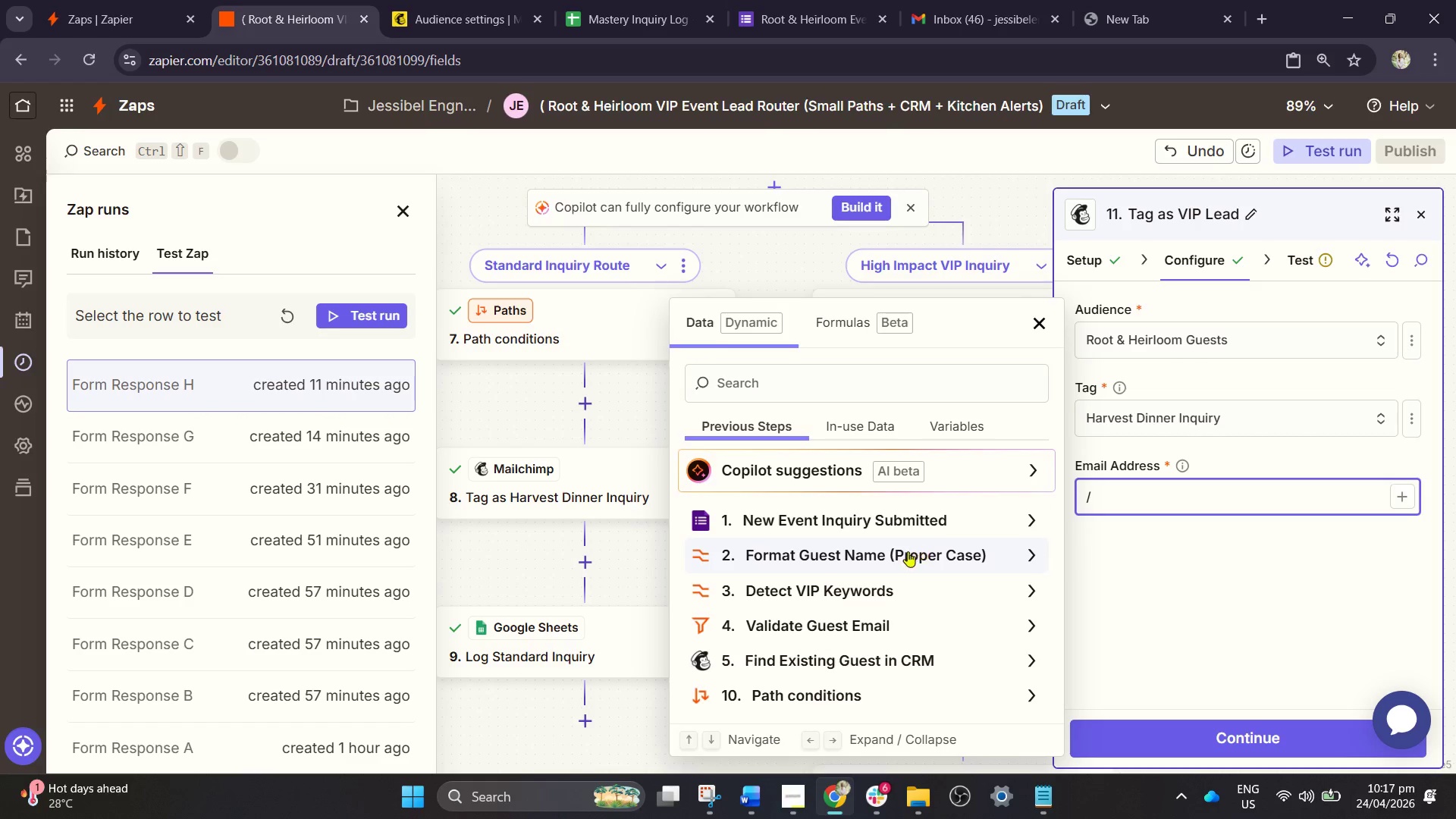 
left_click([906, 555])
 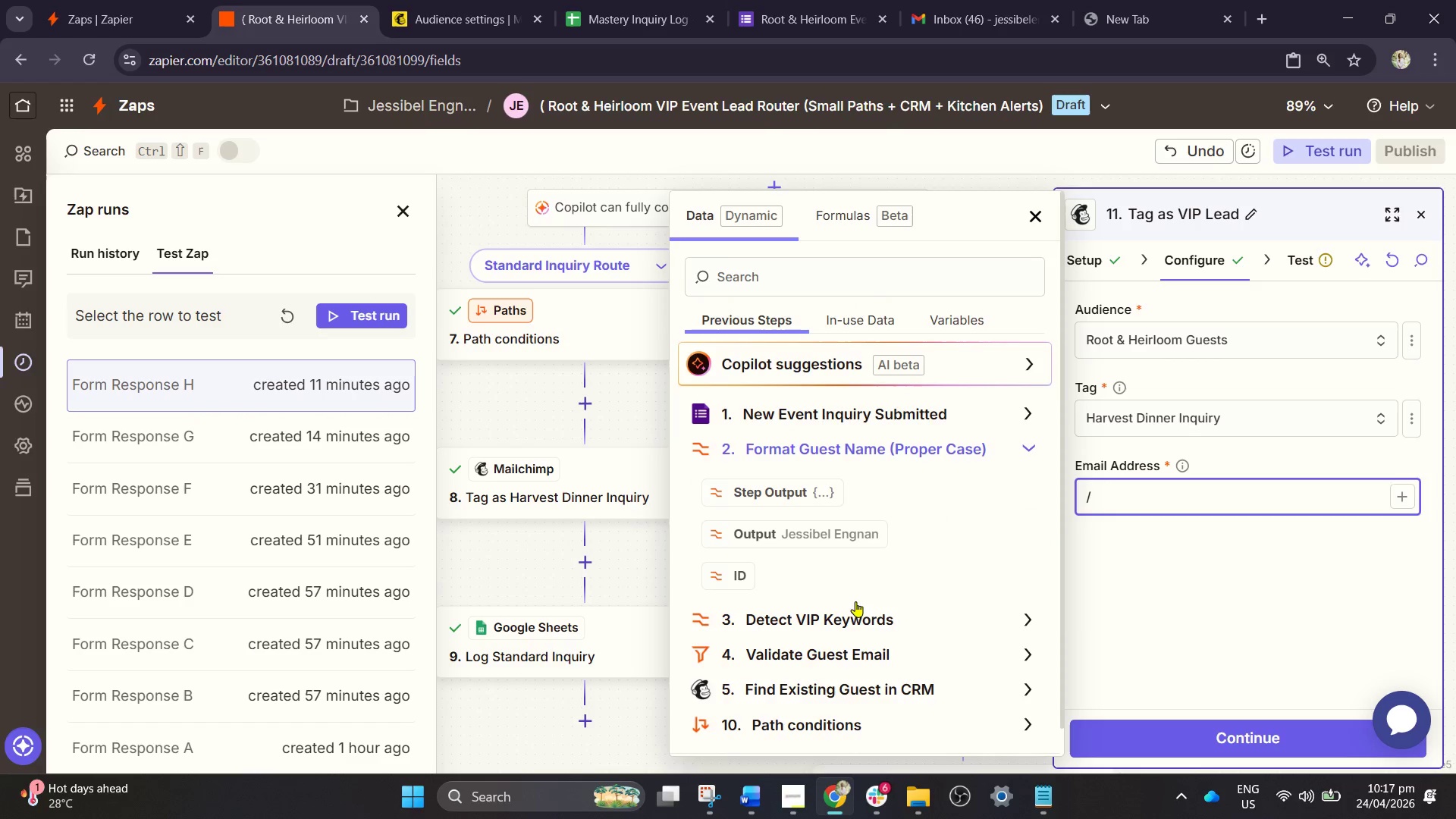 
left_click([851, 608])
 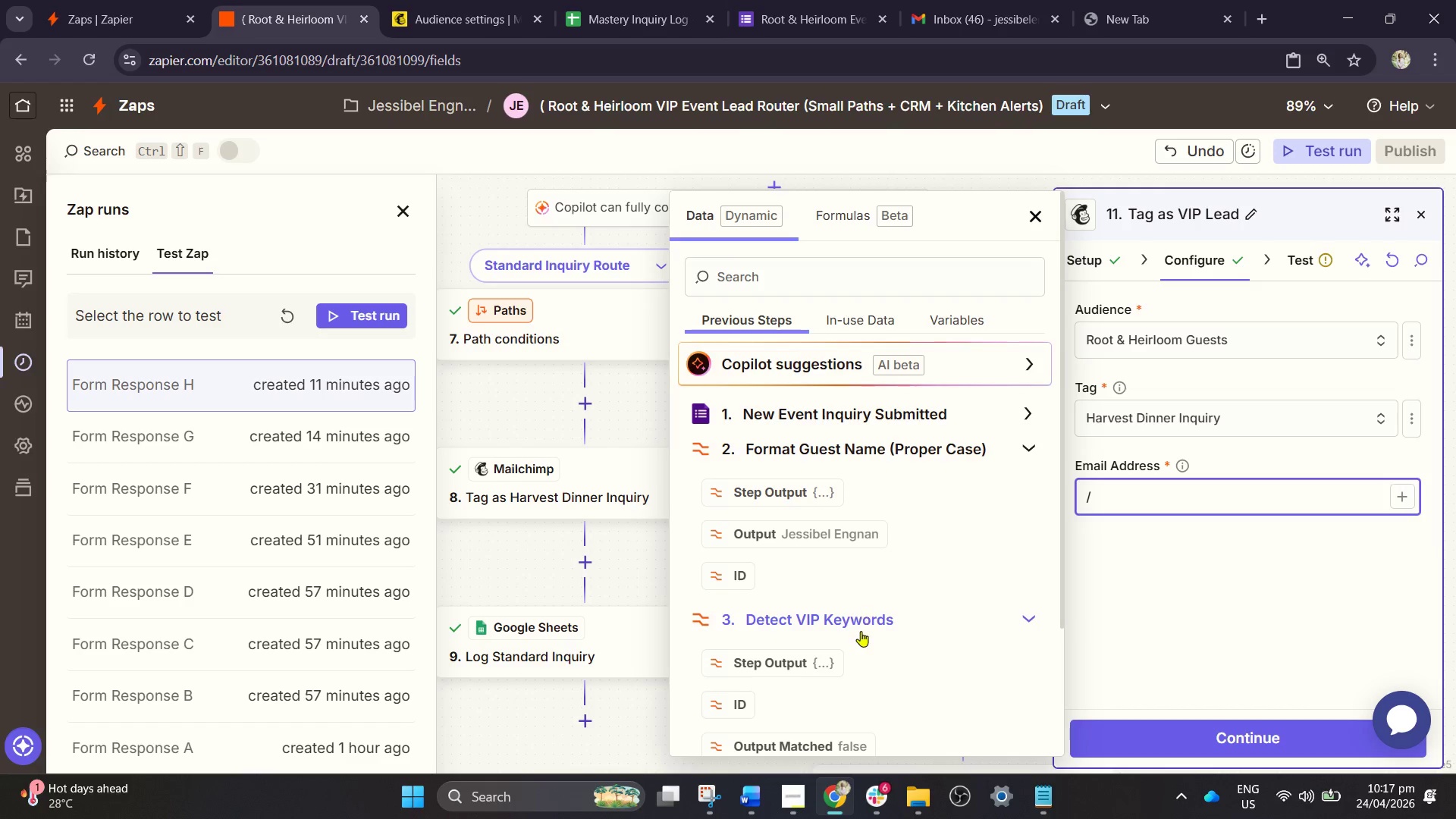 
scroll: coordinate [802, 599], scroll_direction: down, amount: 3.0
 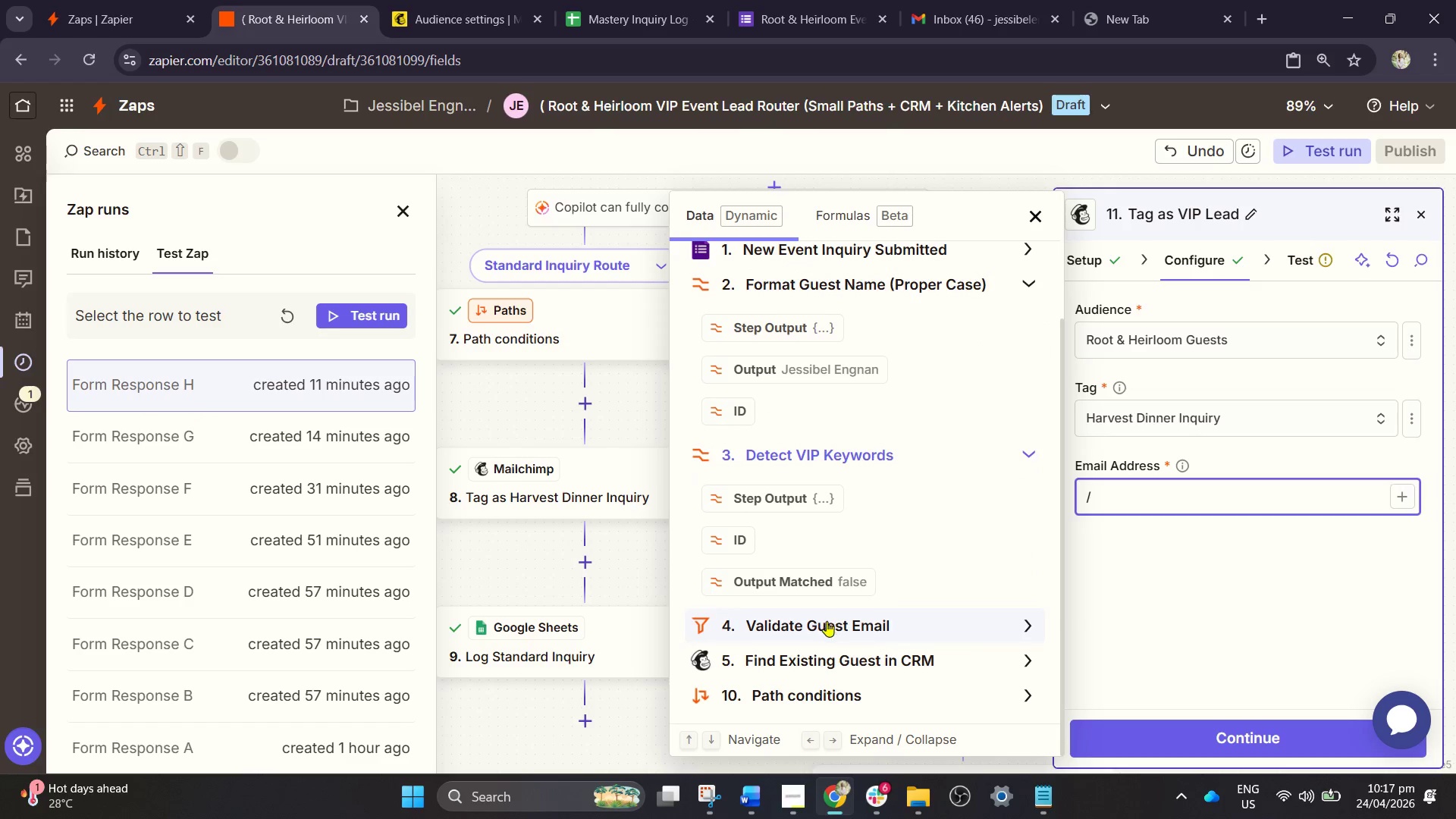 
left_click([825, 623])
 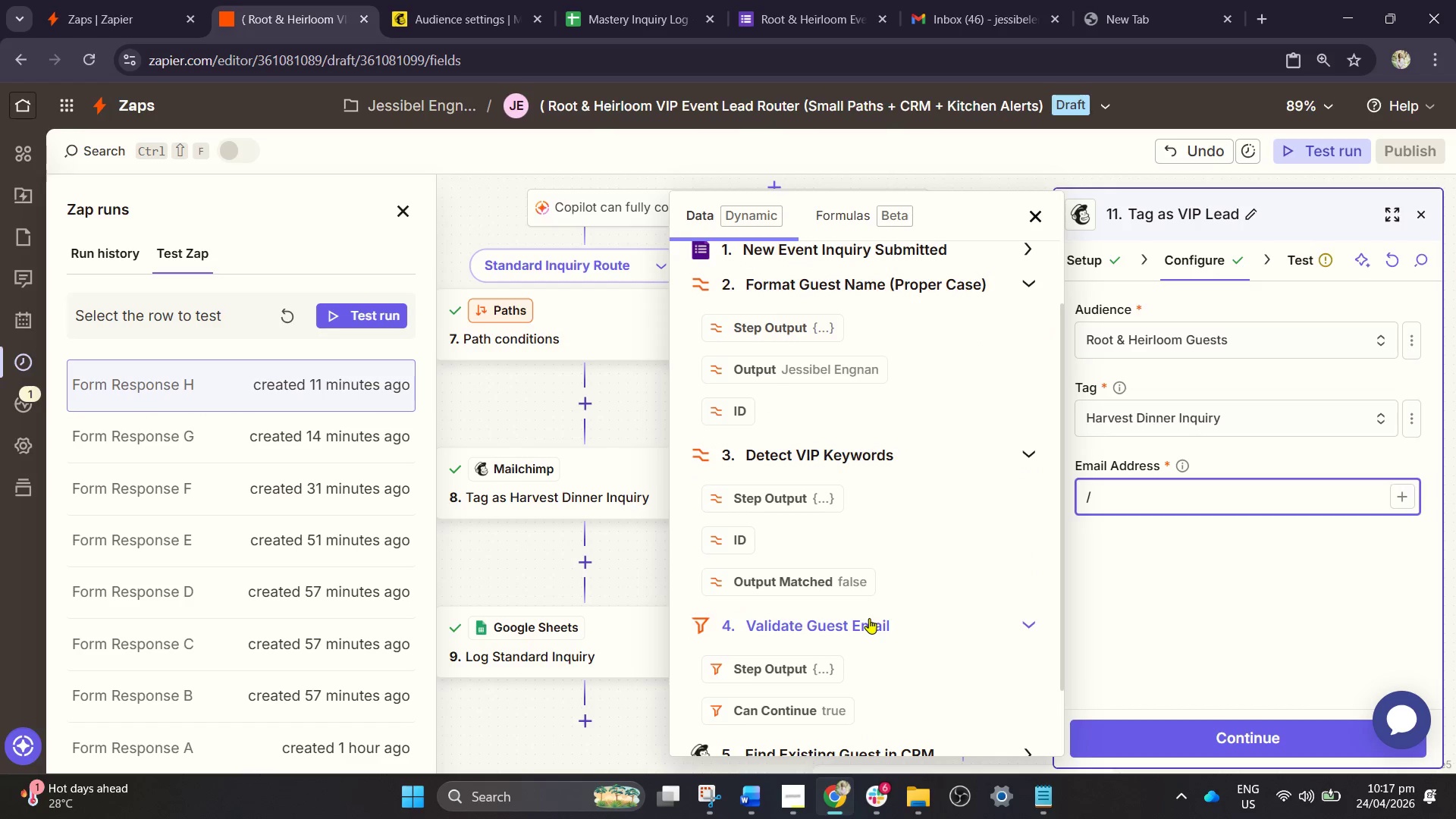 
scroll: coordinate [855, 640], scroll_direction: down, amount: 2.0
 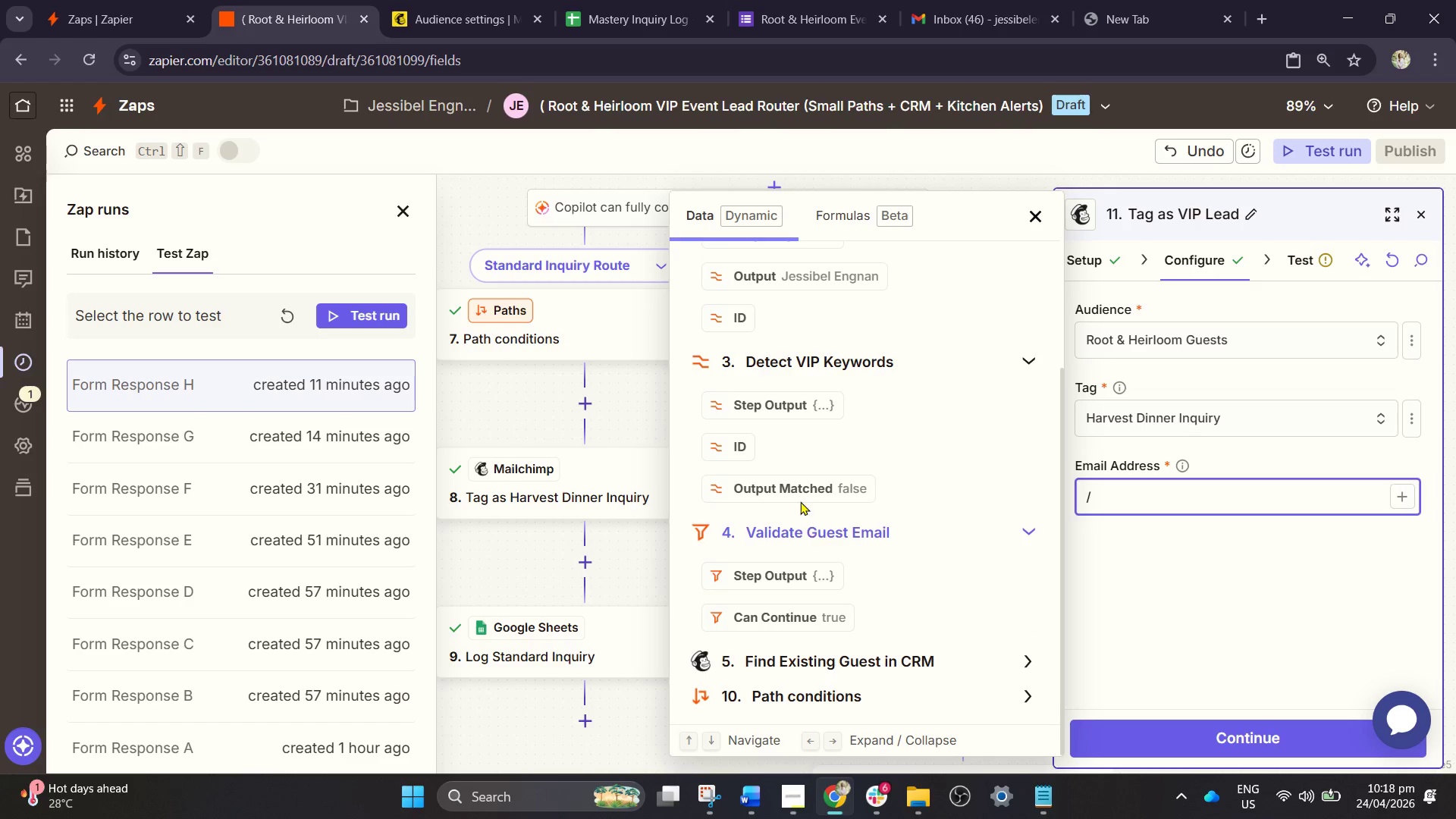 
scroll: coordinate [807, 404], scroll_direction: up, amount: 3.0
 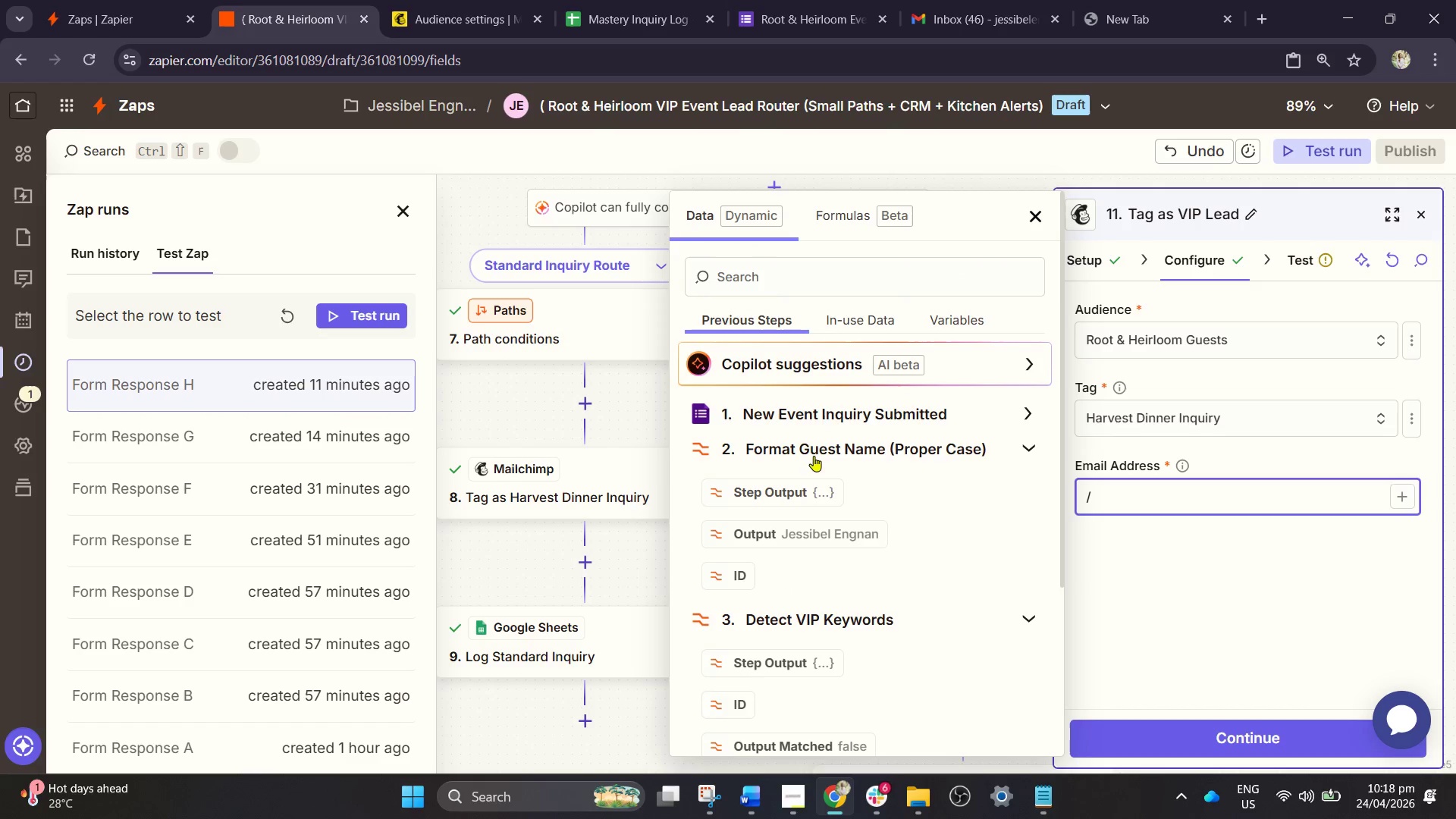 
mouse_move([821, 496])
 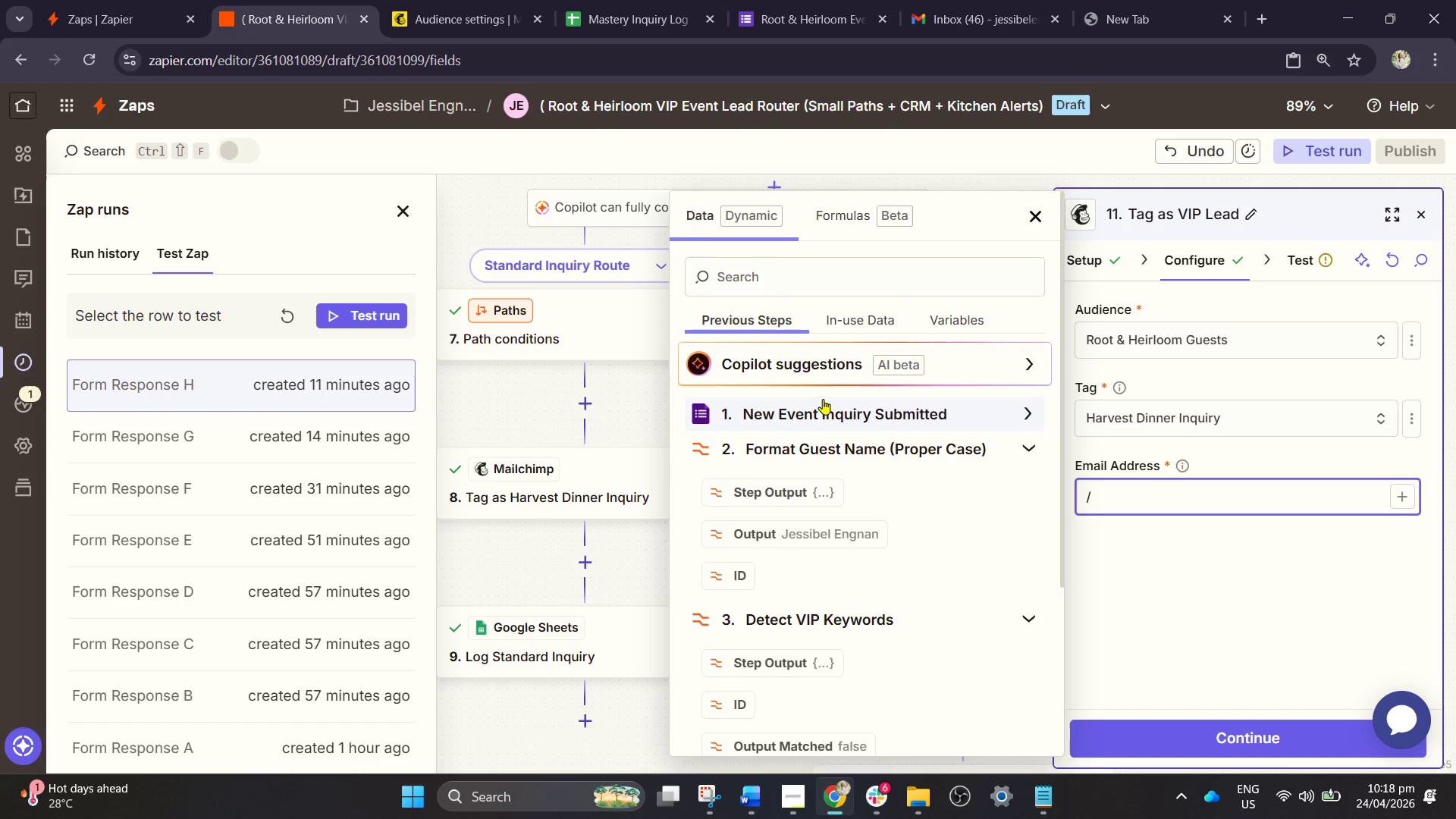 
left_click([823, 399])
 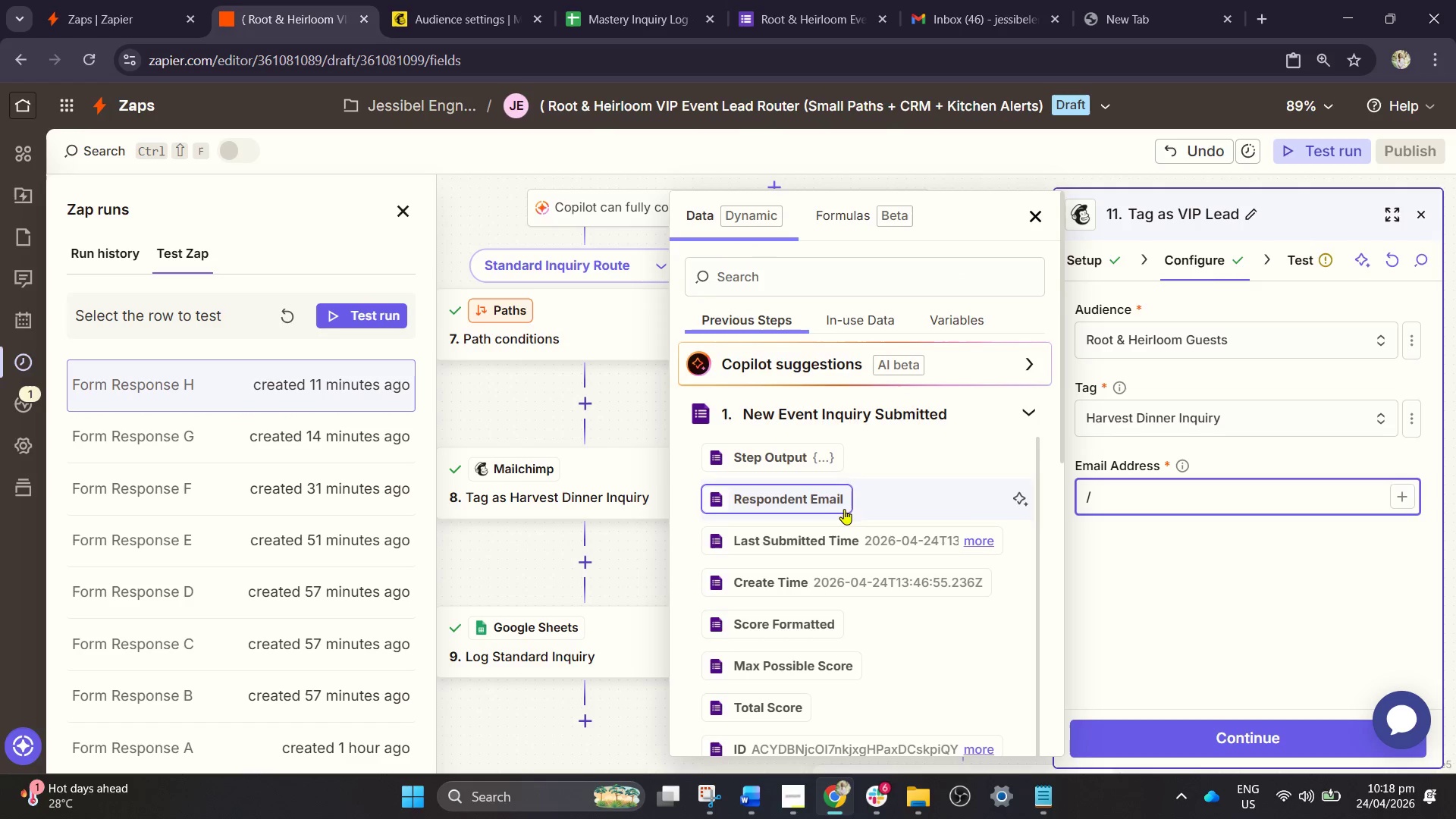 
scroll: coordinate [847, 547], scroll_direction: down, amount: 4.0
 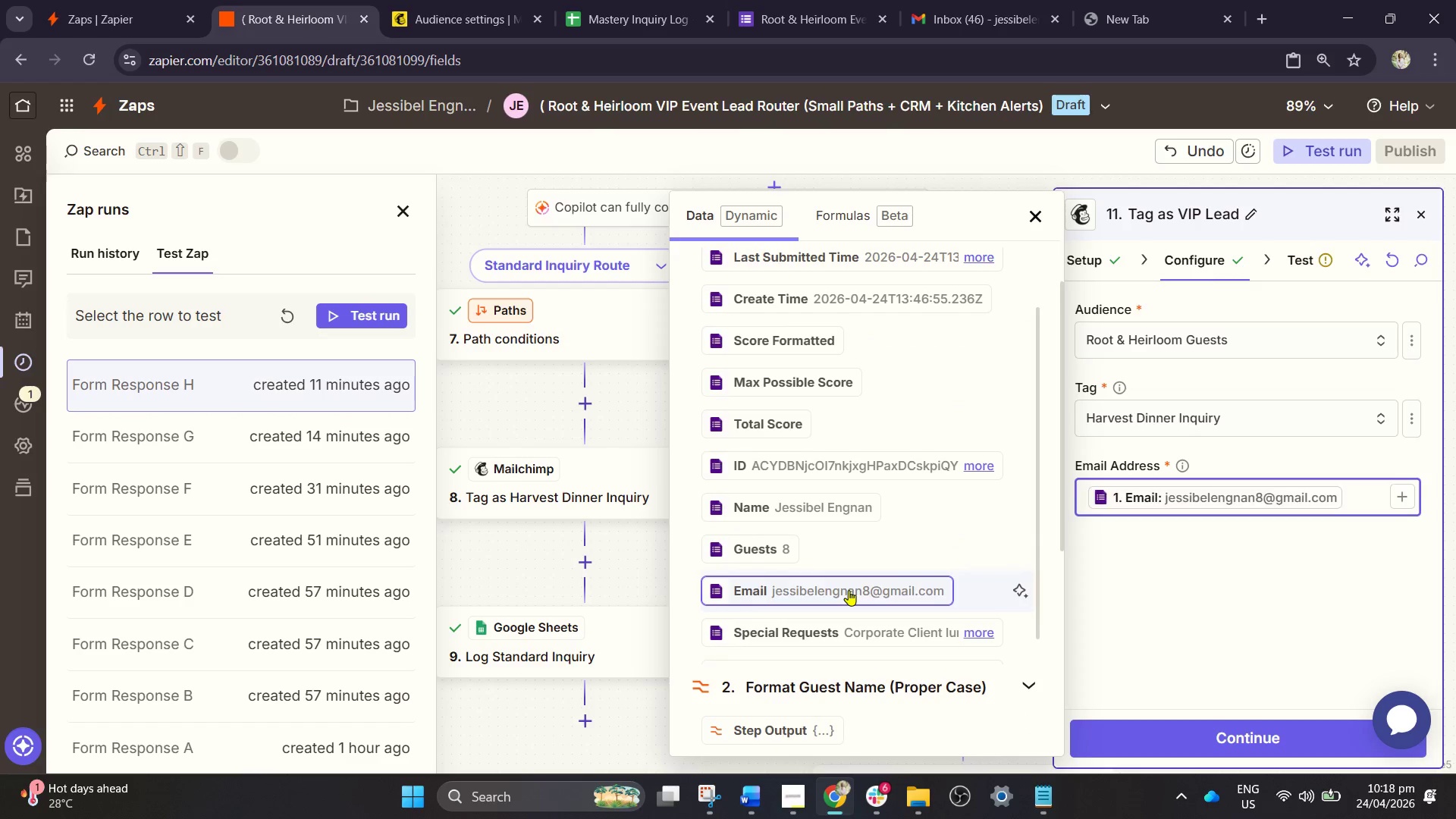 
double_click([1184, 582])
 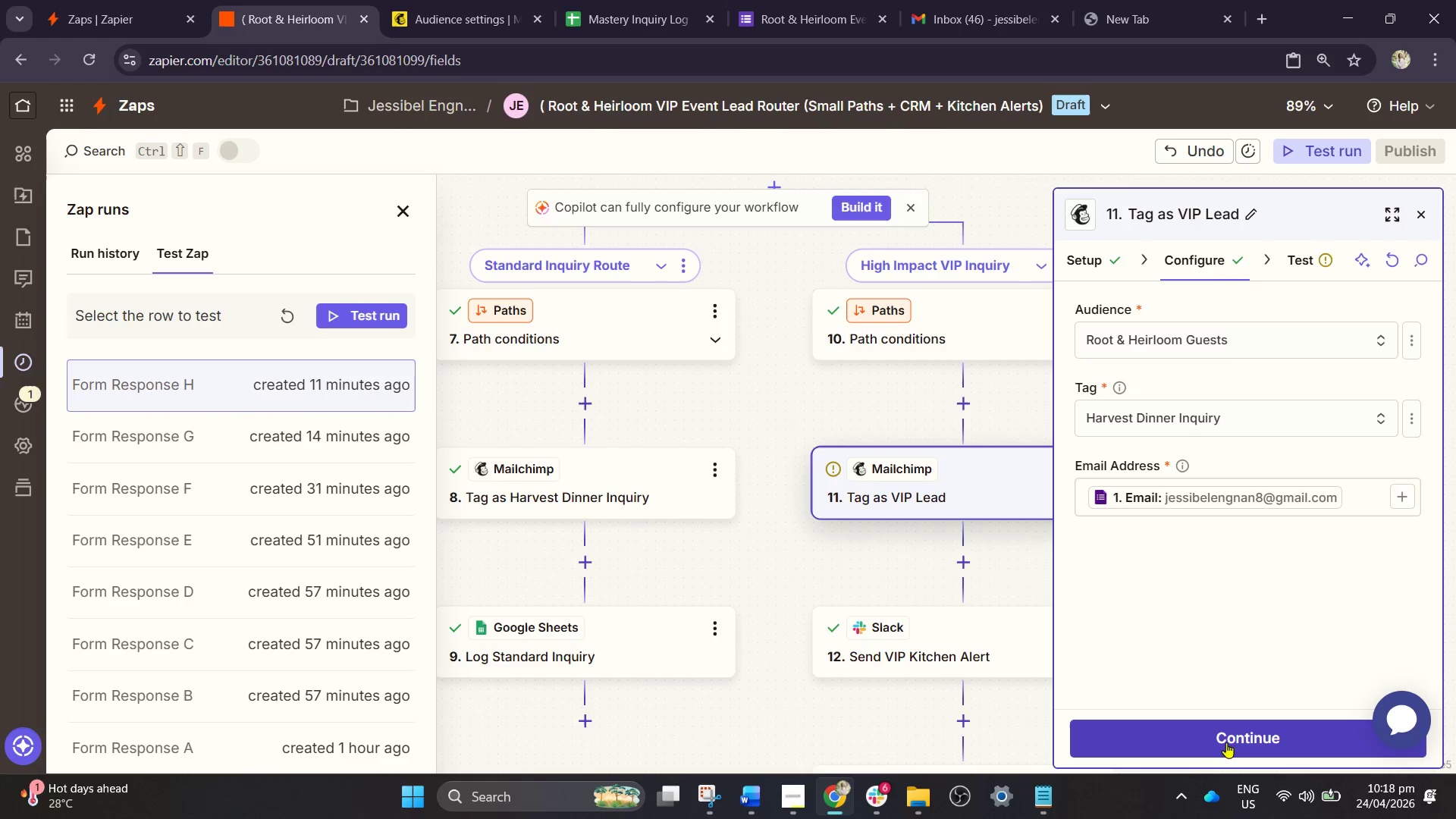 
left_click([1228, 745])
 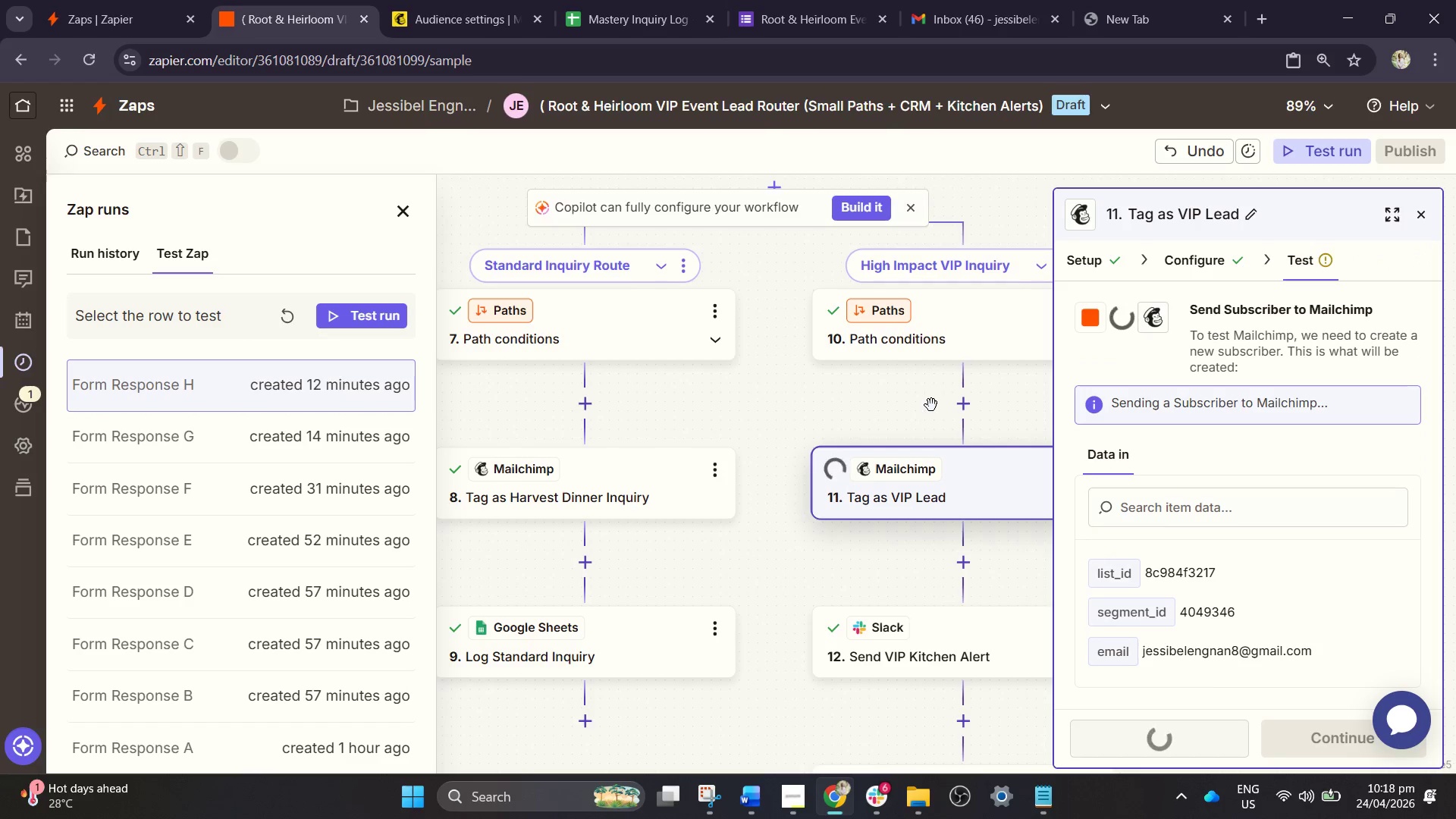 
wait(6.05)
 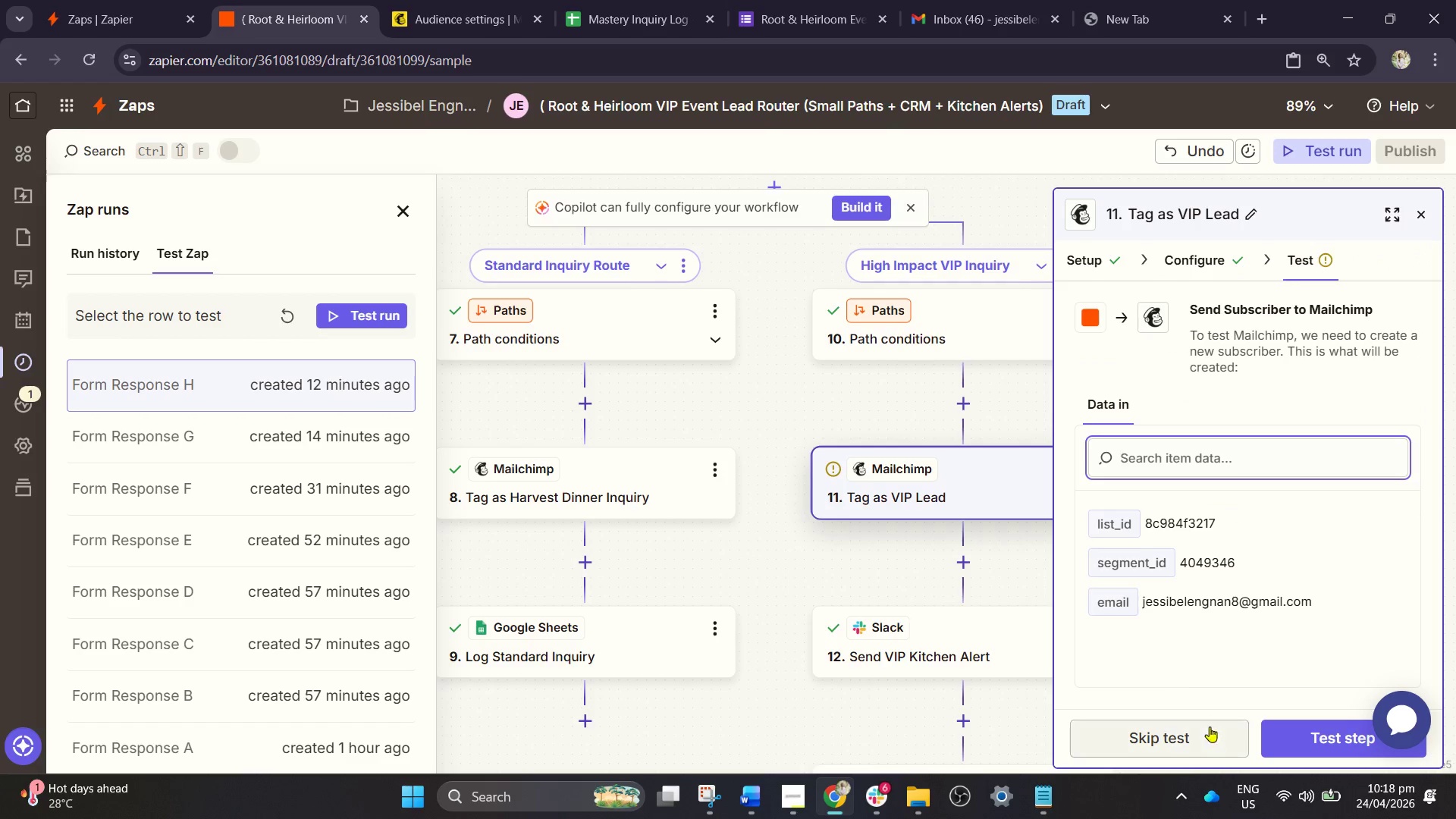 
left_click([1418, 214])
 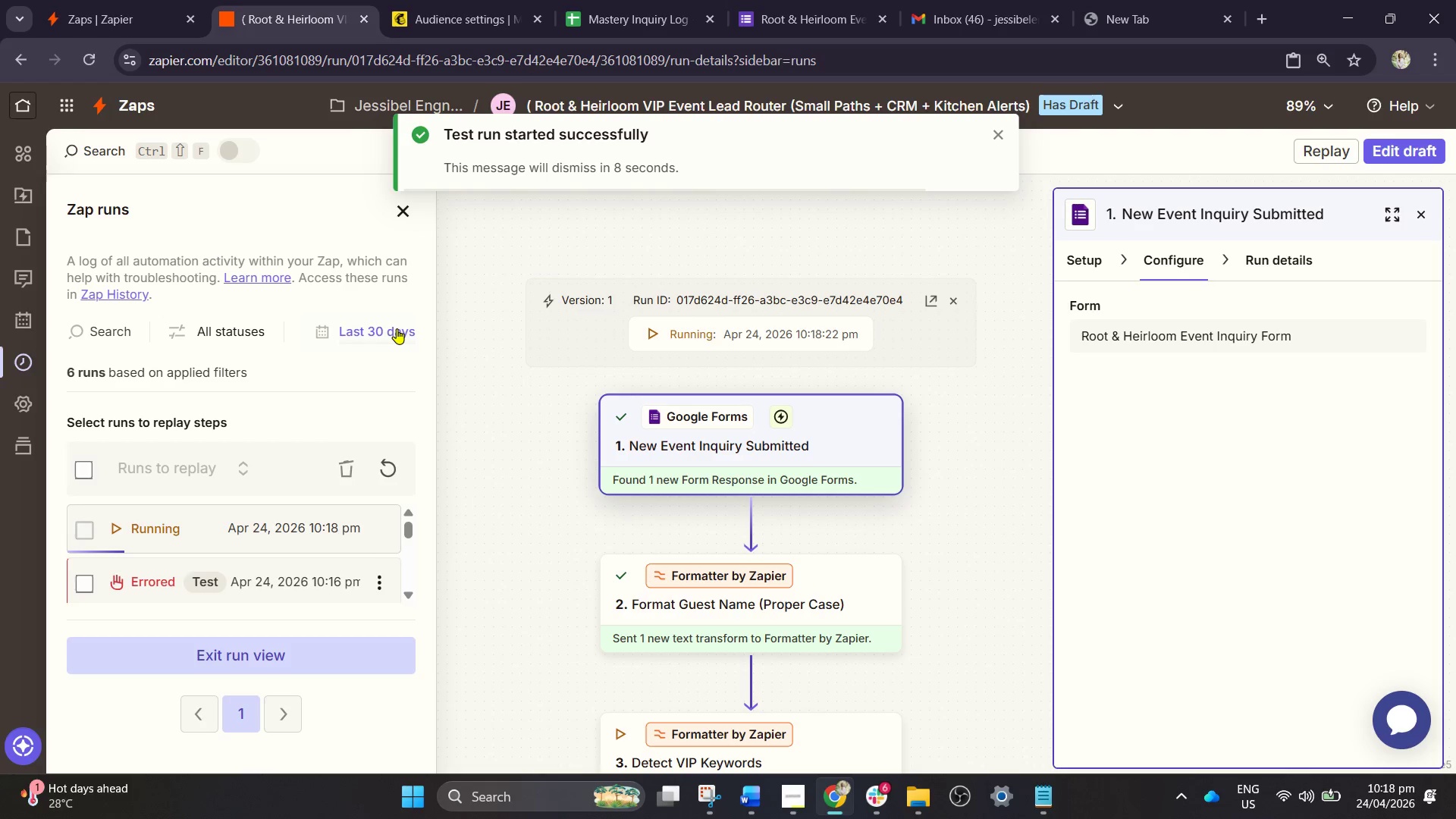 
wait(11.95)
 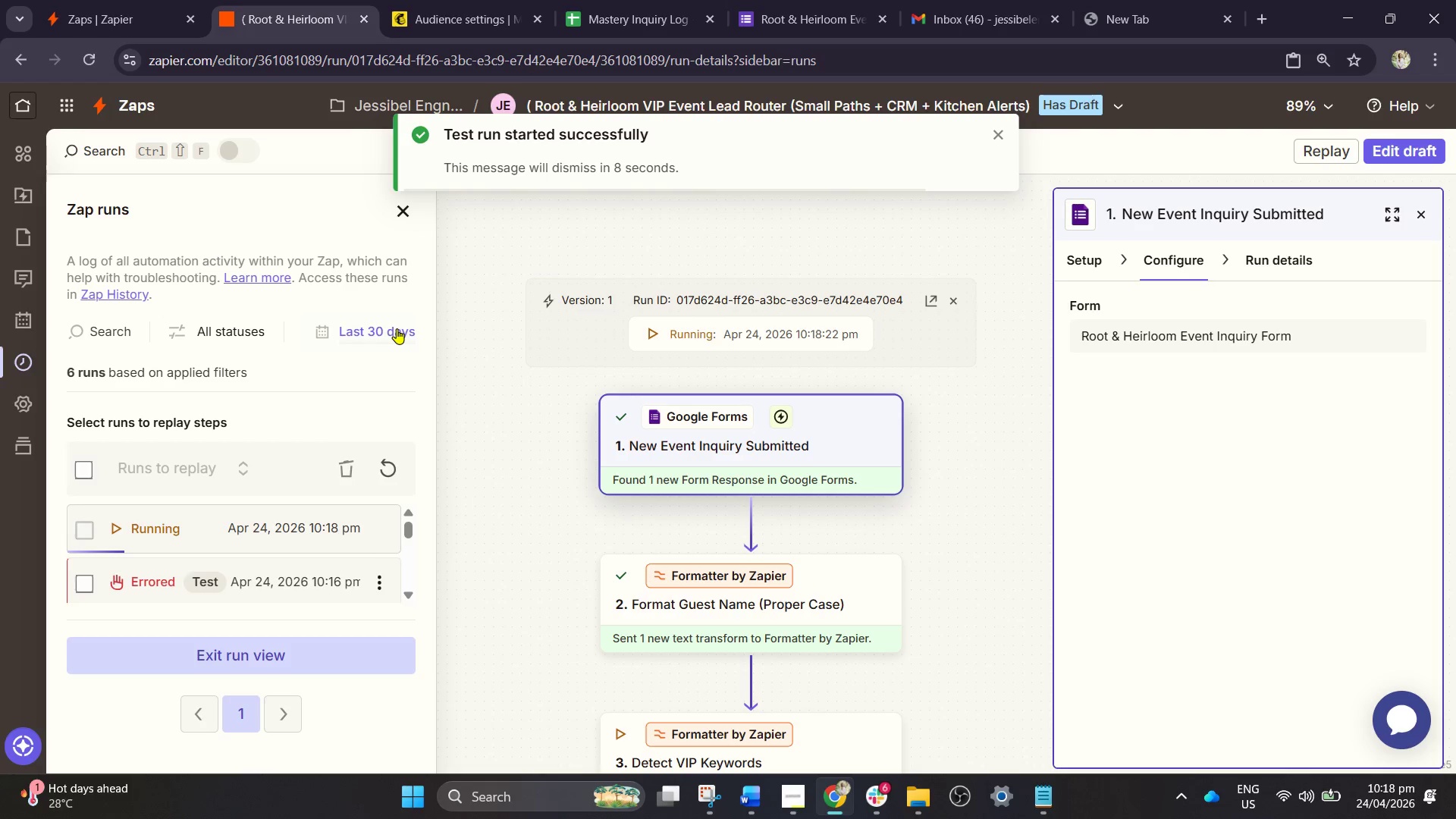 
scroll: coordinate [716, 447], scroll_direction: down, amount: 28.0
 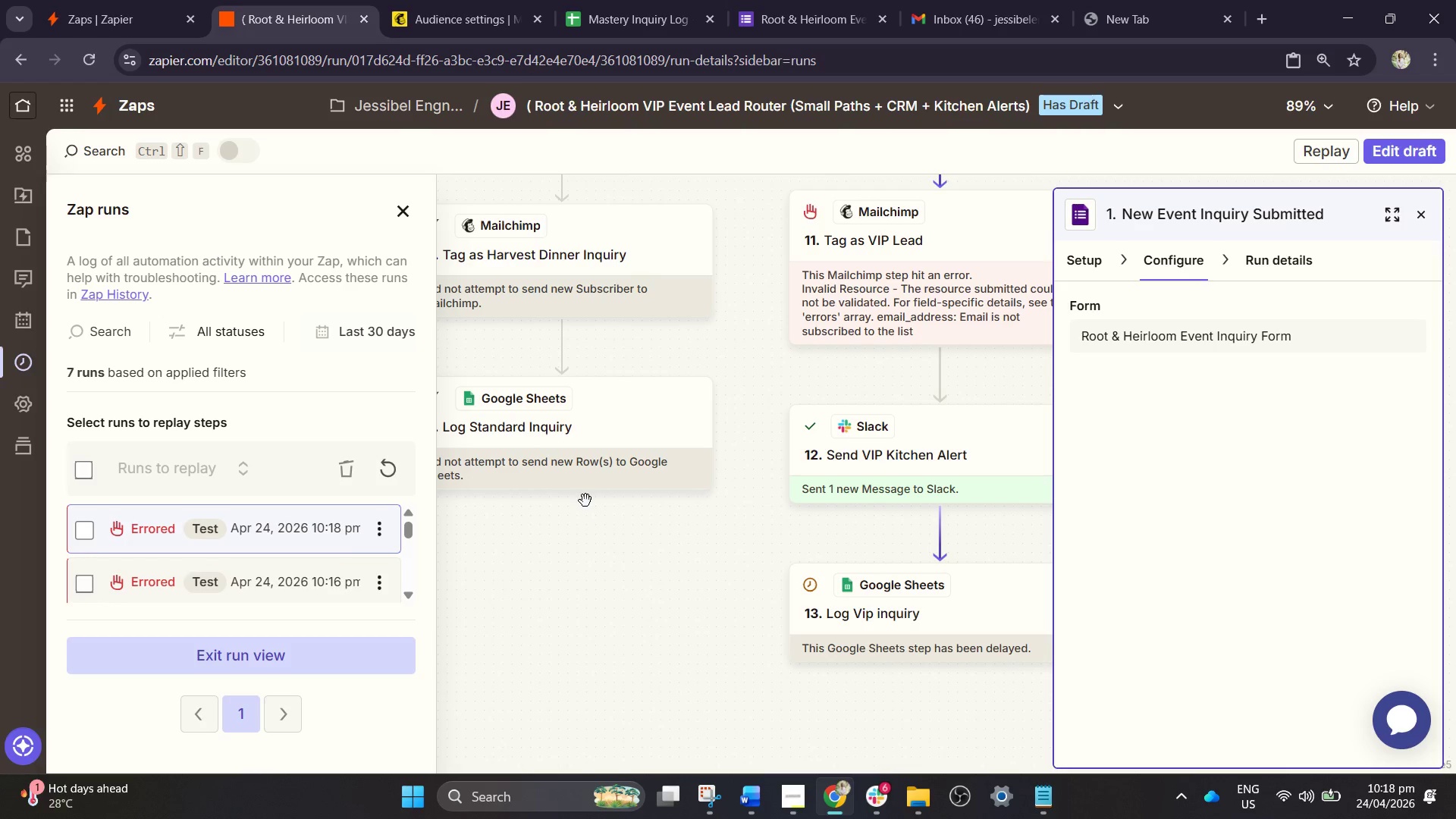 
left_click_drag(start_coordinate=[774, 394], to_coordinate=[613, 475])
 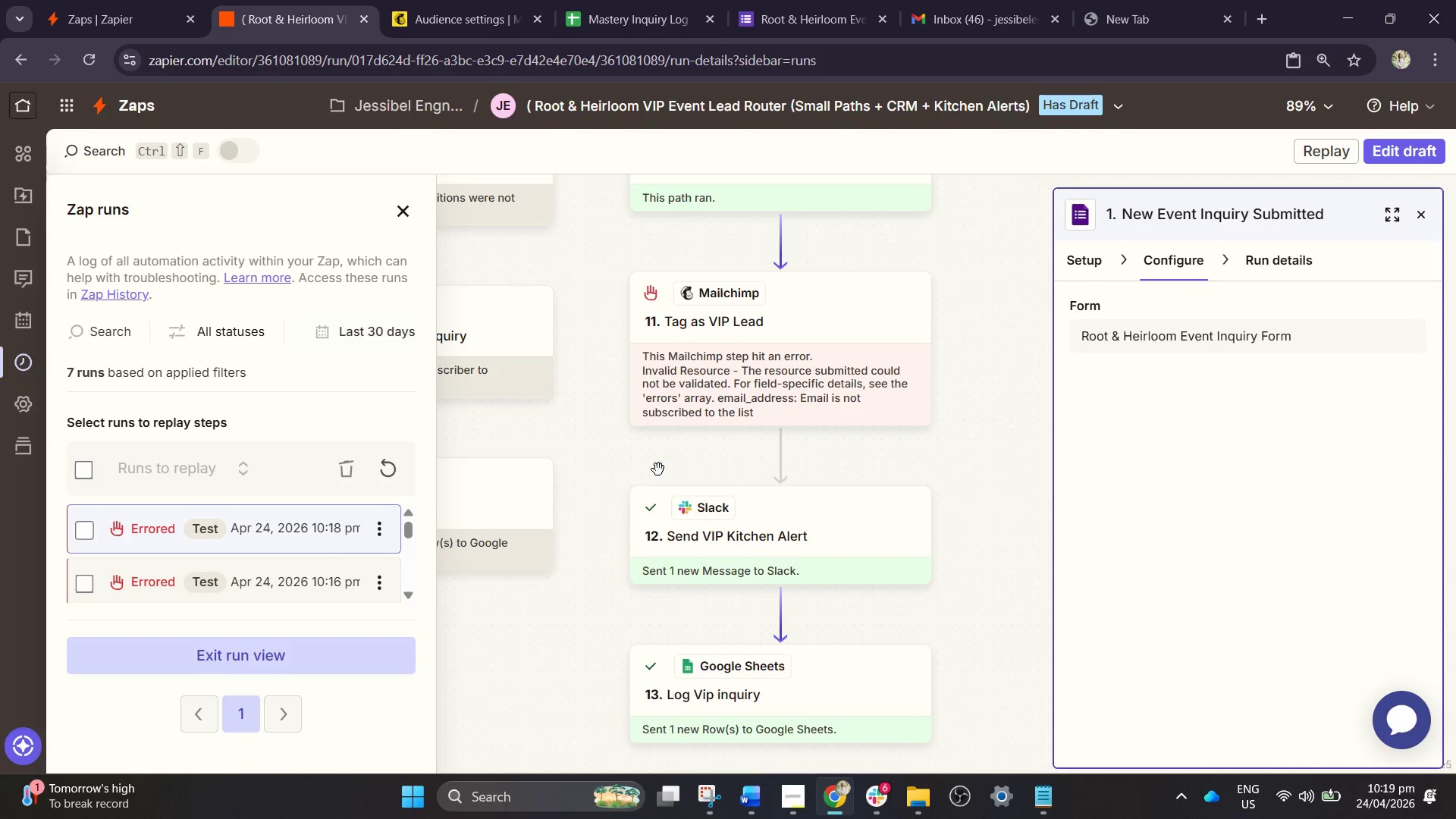 
wait(44.16)
 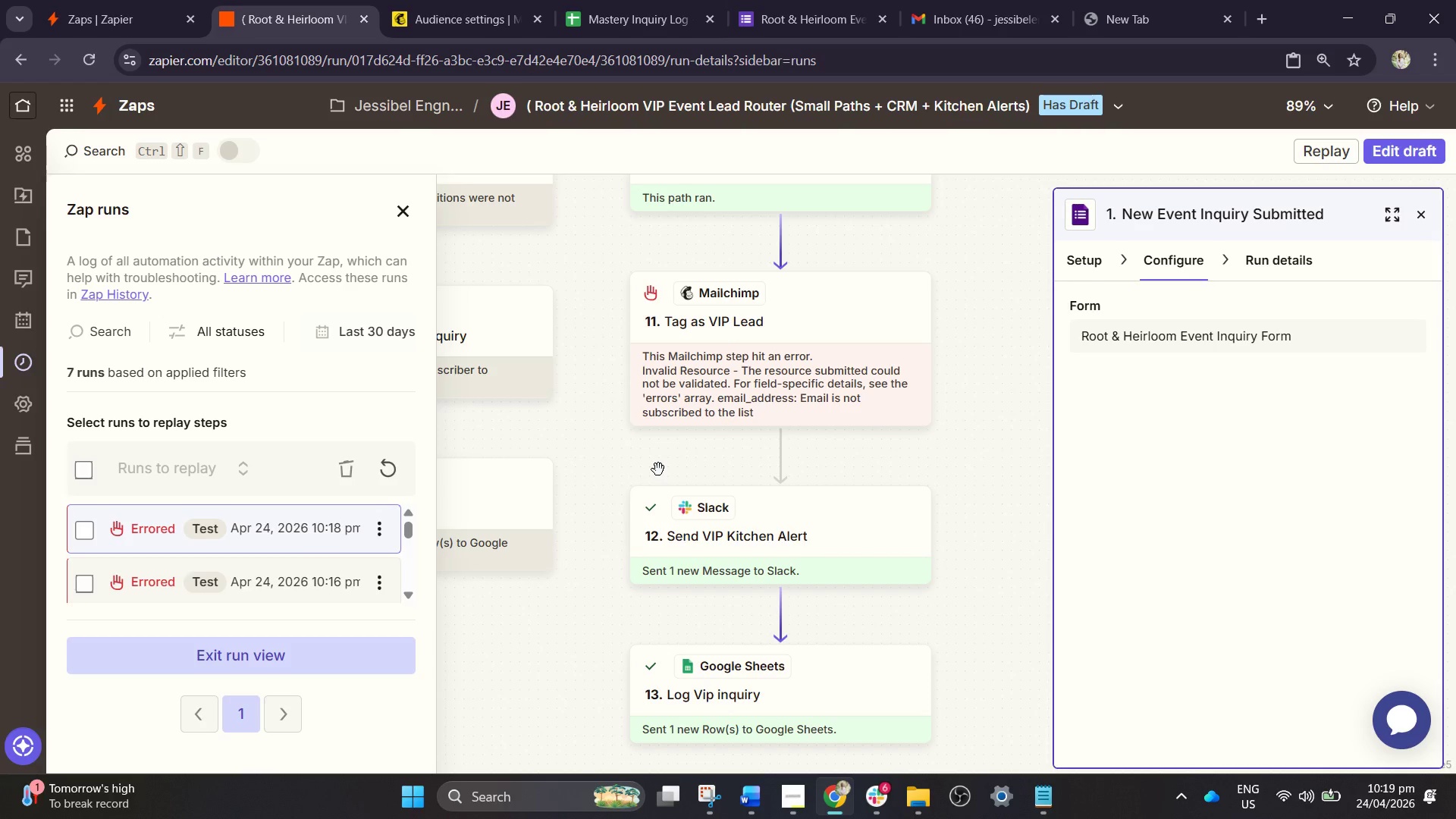 
scroll: coordinate [765, 468], scroll_direction: up, amount: 8.0
 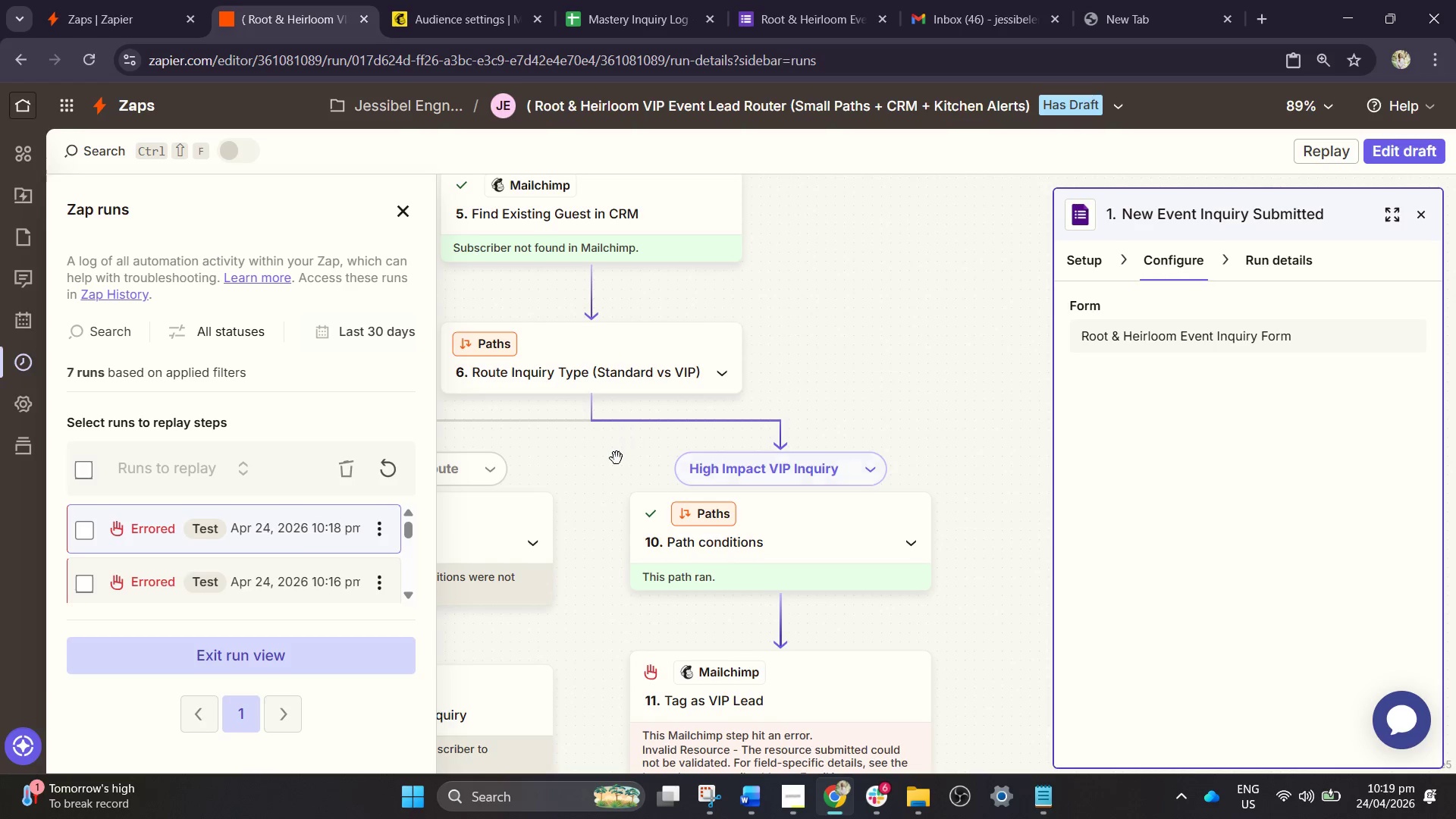 
left_click_drag(start_coordinate=[617, 463], to_coordinate=[707, 595])
 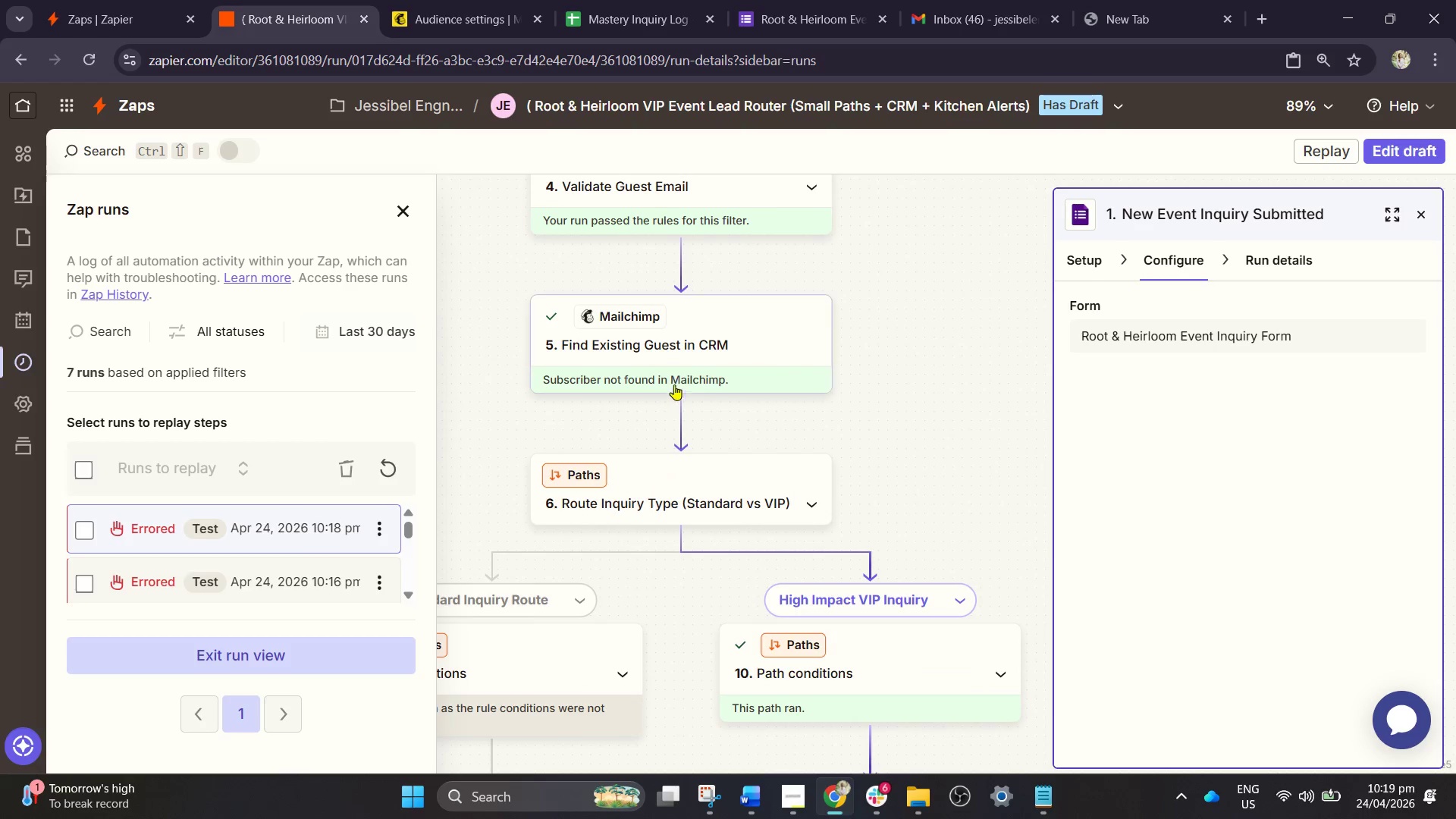 
left_click([688, 356])
 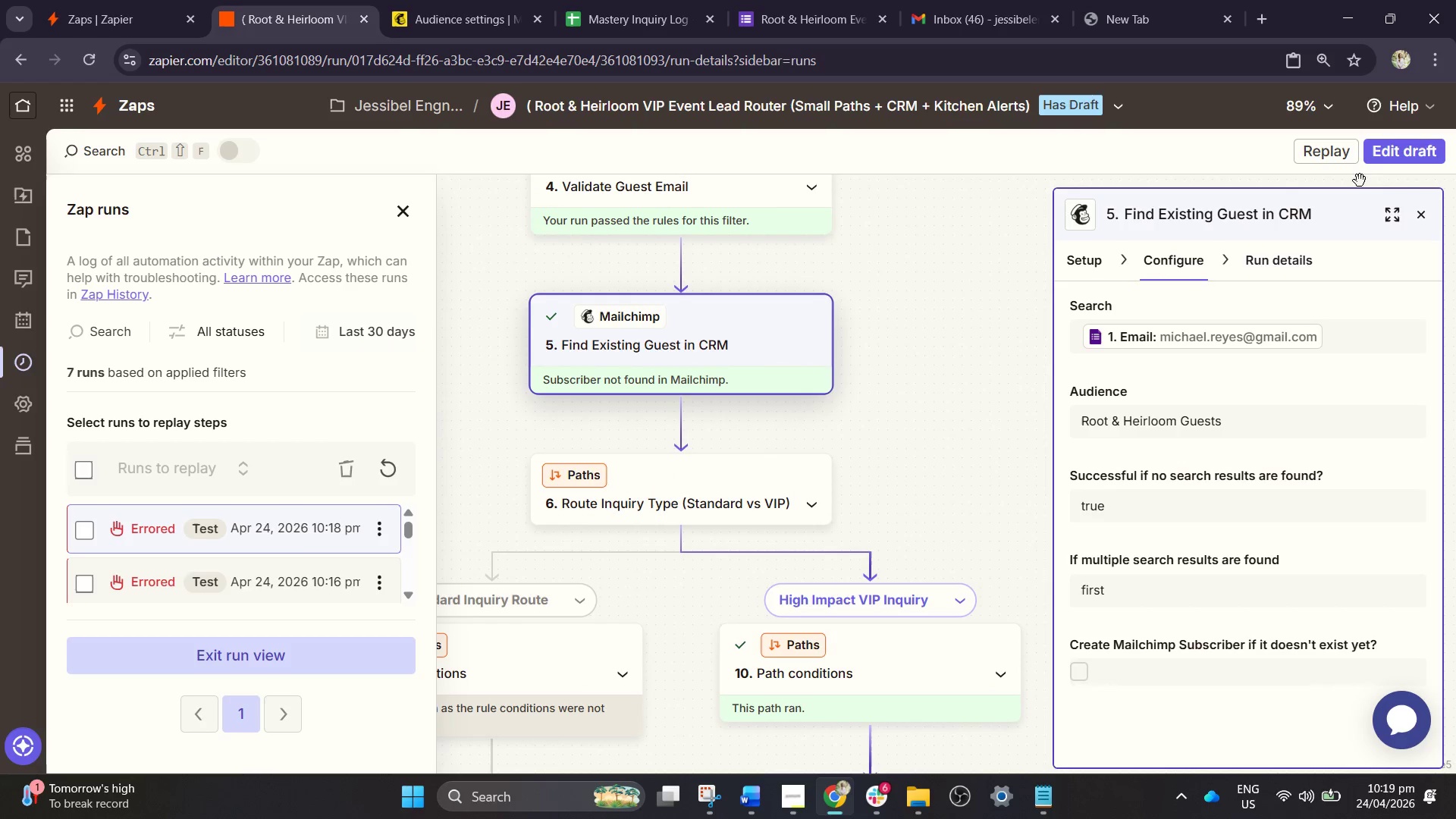 
left_click([1382, 149])
 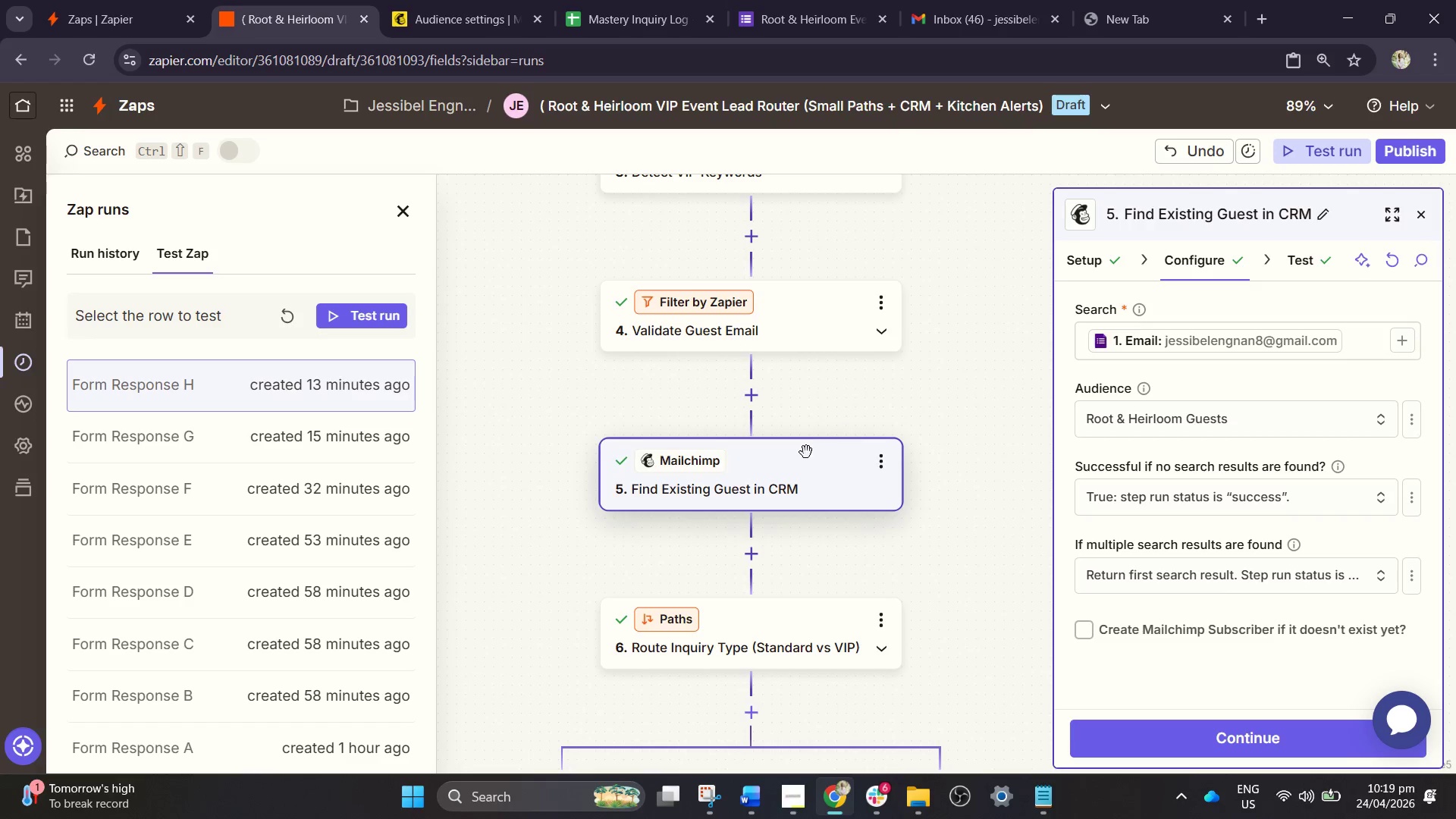 
left_click([764, 483])
 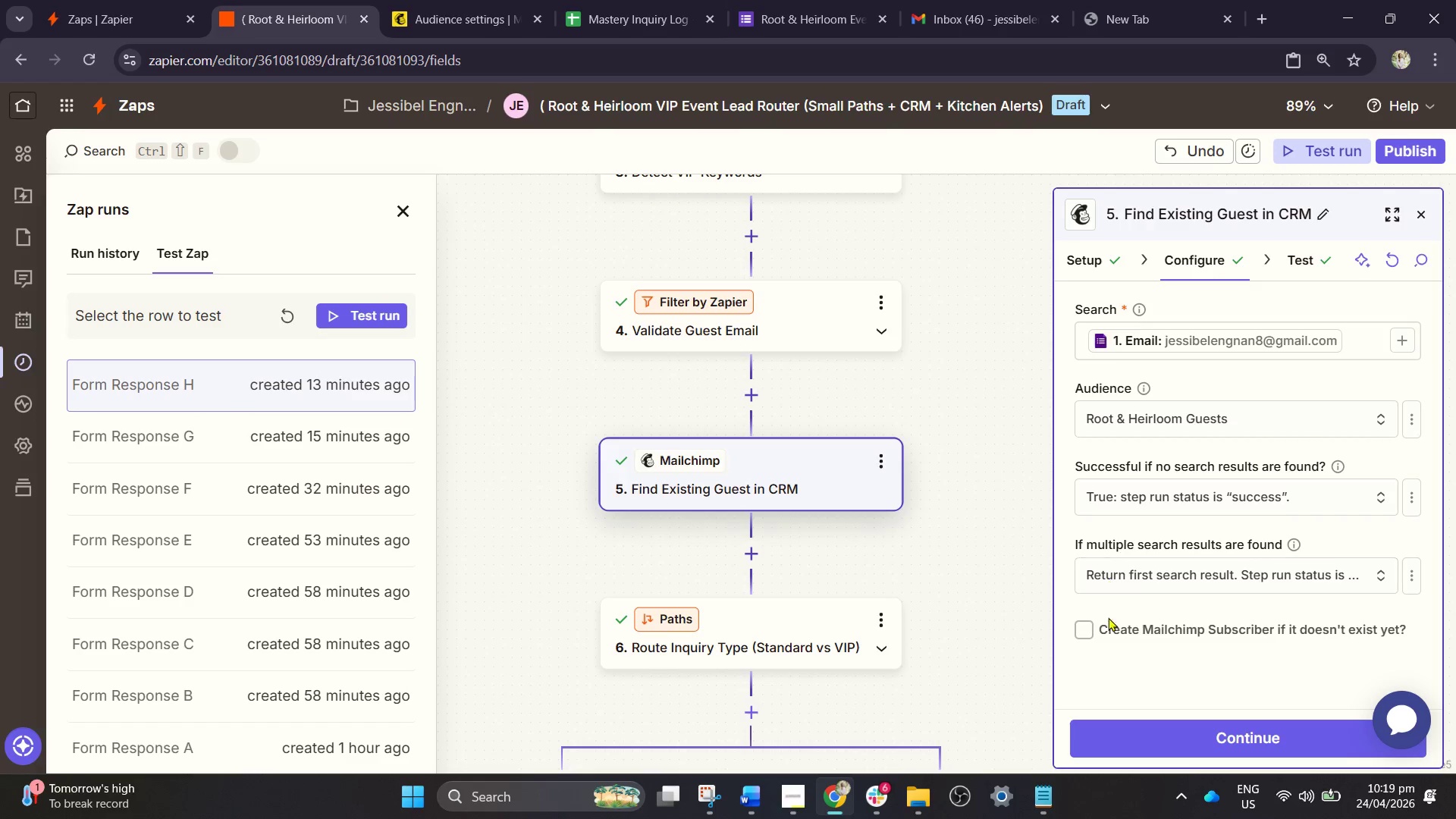 
left_click([1091, 631])
 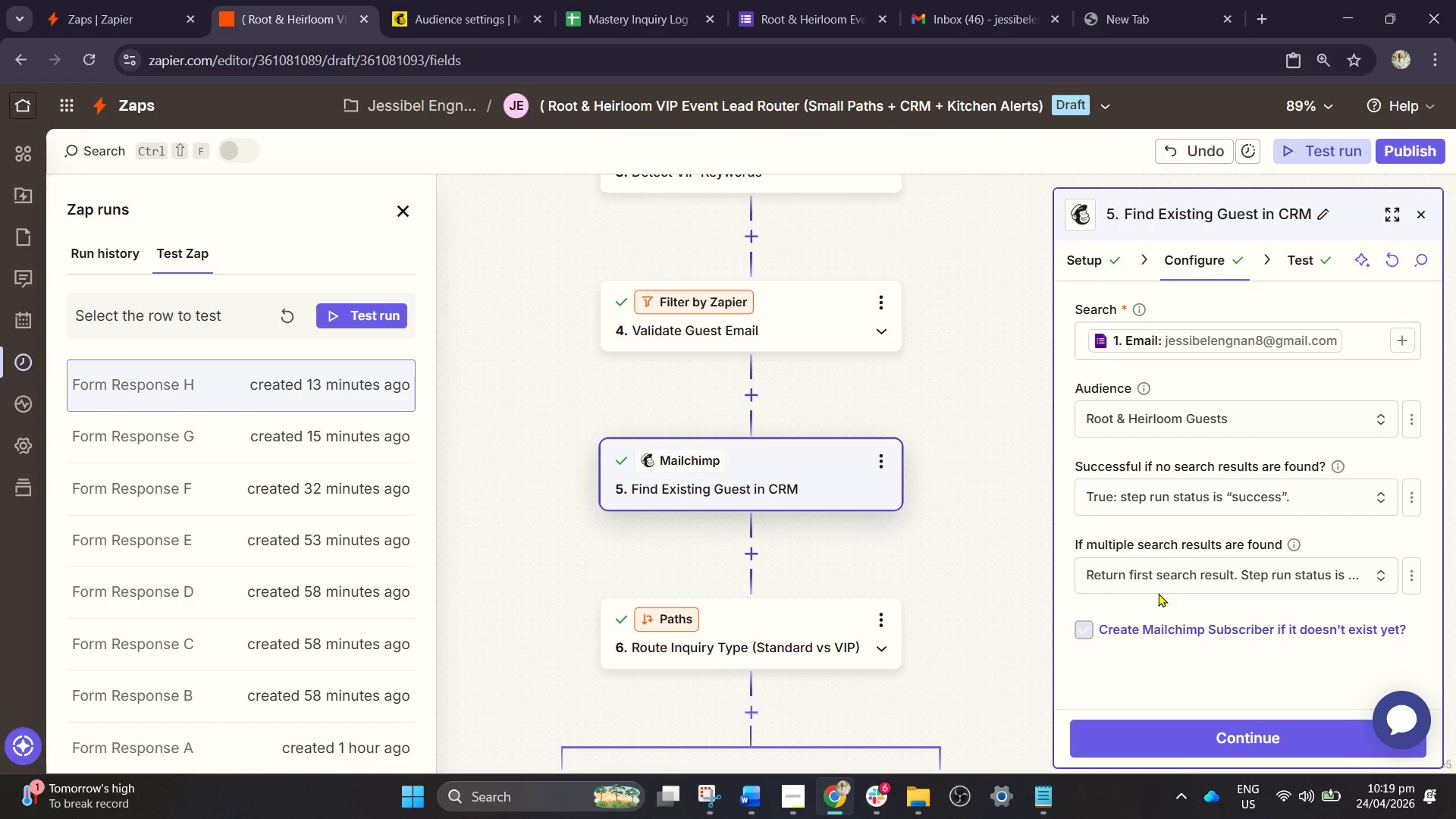 
scroll: coordinate [1197, 511], scroll_direction: down, amount: 6.0
 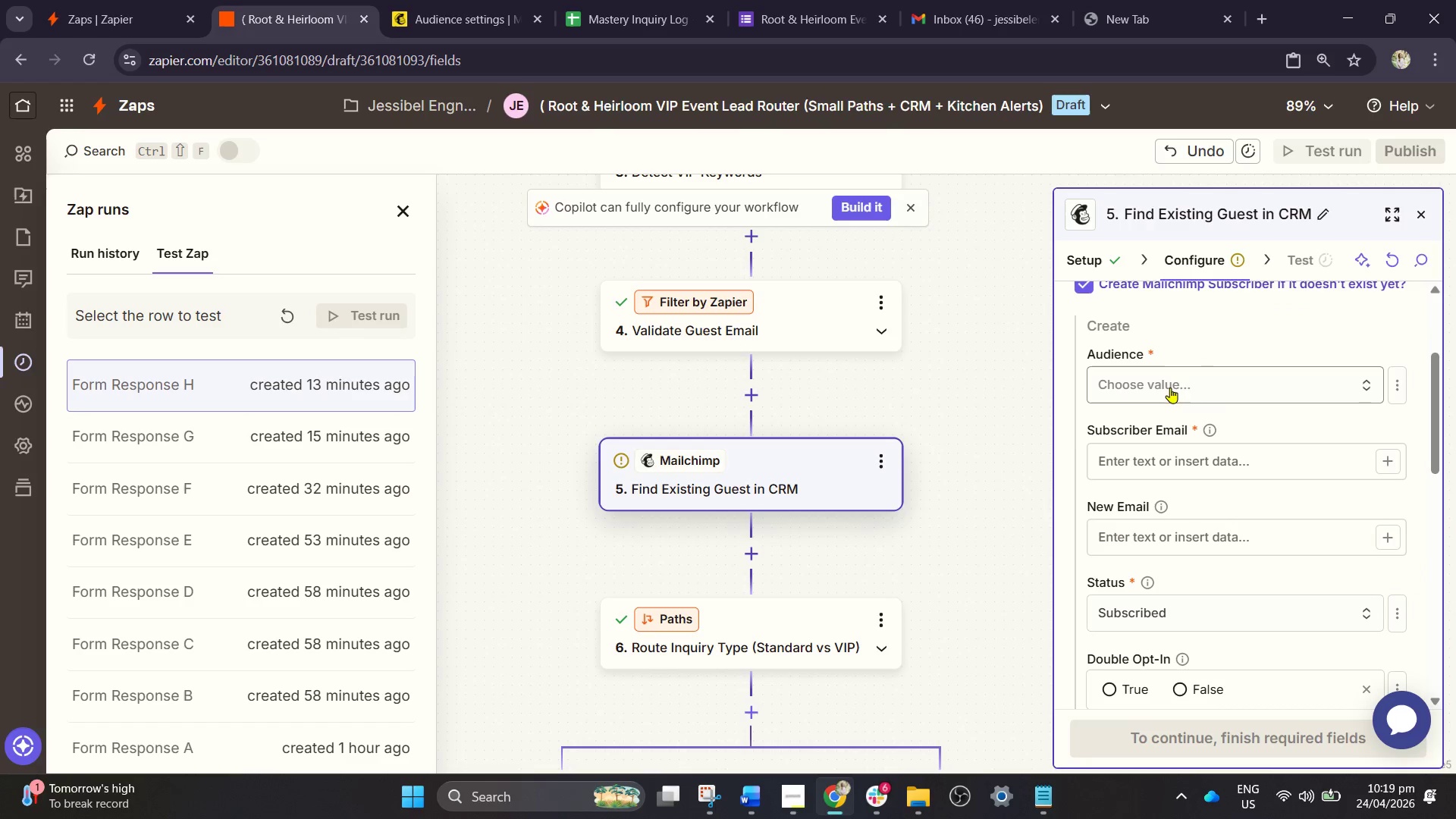 
left_click([1166, 376])
 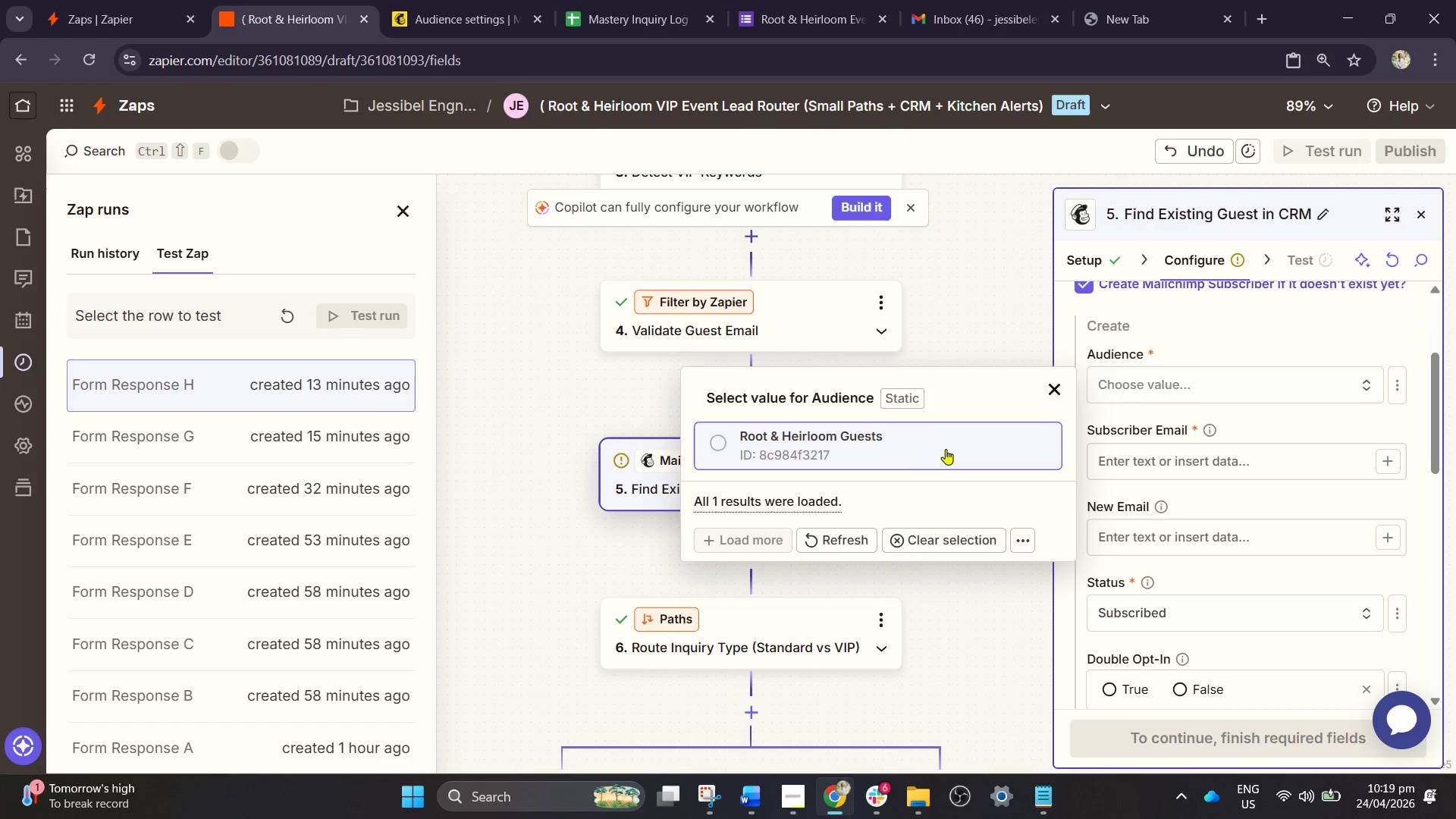 
left_click([921, 447])
 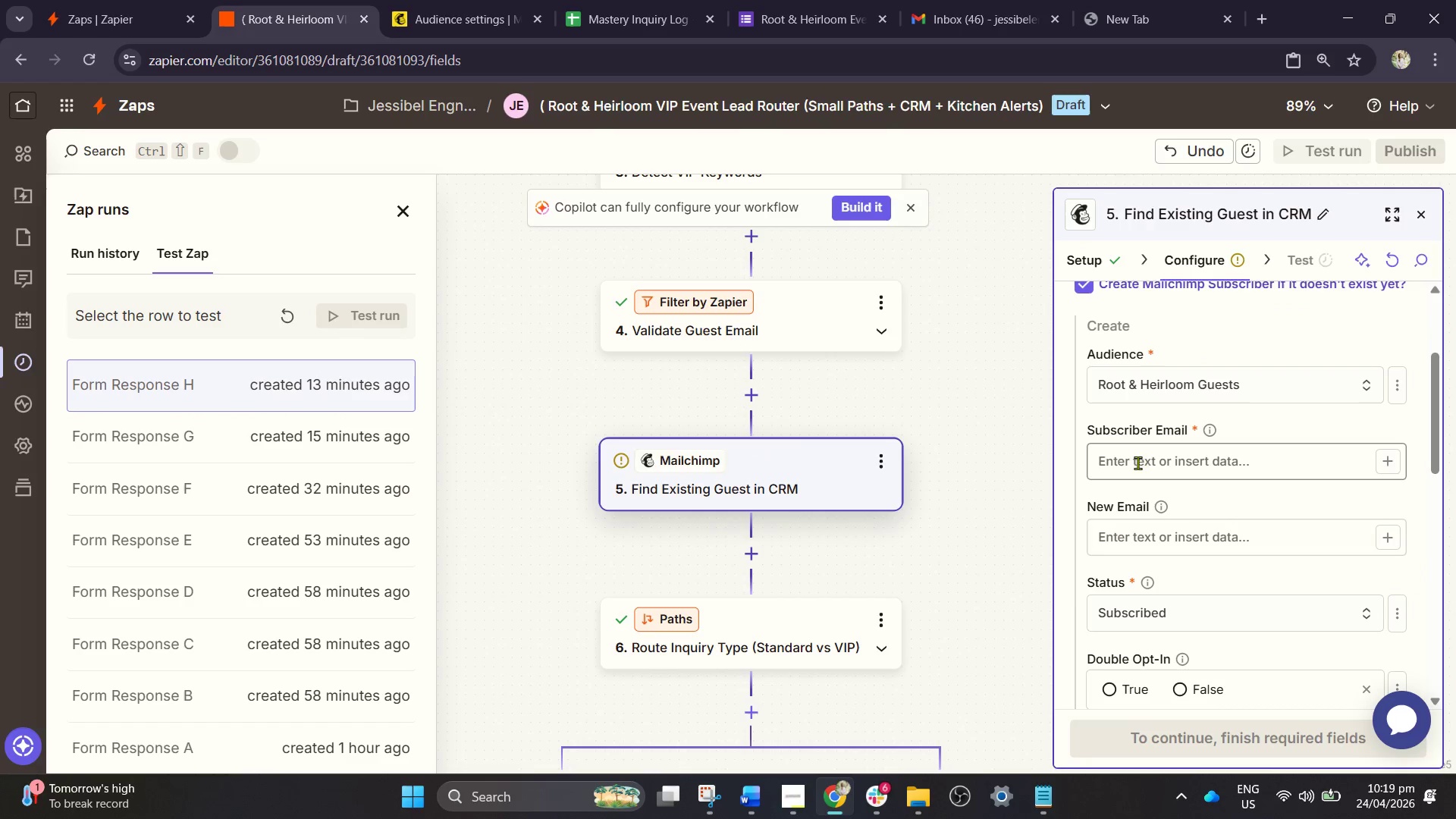 
left_click([1144, 466])
 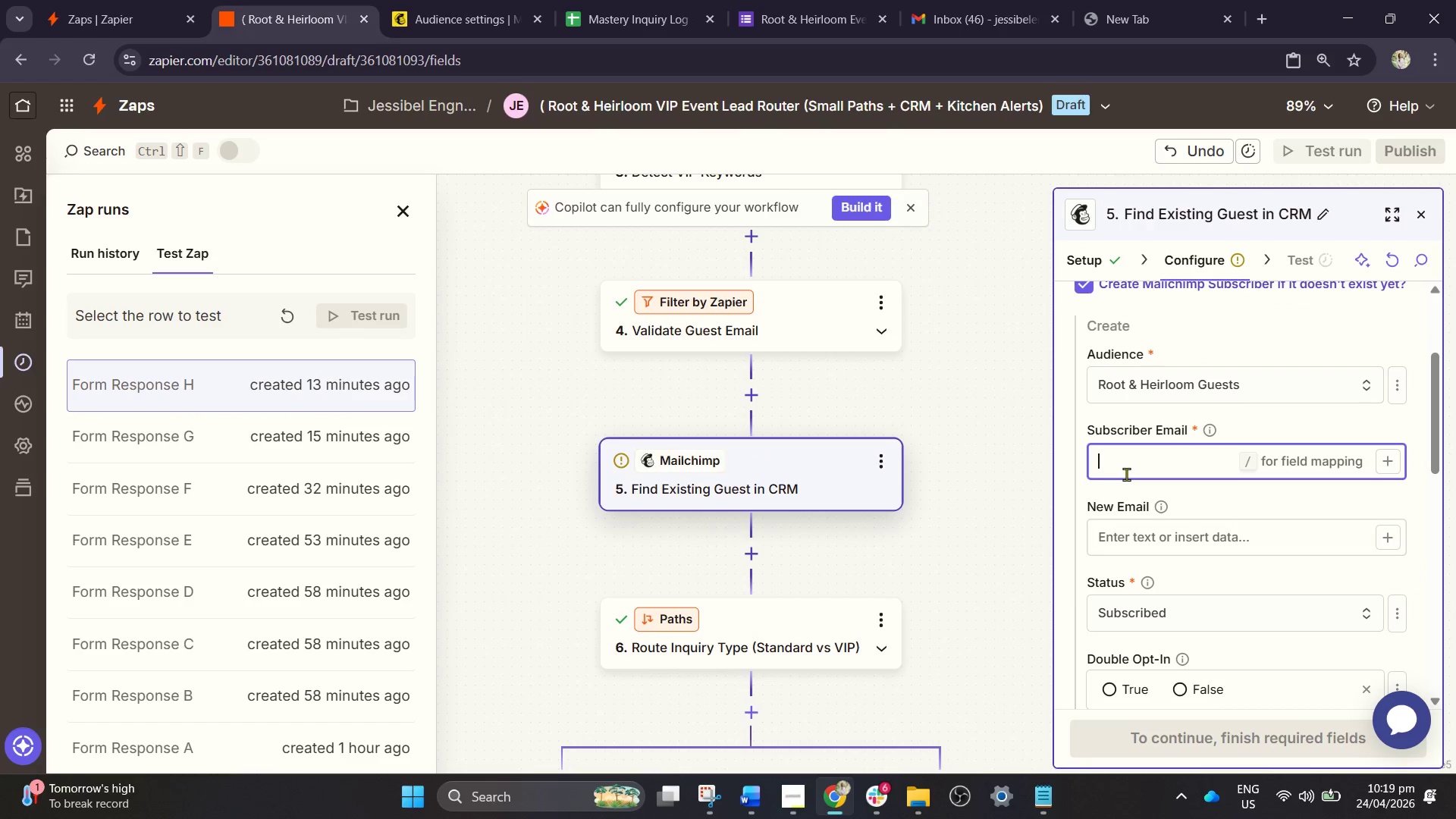 
key(Slash)
 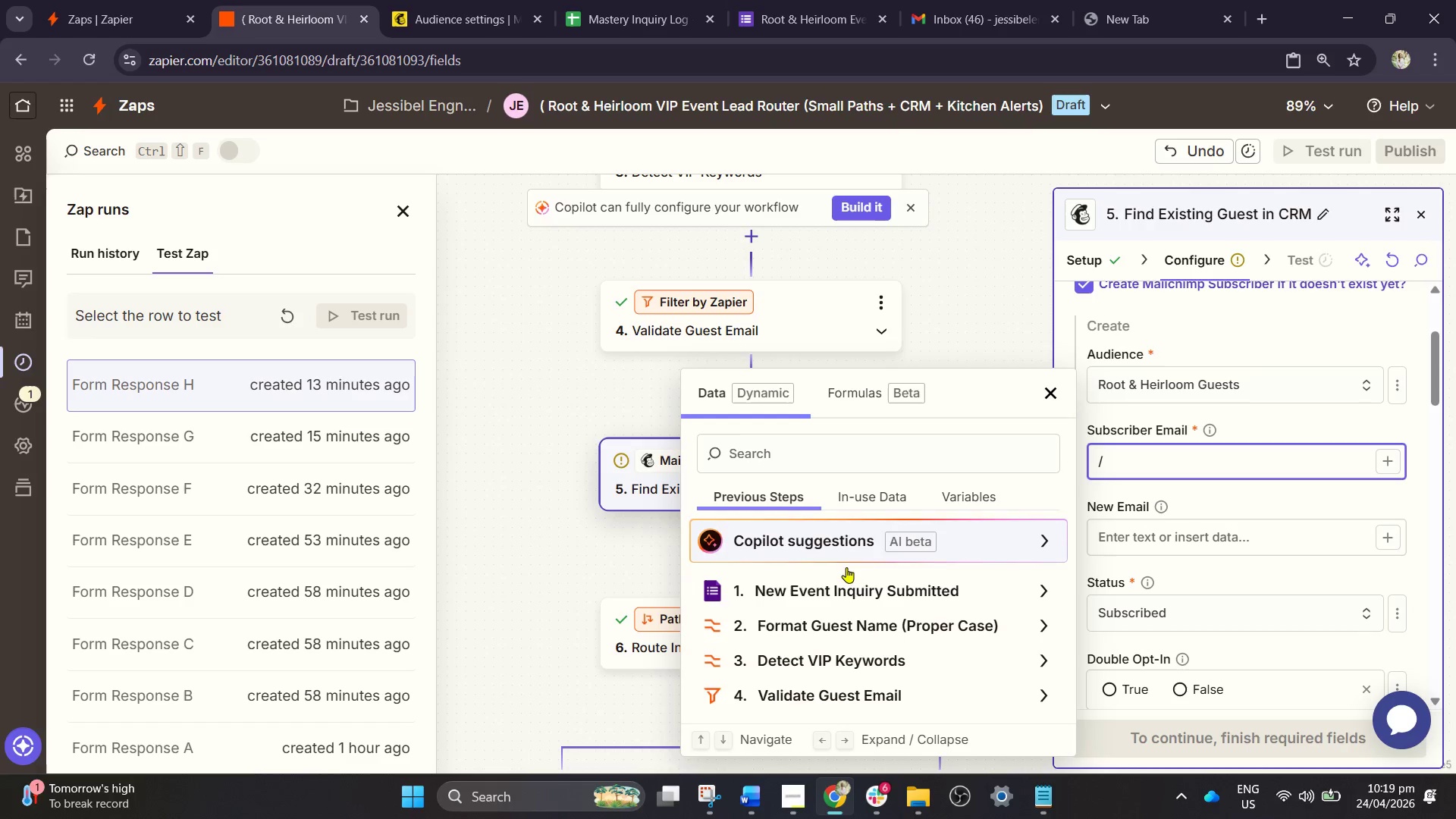 
left_click([856, 588])
 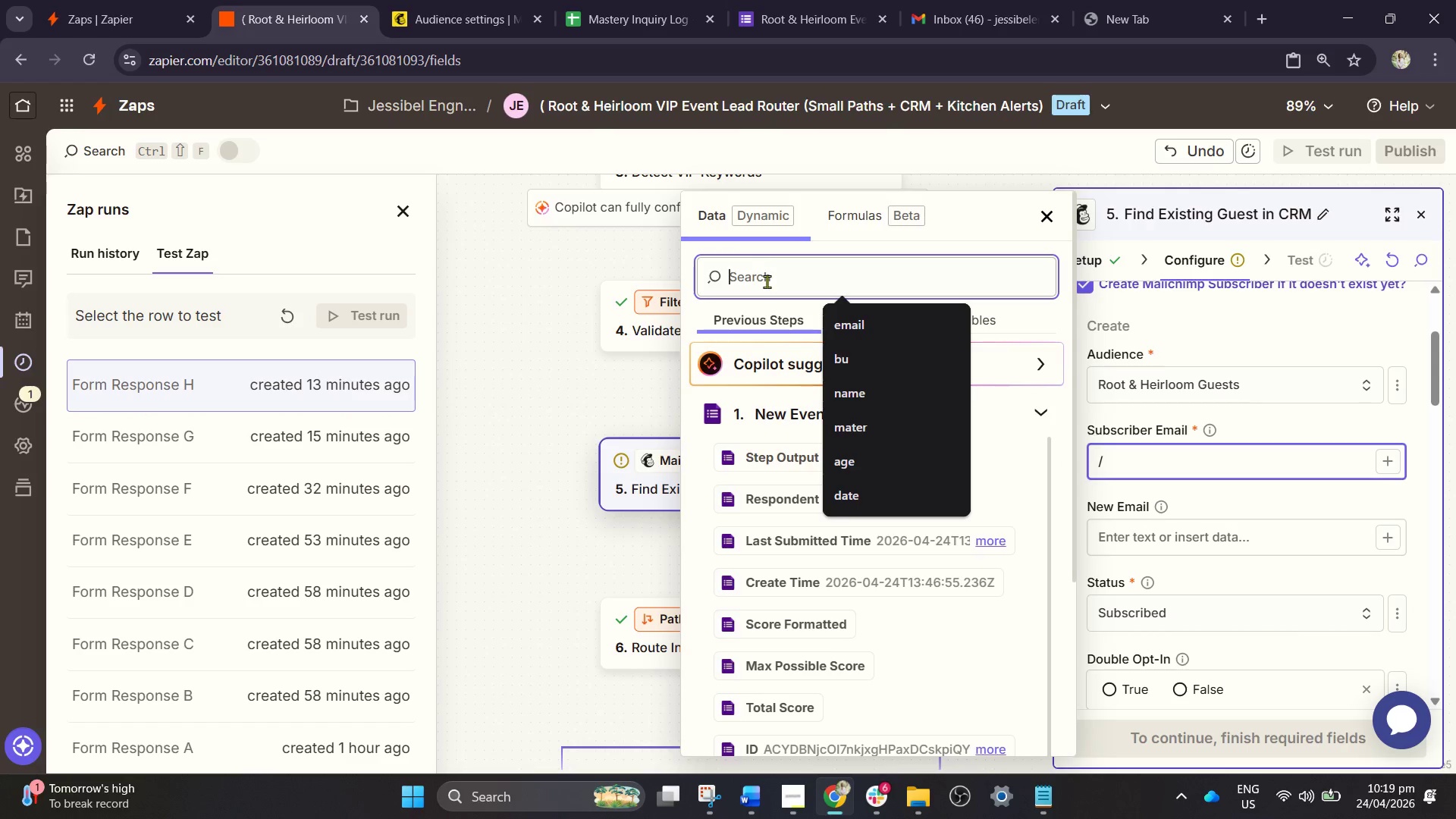 
type(em)
 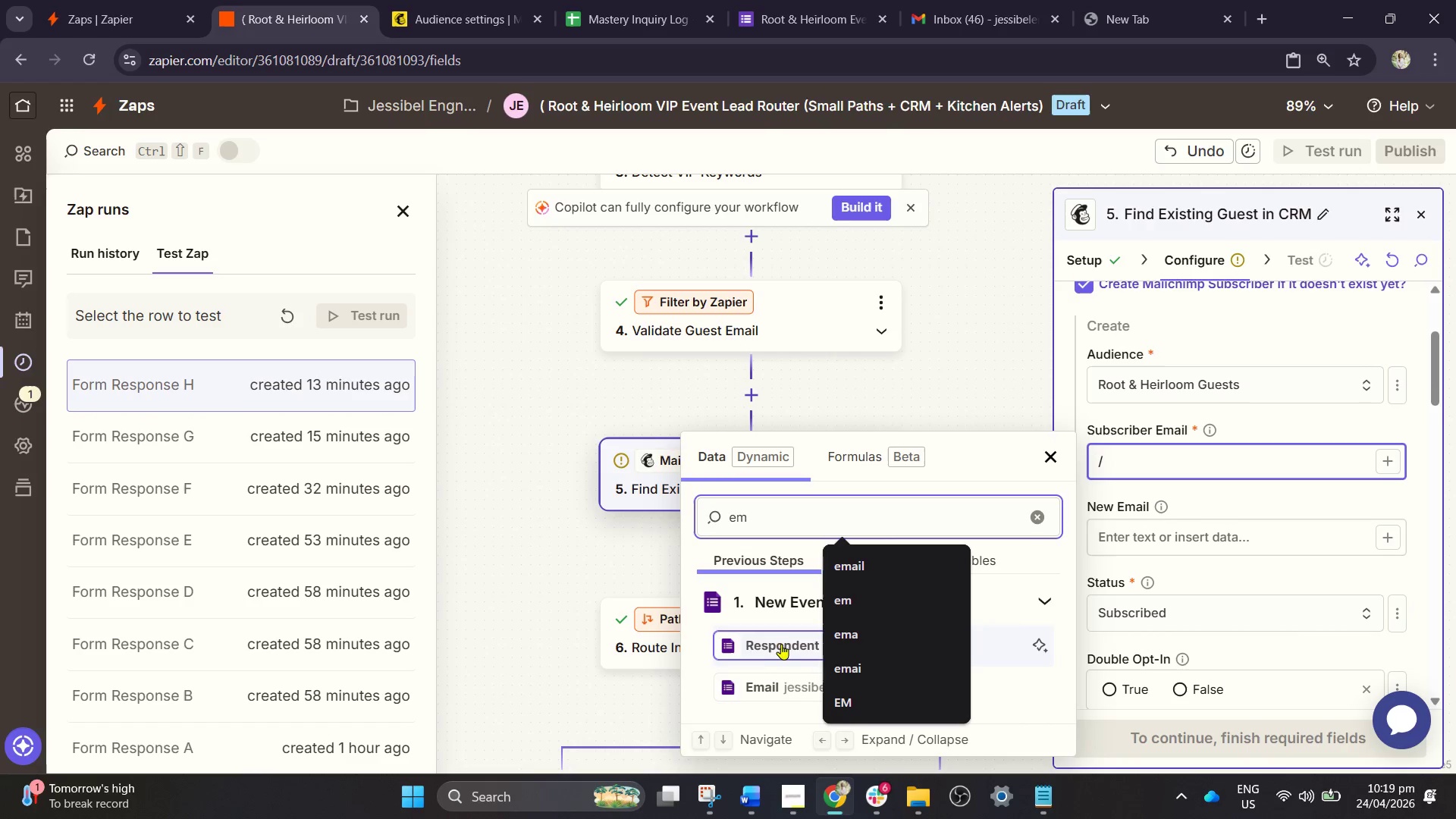 
left_click([784, 686])
 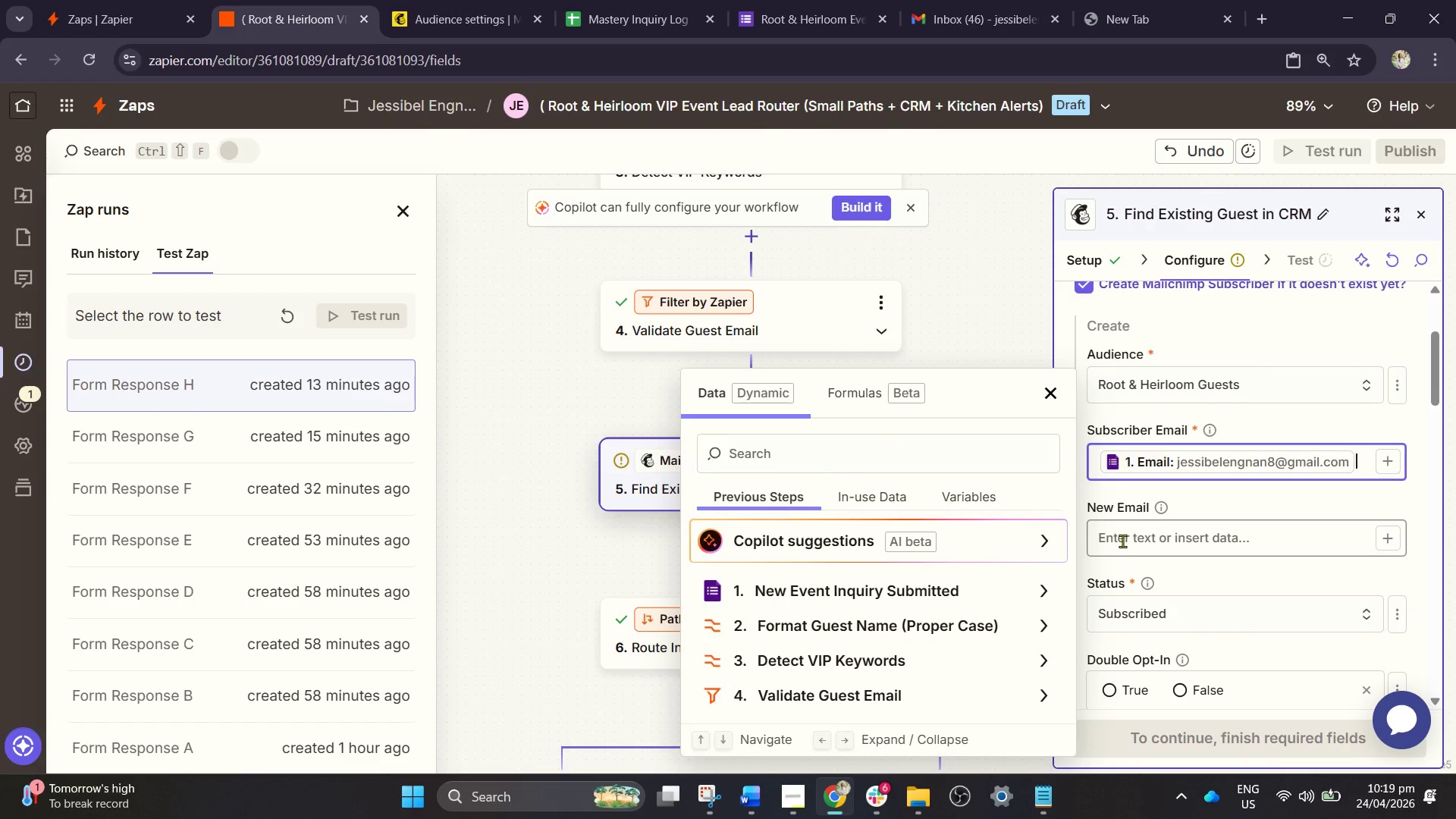 
left_click([1122, 541])
 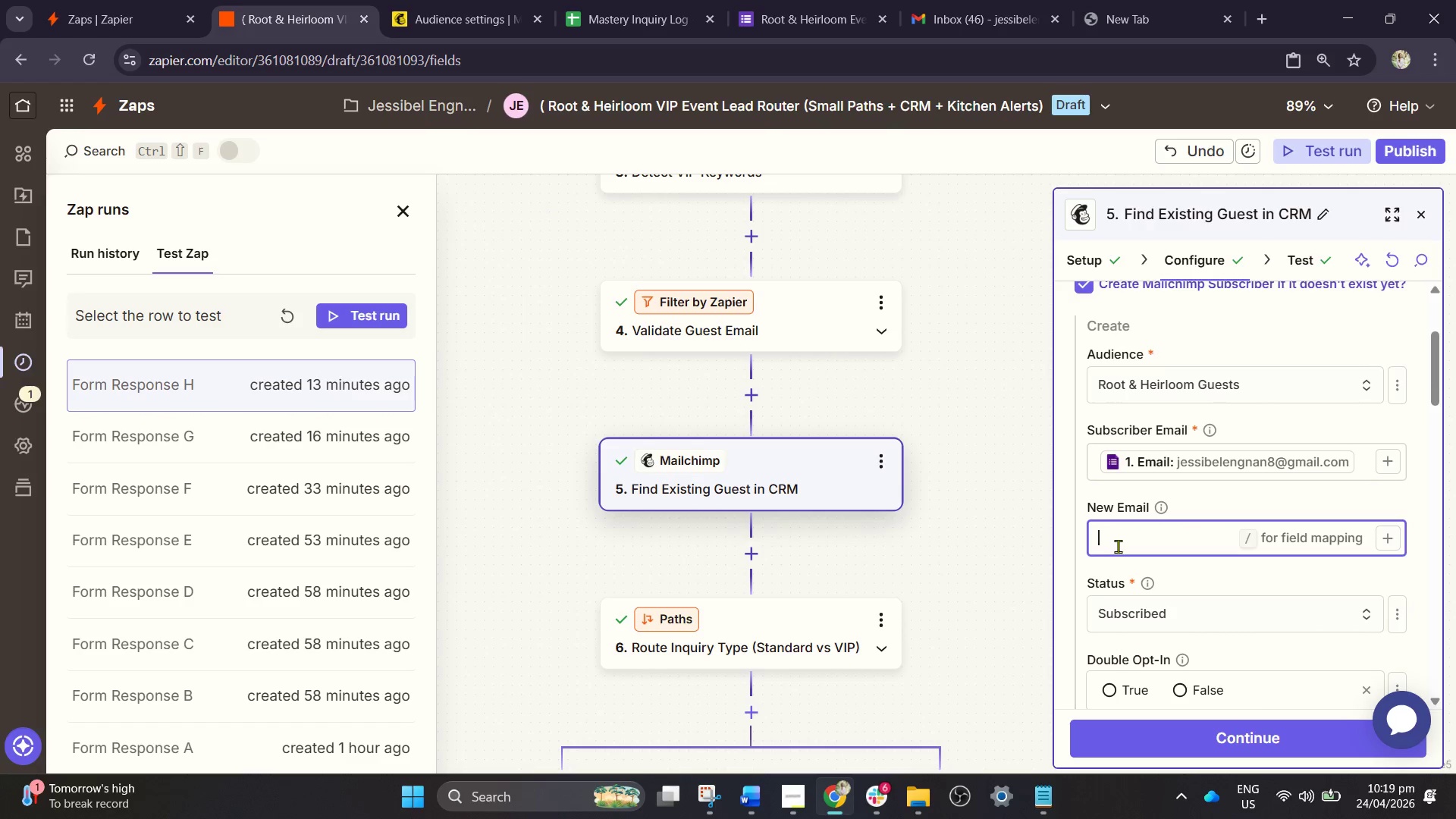 
key(Slash)
 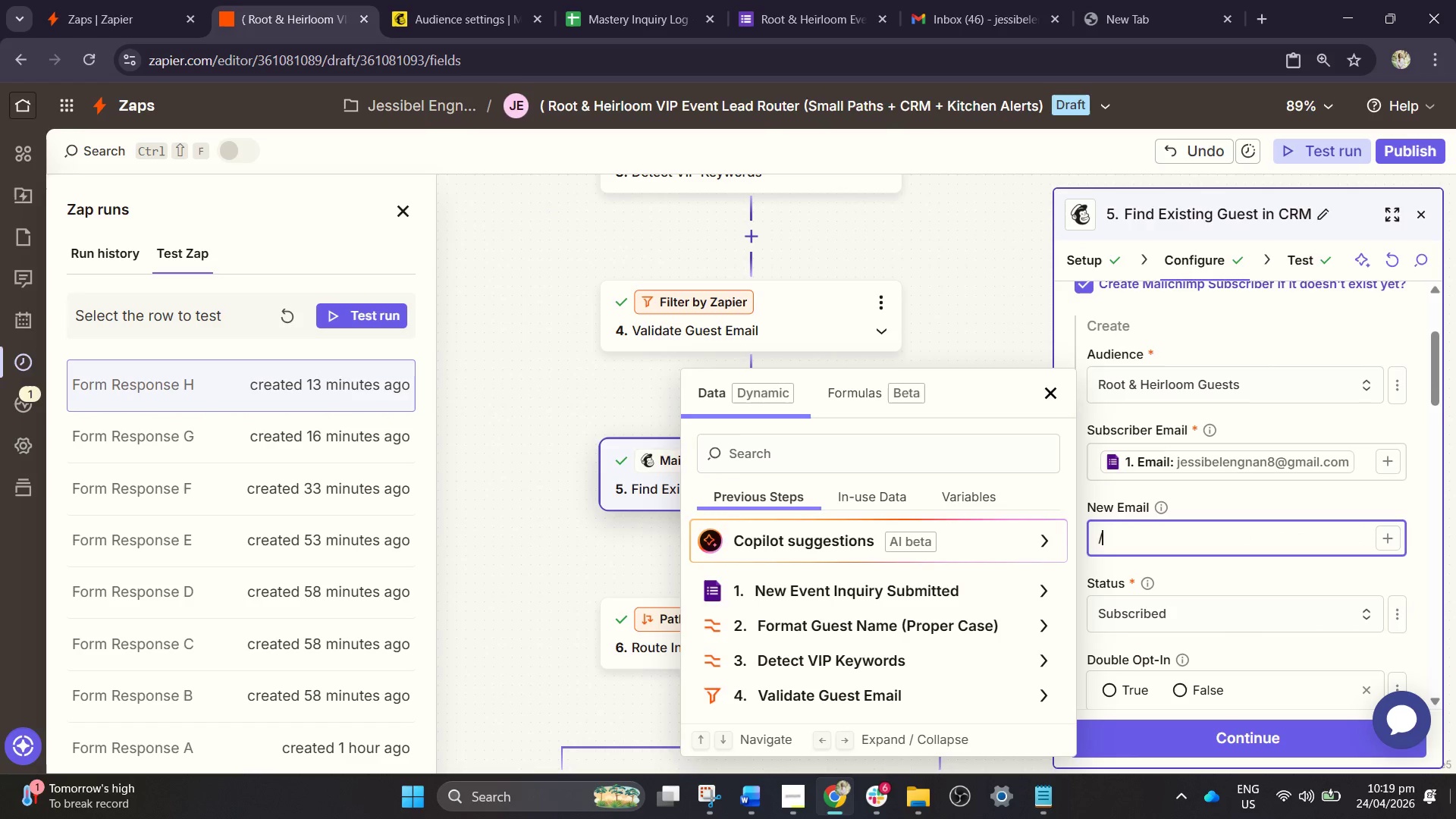 
left_click([1410, 738])
 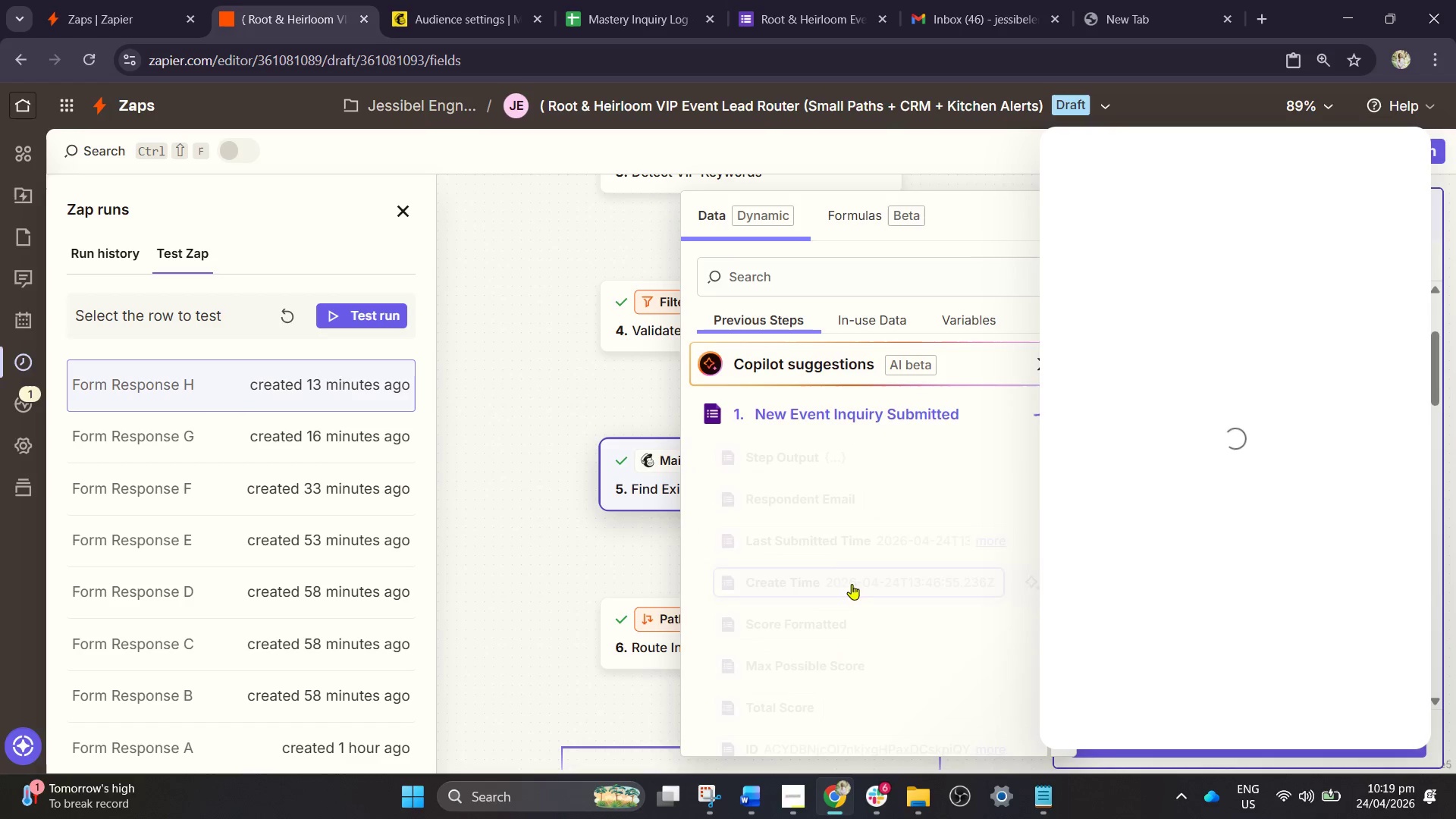 
left_click([749, 281])
 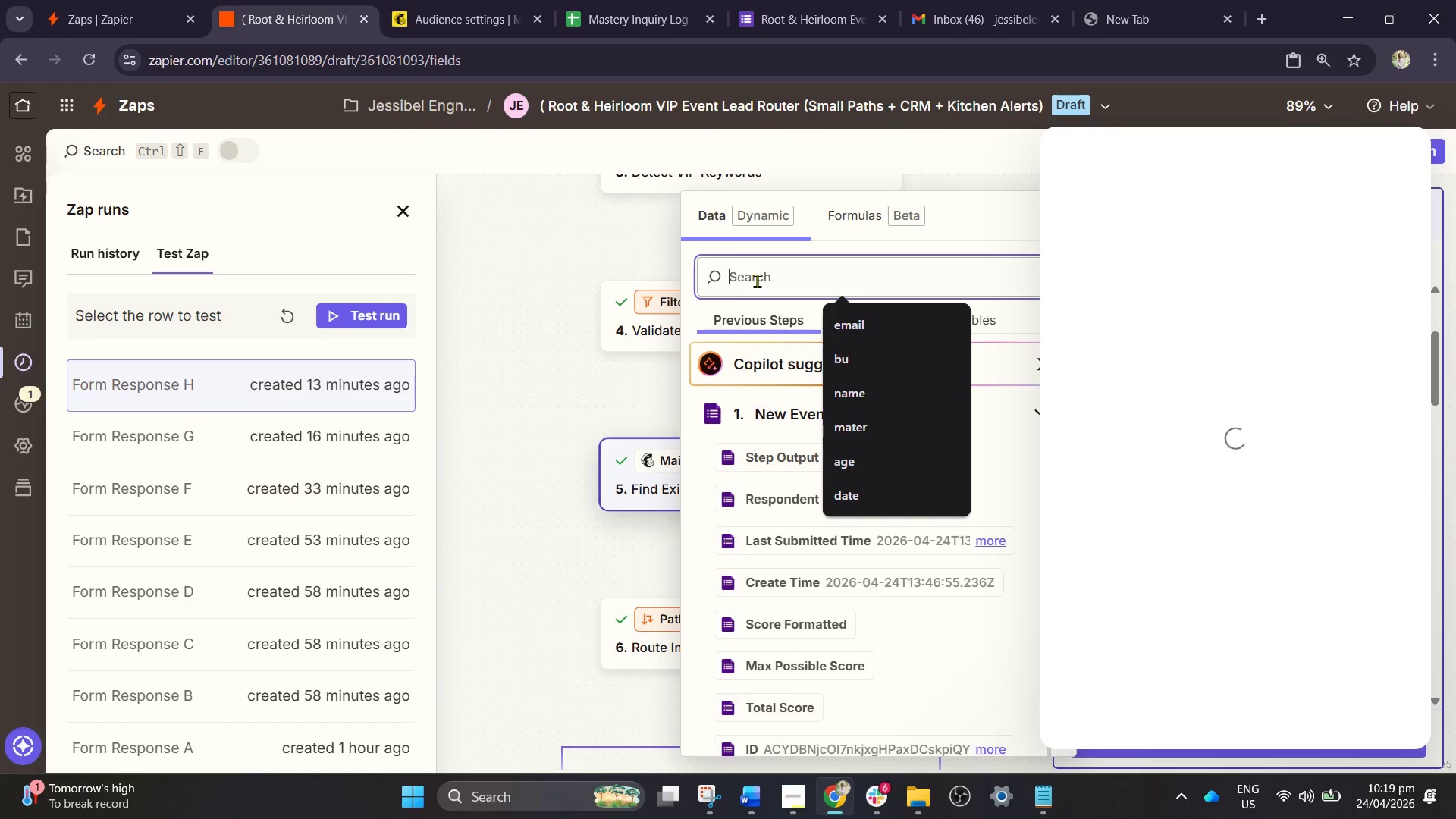 
type(em)
 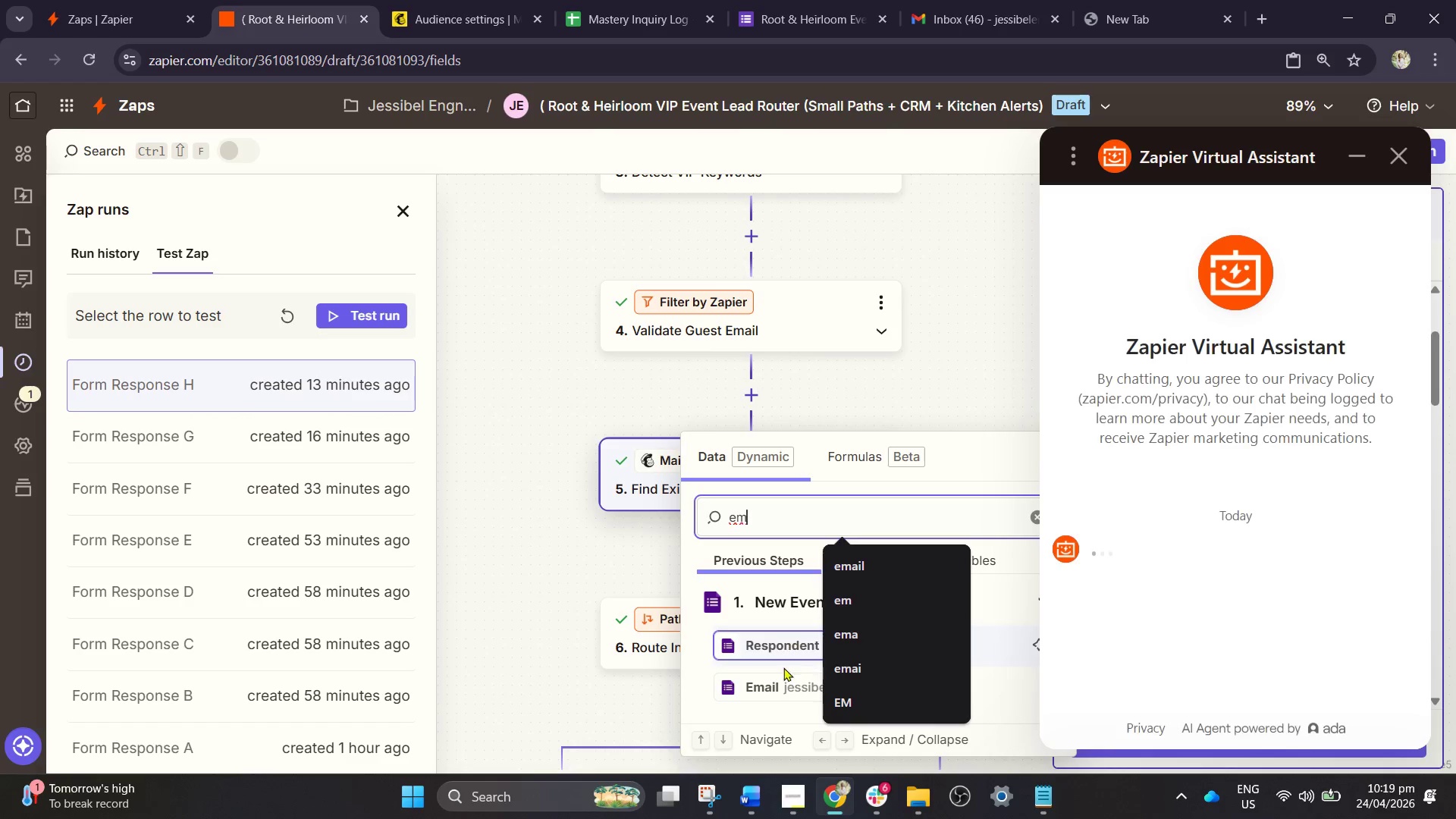 
left_click([778, 679])
 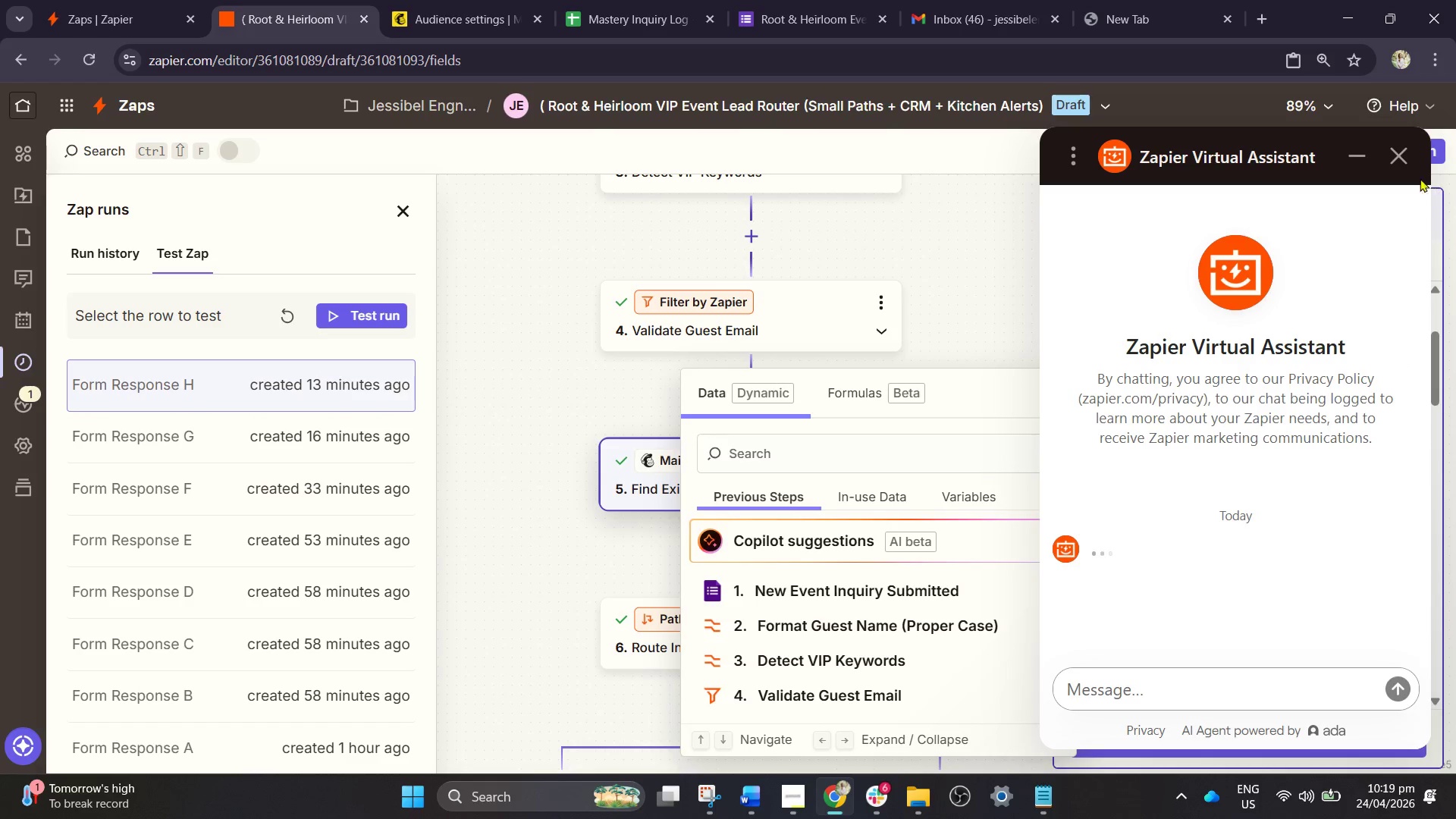 
left_click([1404, 154])
 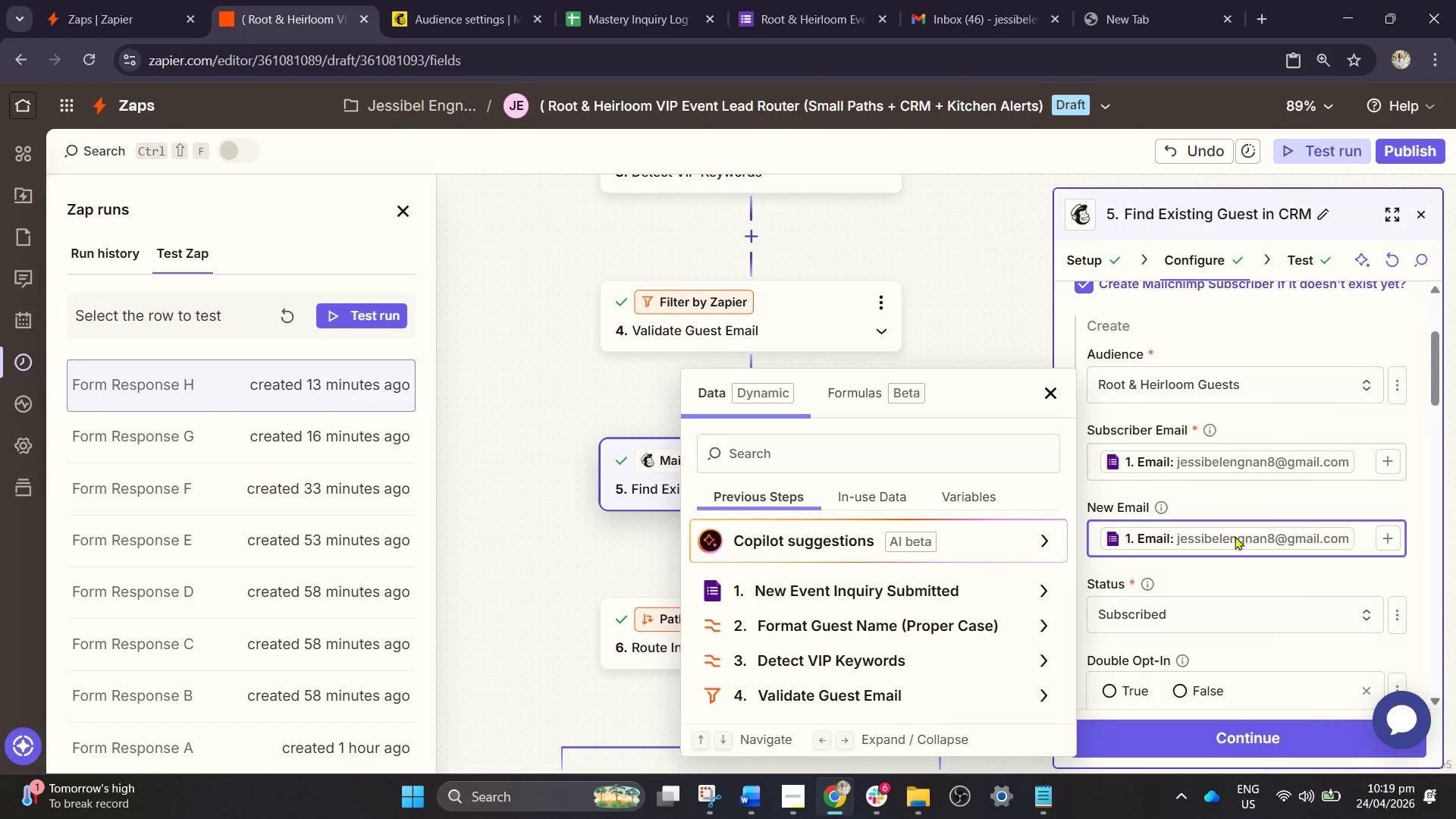 
scroll: coordinate [1194, 529], scroll_direction: down, amount: 3.0
 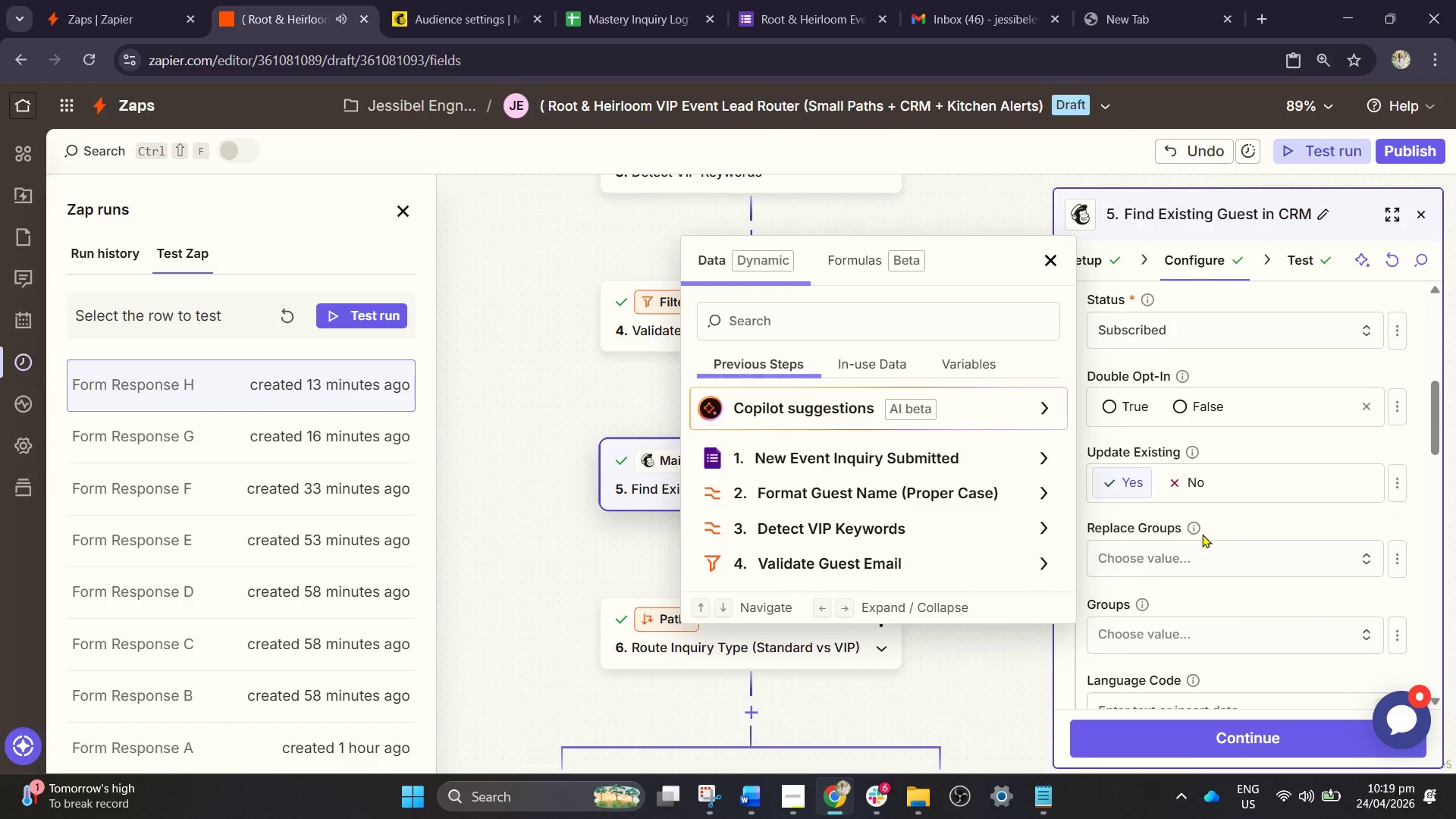 
left_click([1203, 554])
 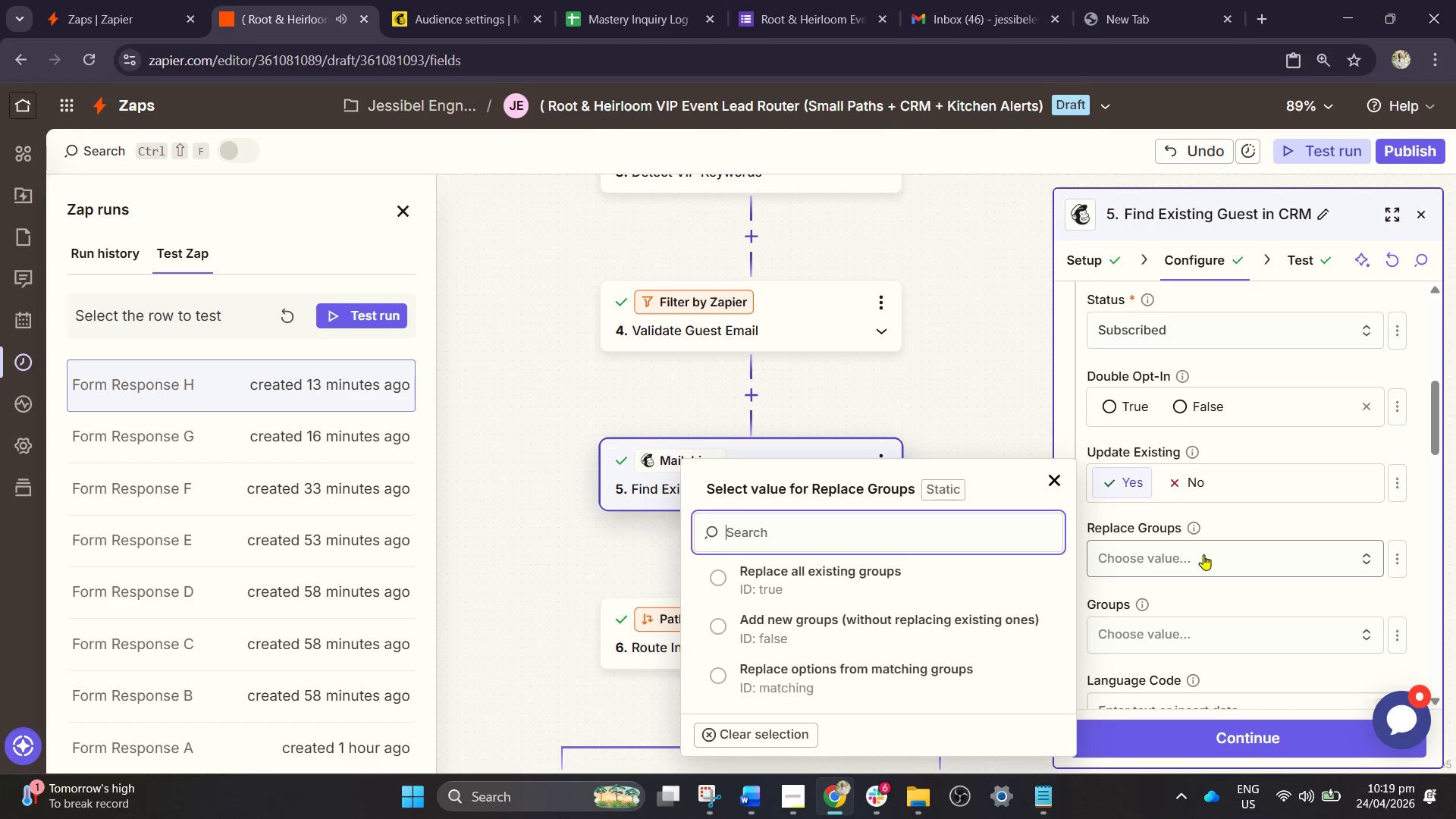 
left_click([1203, 554])
 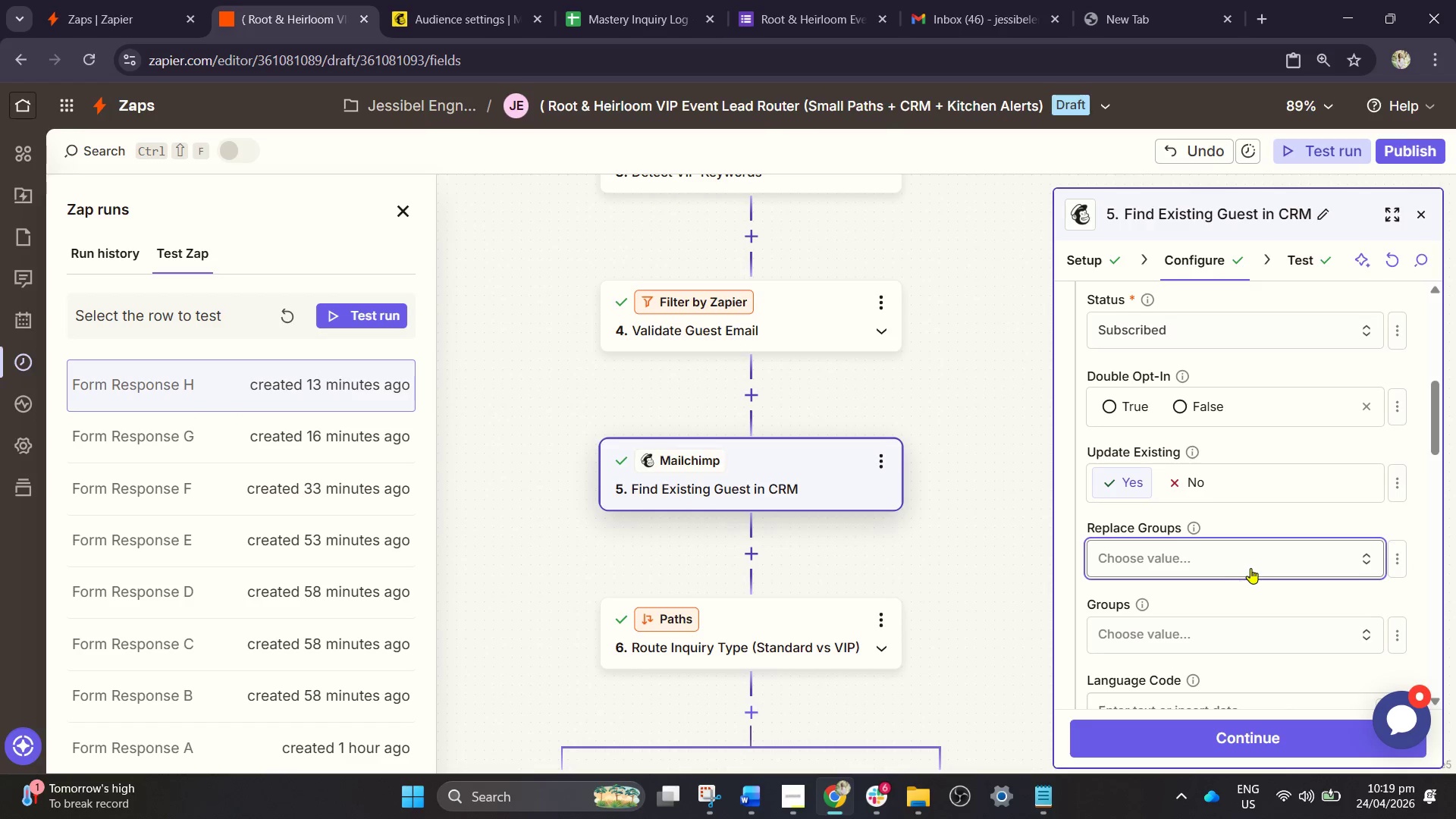 
scroll: coordinate [1221, 555], scroll_direction: down, amount: 4.0
 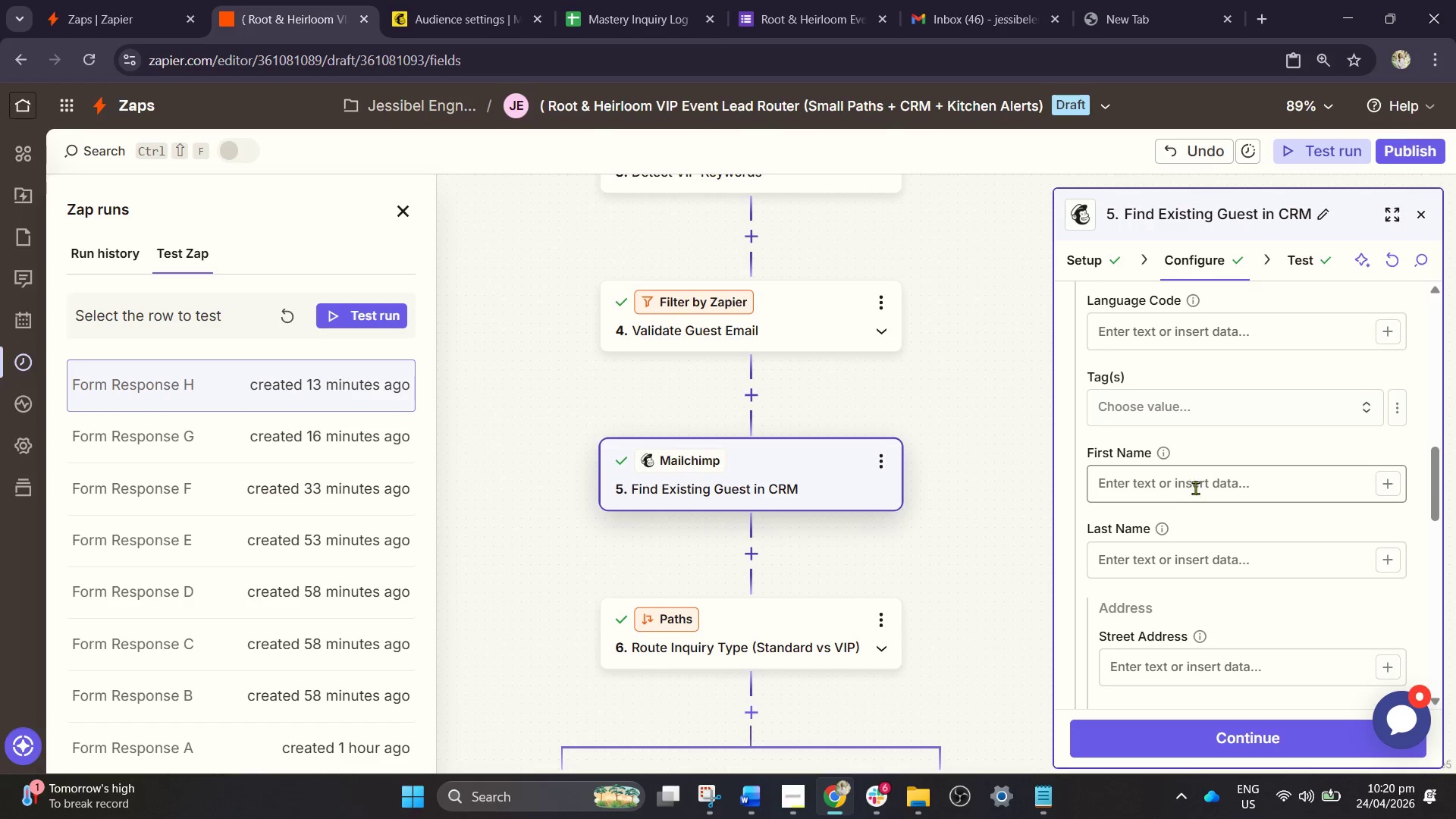 
left_click([1188, 480])
 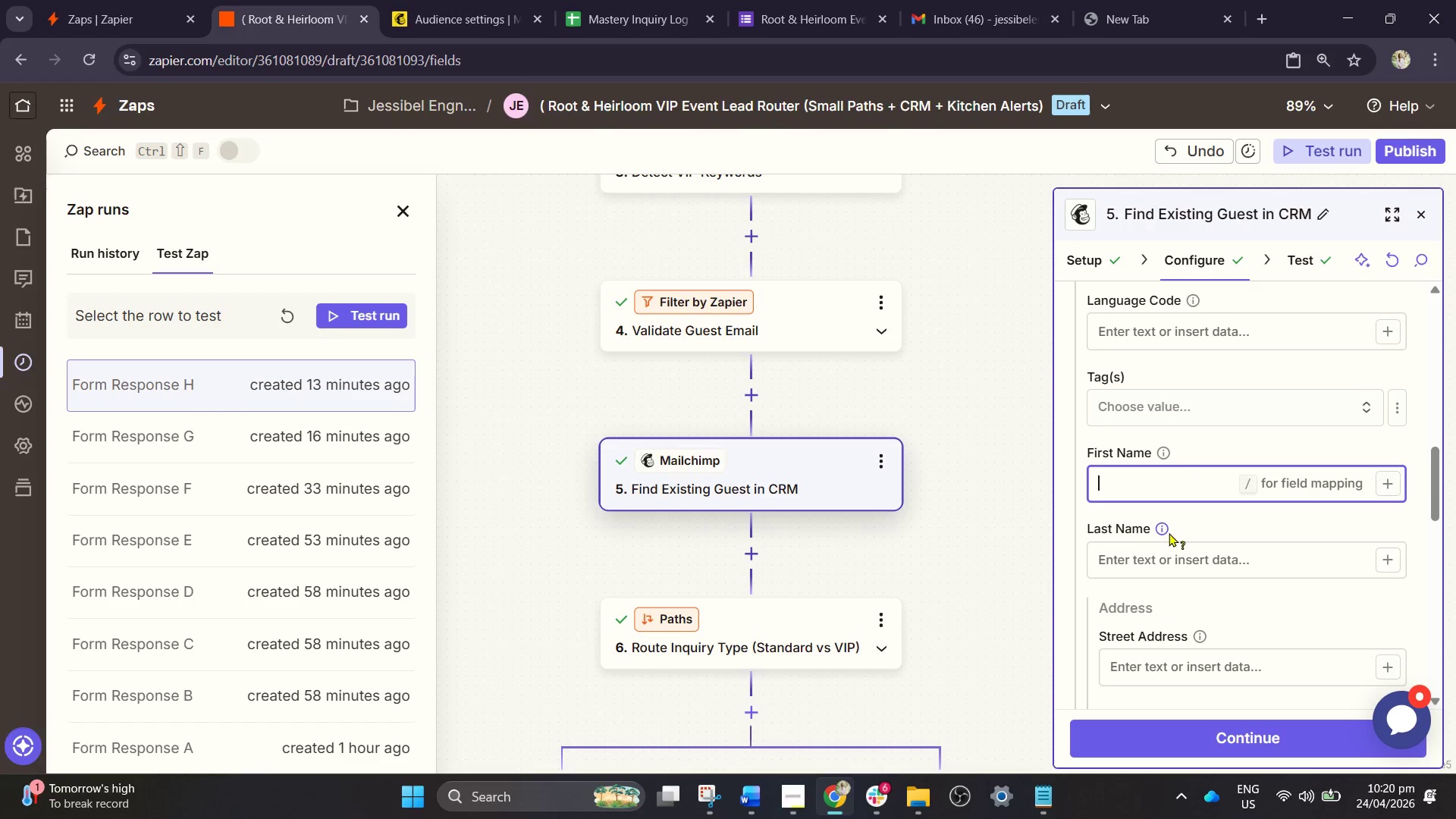 
left_click([1172, 564])
 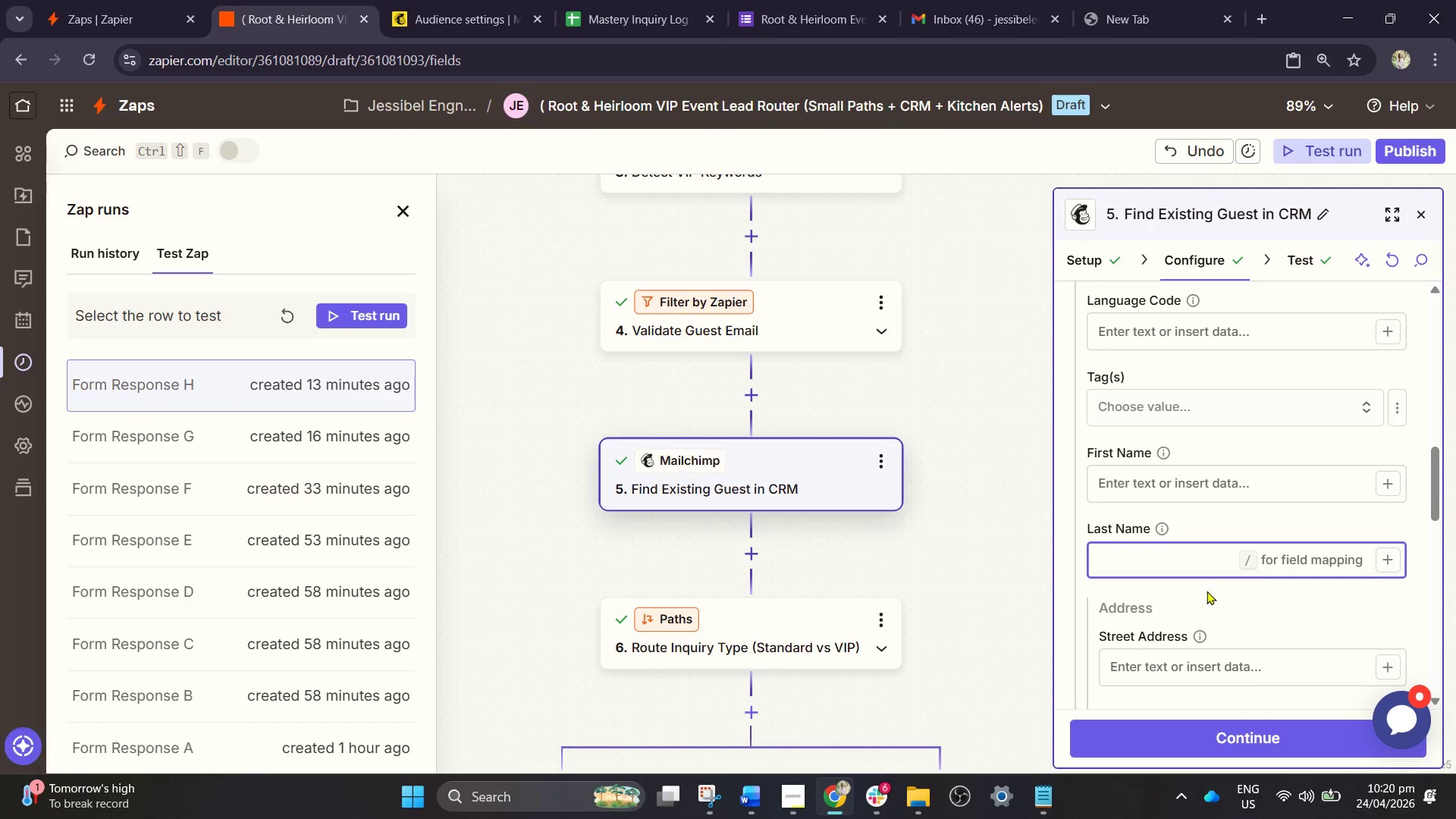 
scroll: coordinate [1210, 601], scroll_direction: down, amount: 7.0
 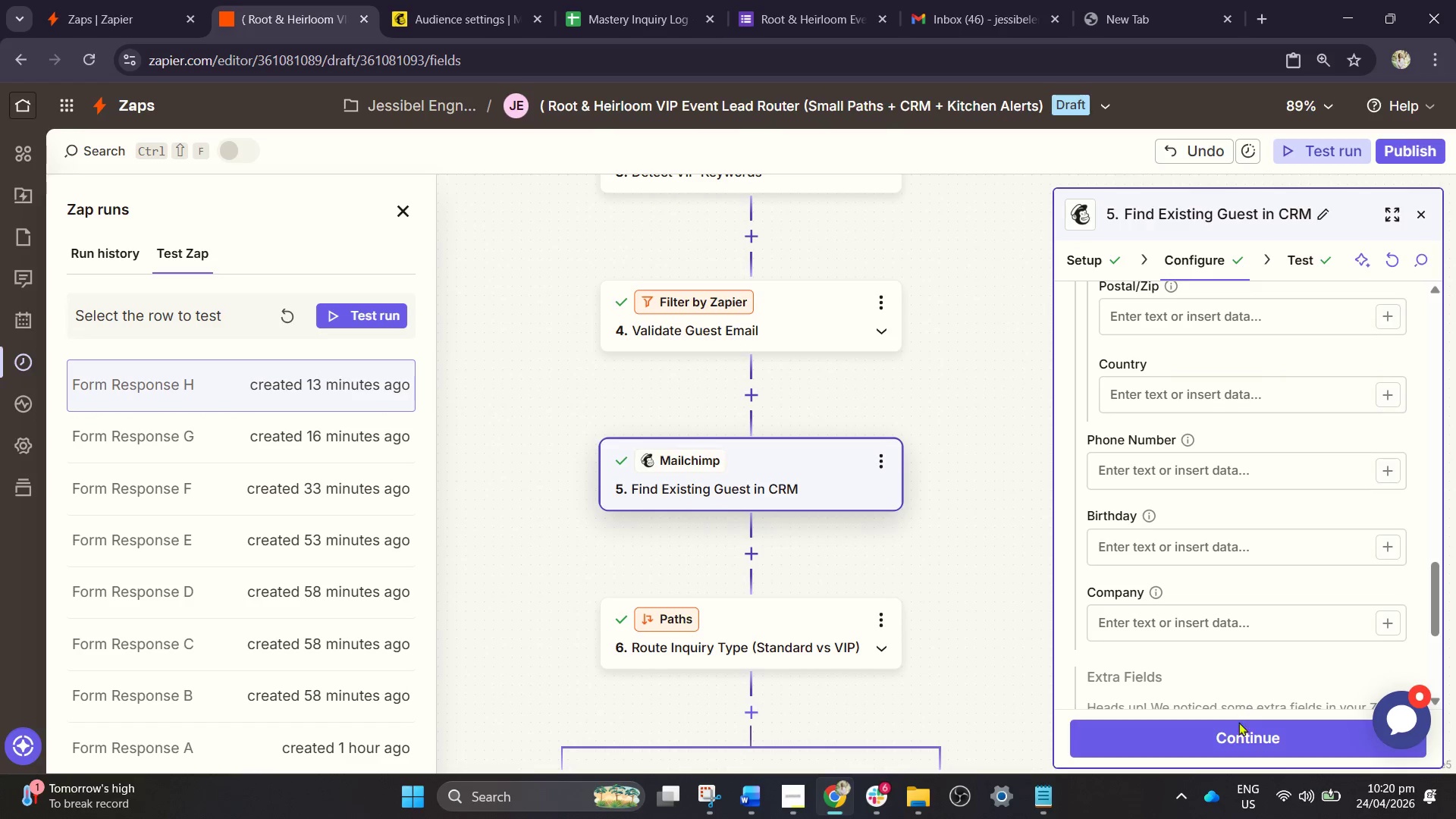 
left_click_drag(start_coordinate=[1238, 723], to_coordinate=[1238, 726])
 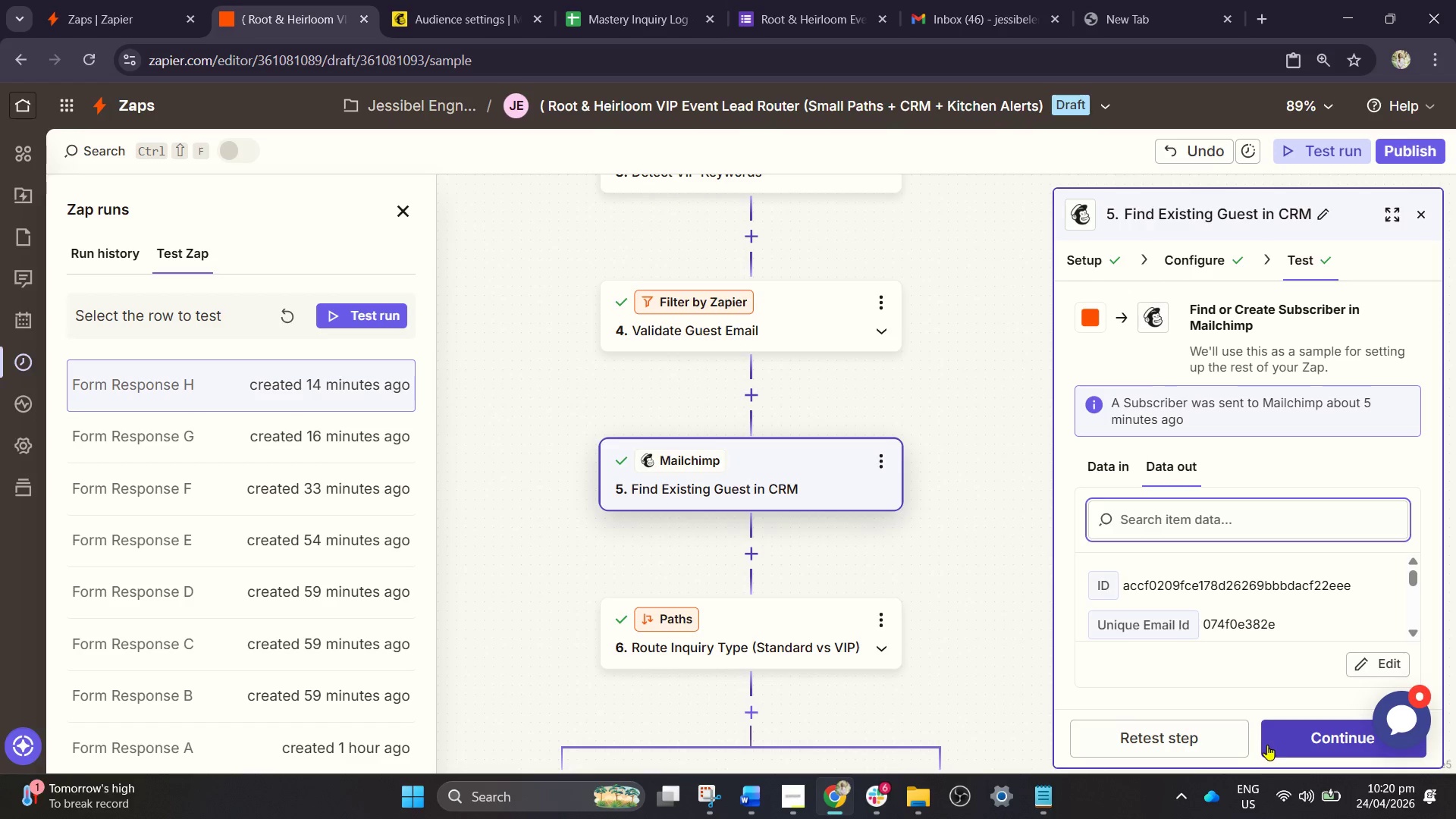 
left_click([1226, 739])
 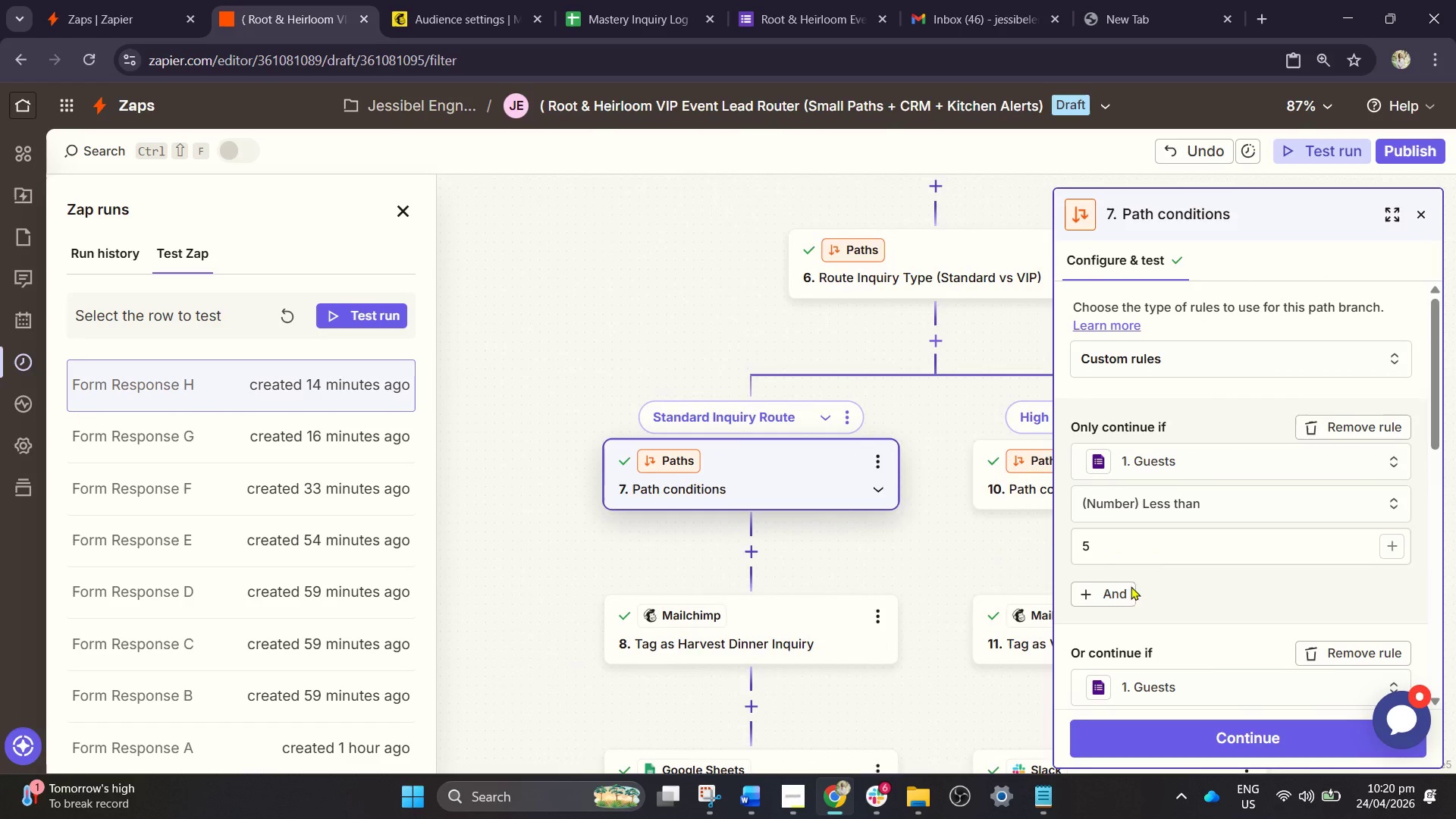 
wait(5.89)
 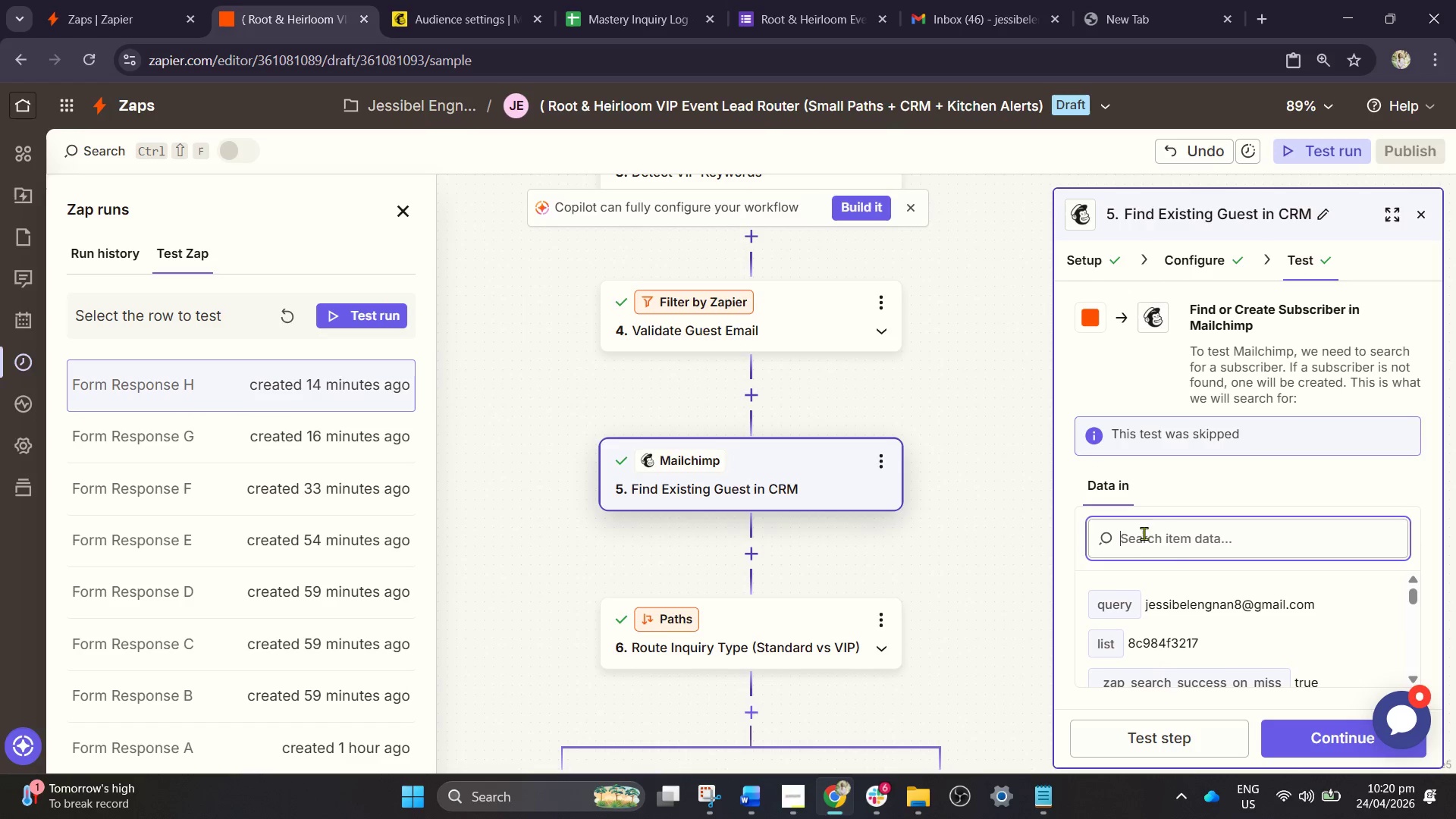 
left_click_drag(start_coordinate=[677, 331], to_coordinate=[642, 188])
 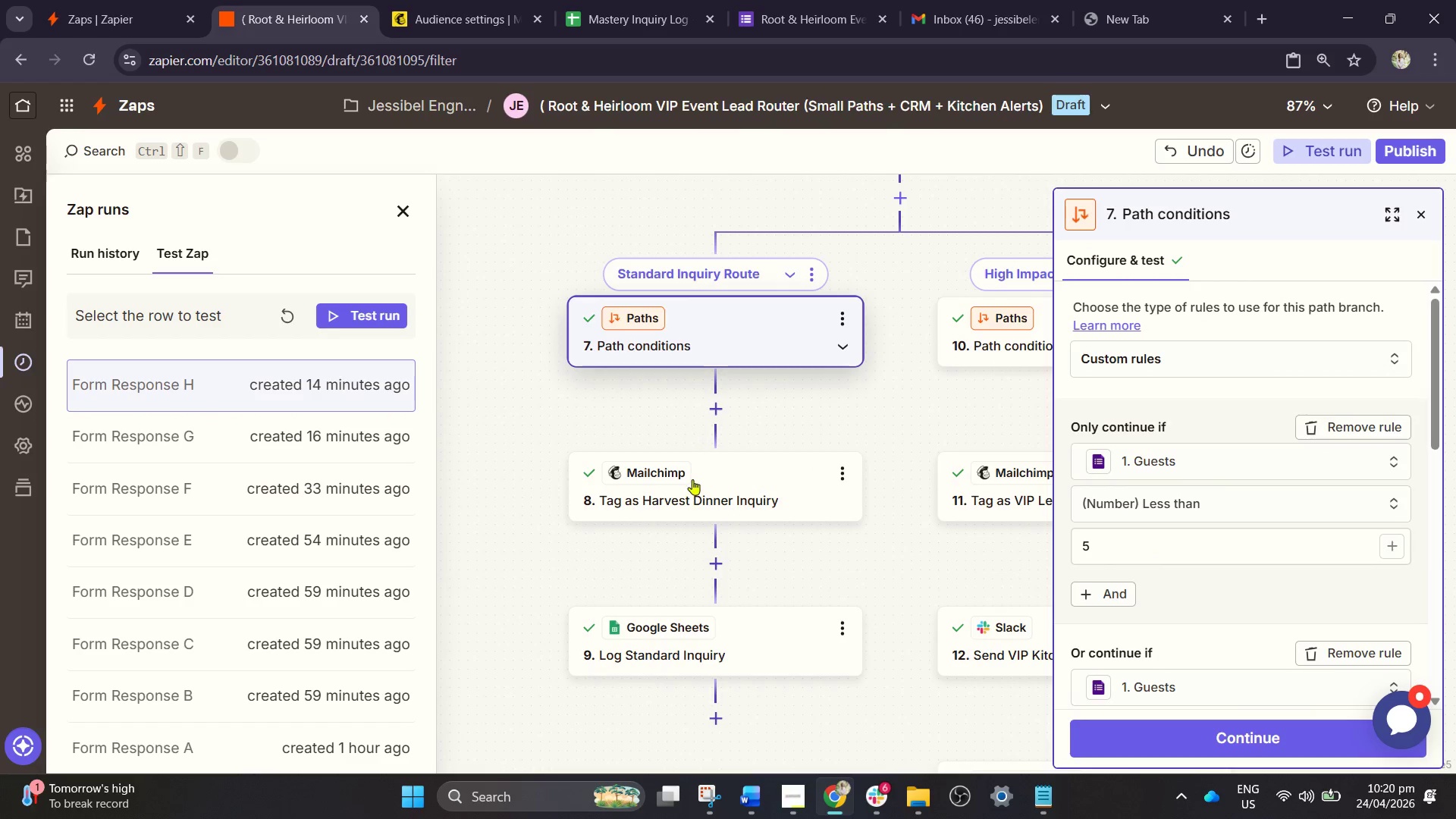 
left_click([704, 507])
 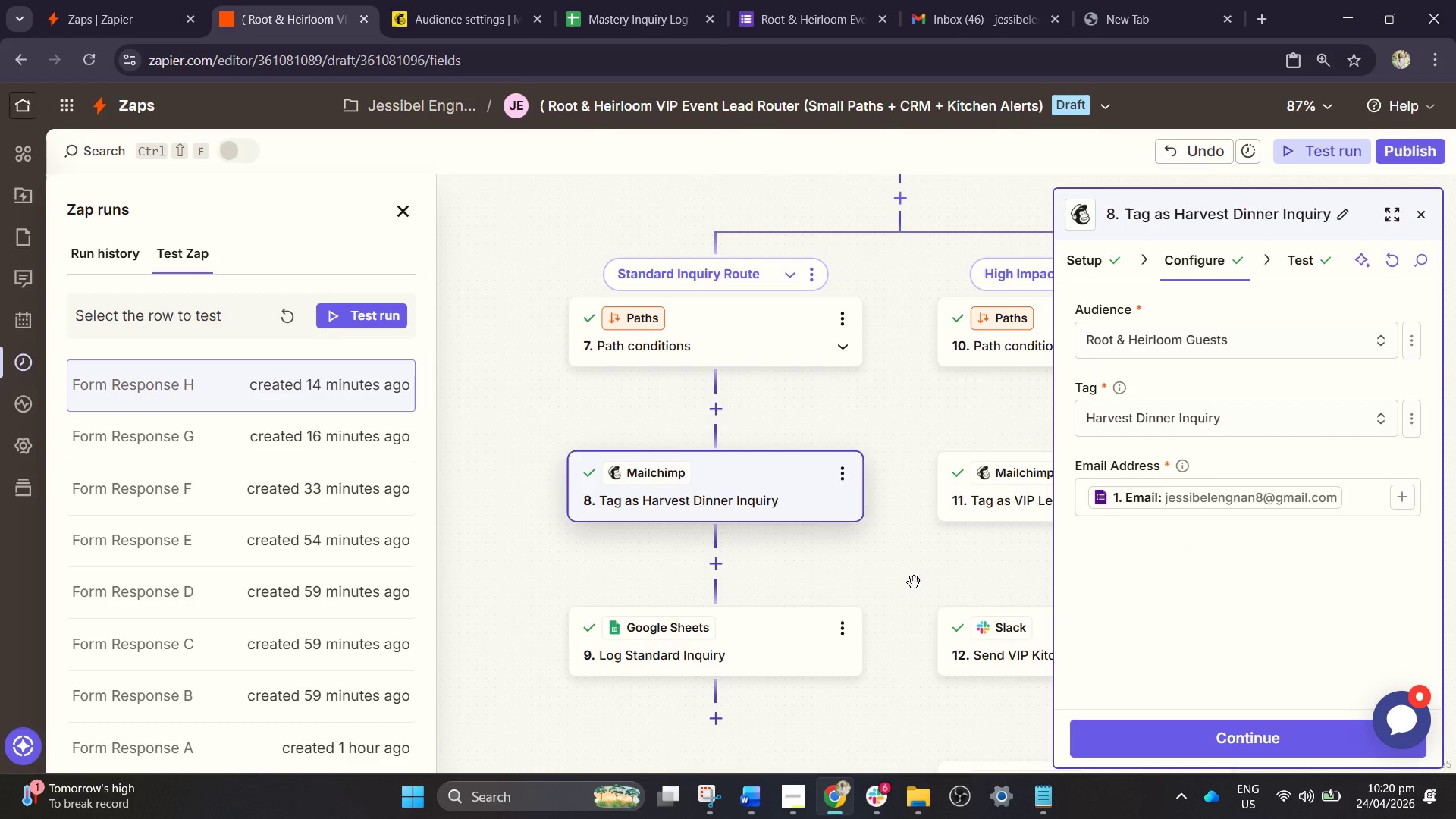 
left_click_drag(start_coordinate=[919, 547], to_coordinate=[873, 557])
 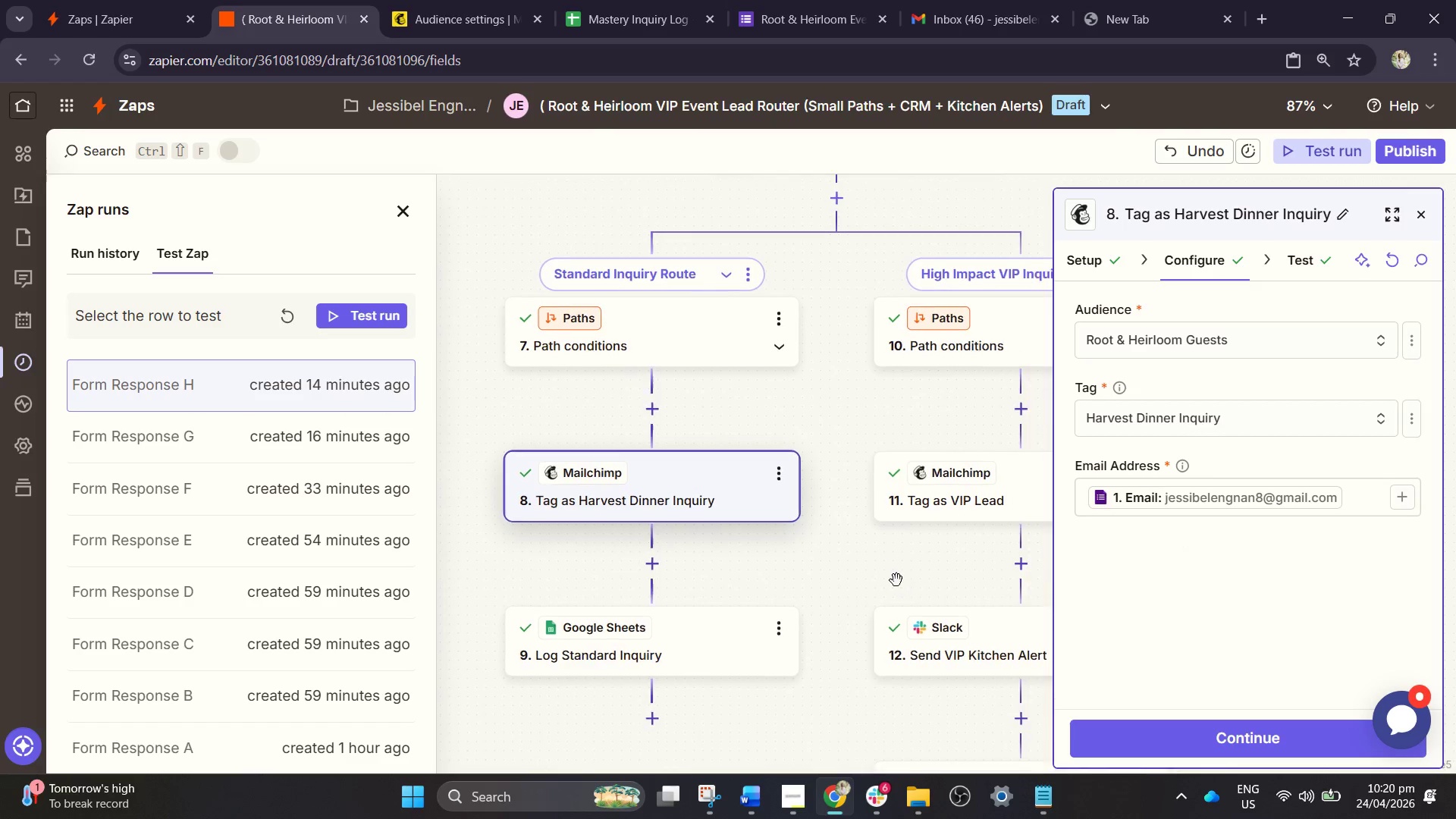 
left_click_drag(start_coordinate=[920, 594], to_coordinate=[849, 566])
 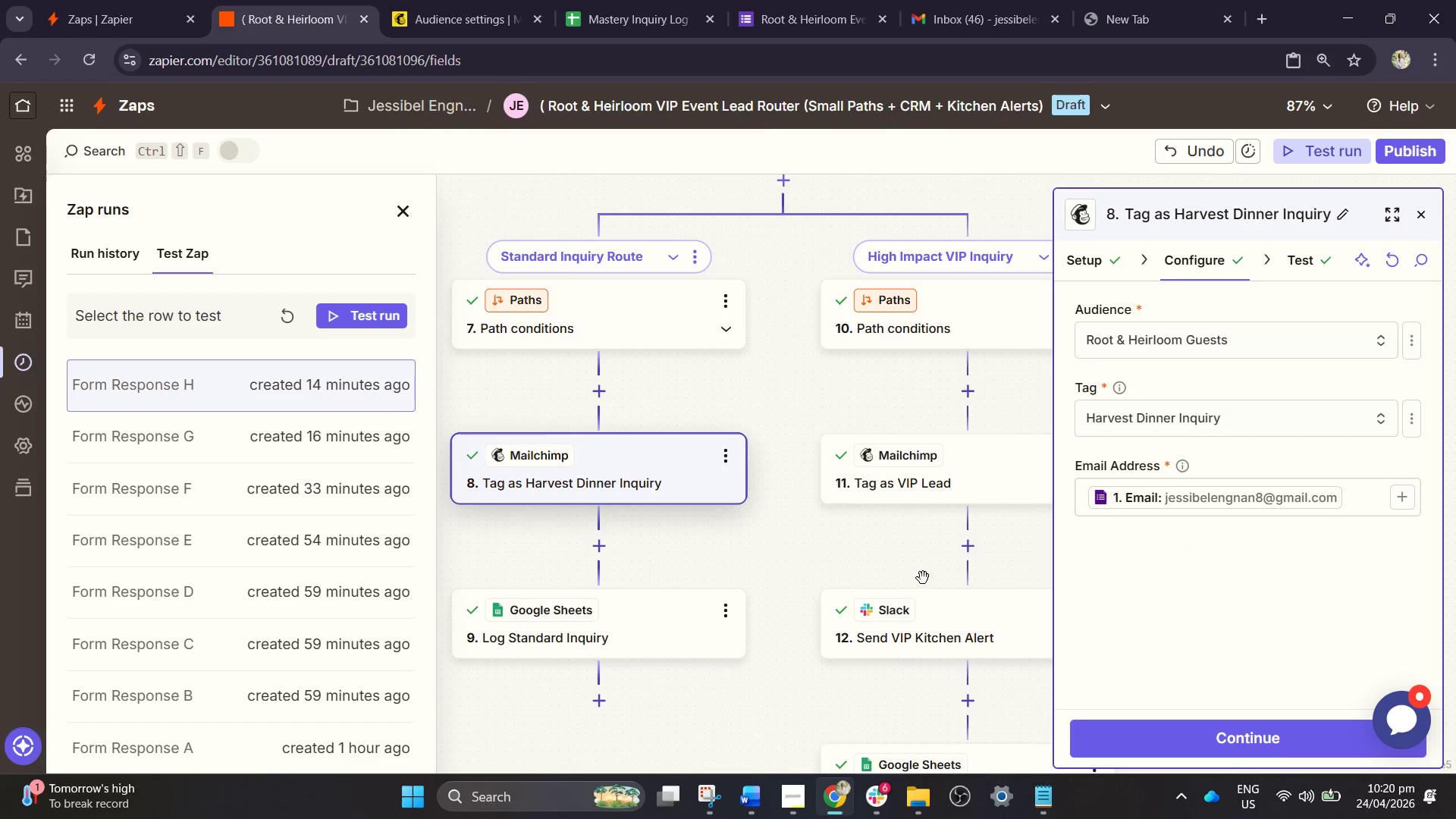 
left_click_drag(start_coordinate=[923, 578], to_coordinate=[781, 547])
 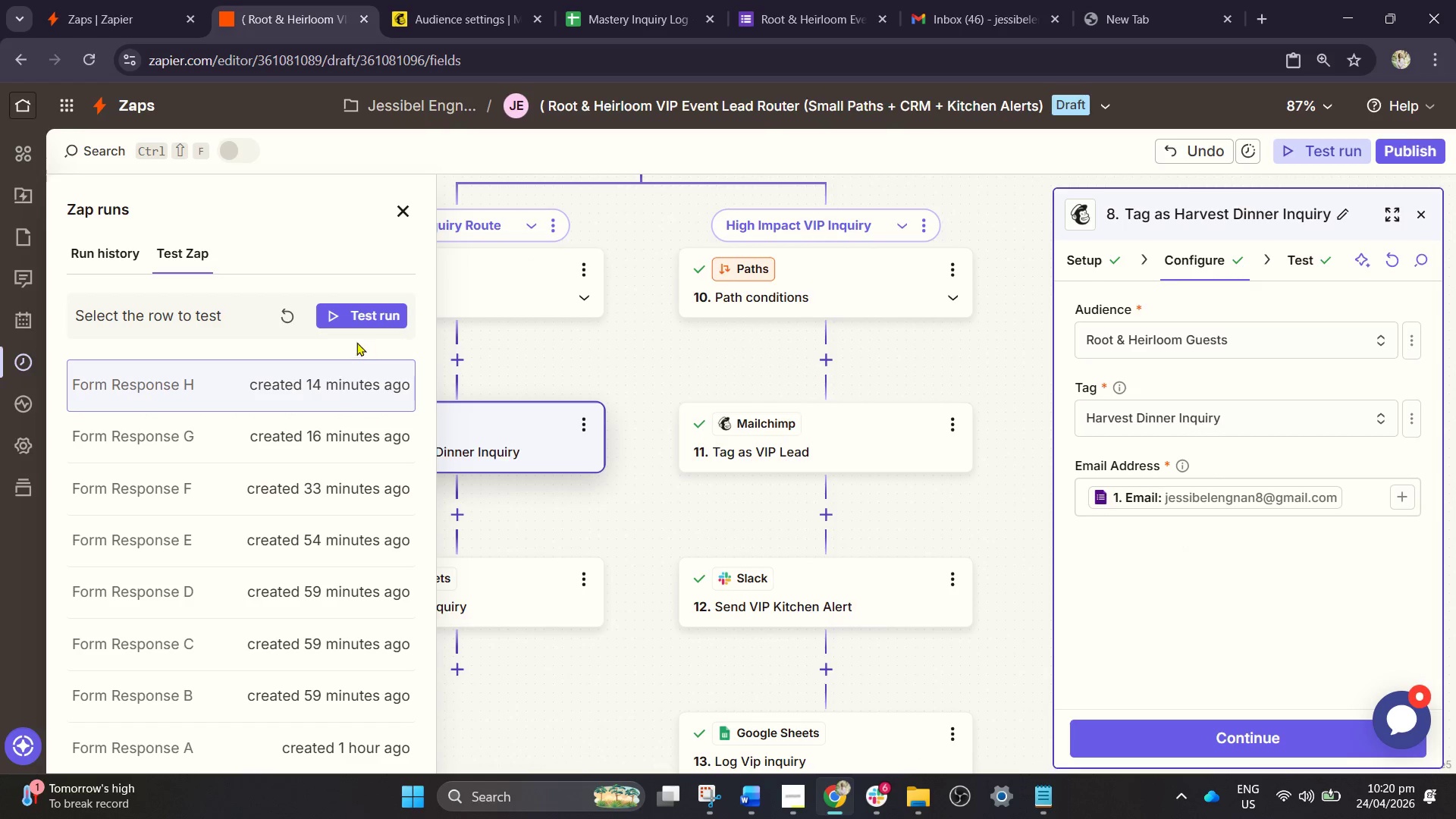 
left_click([360, 311])
 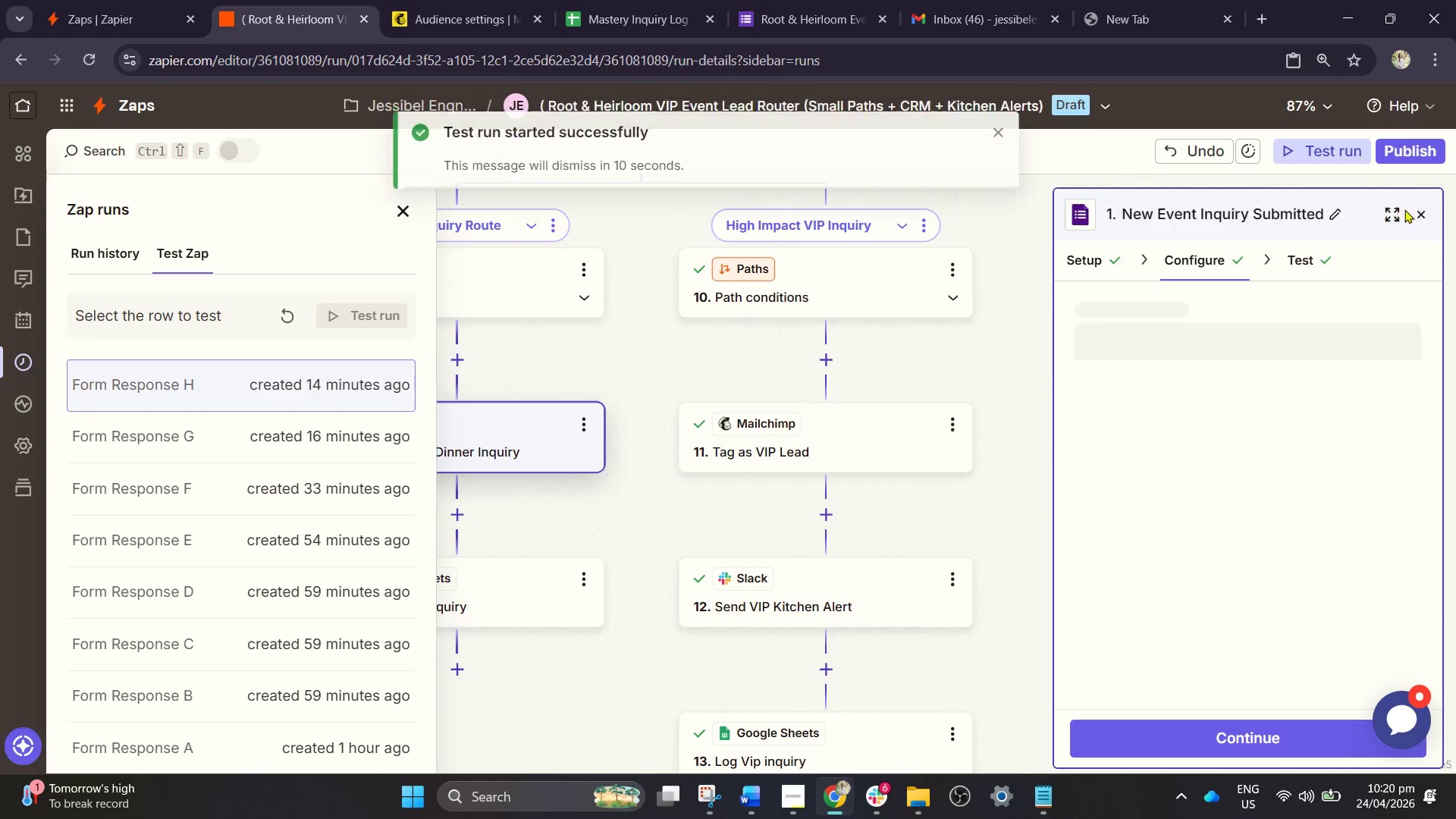 
left_click([1422, 212])
 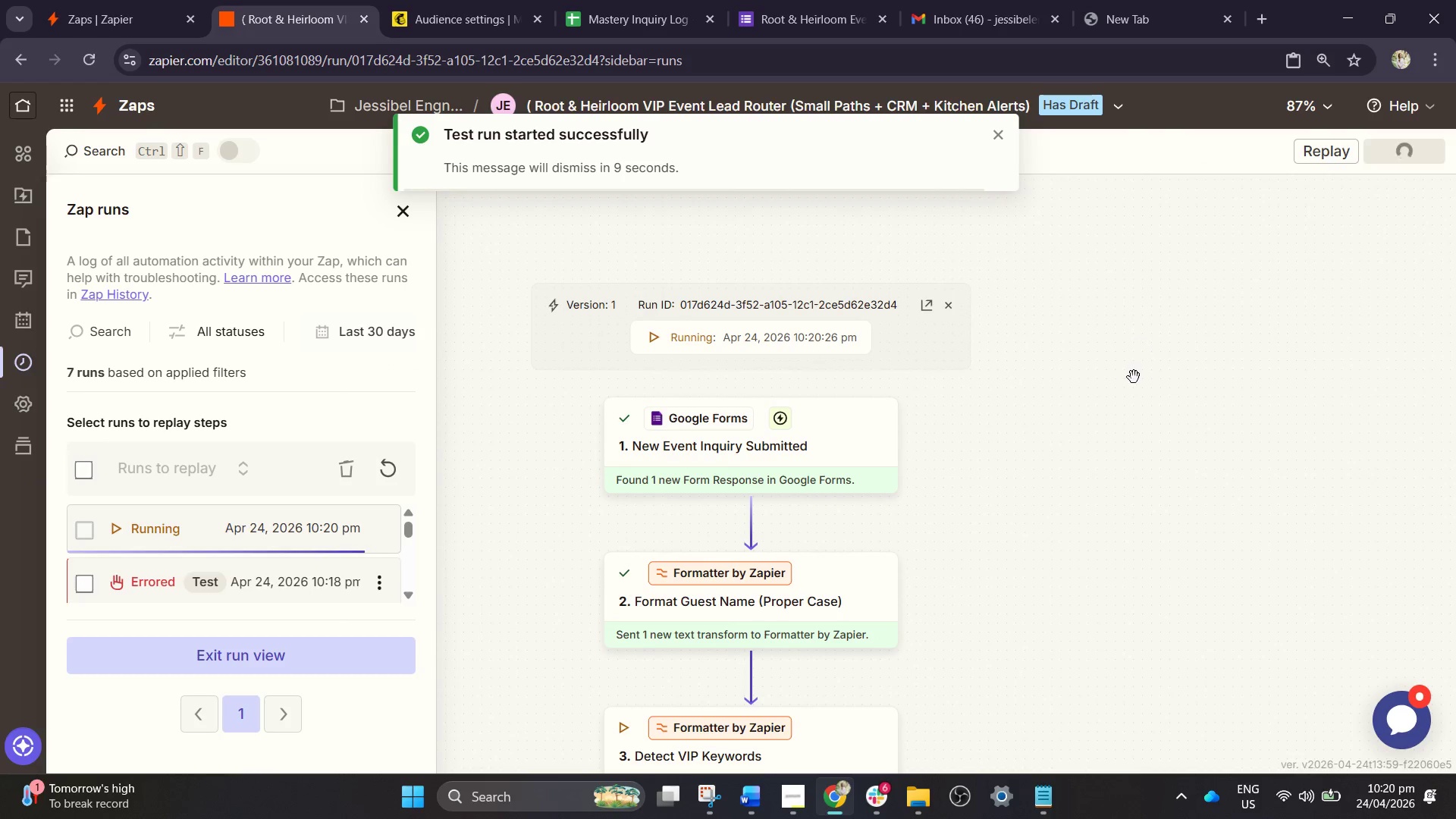 
scroll: coordinate [1152, 425], scroll_direction: down, amount: 23.0
 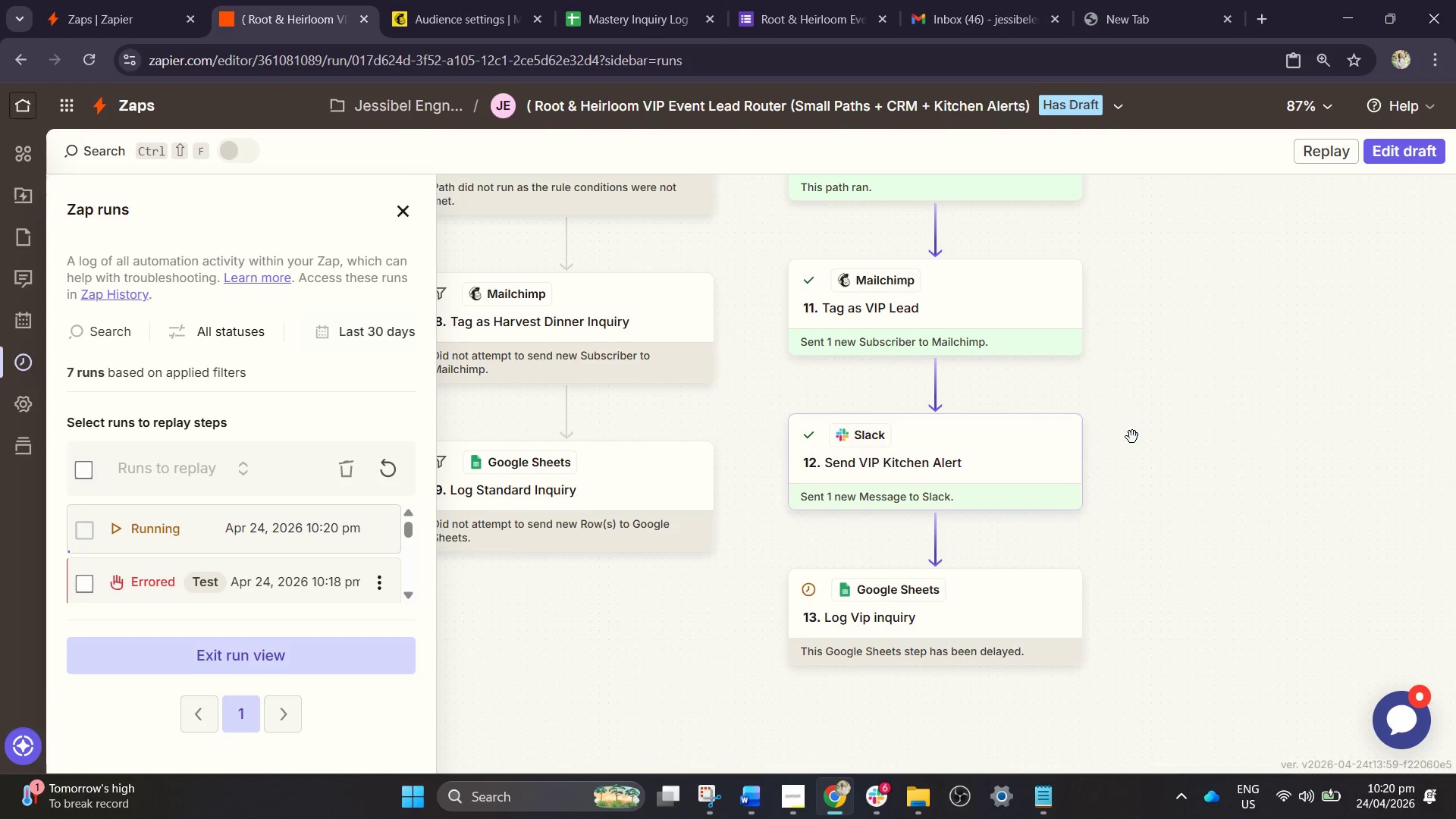 
left_click_drag(start_coordinate=[646, 617], to_coordinate=[714, 603])
 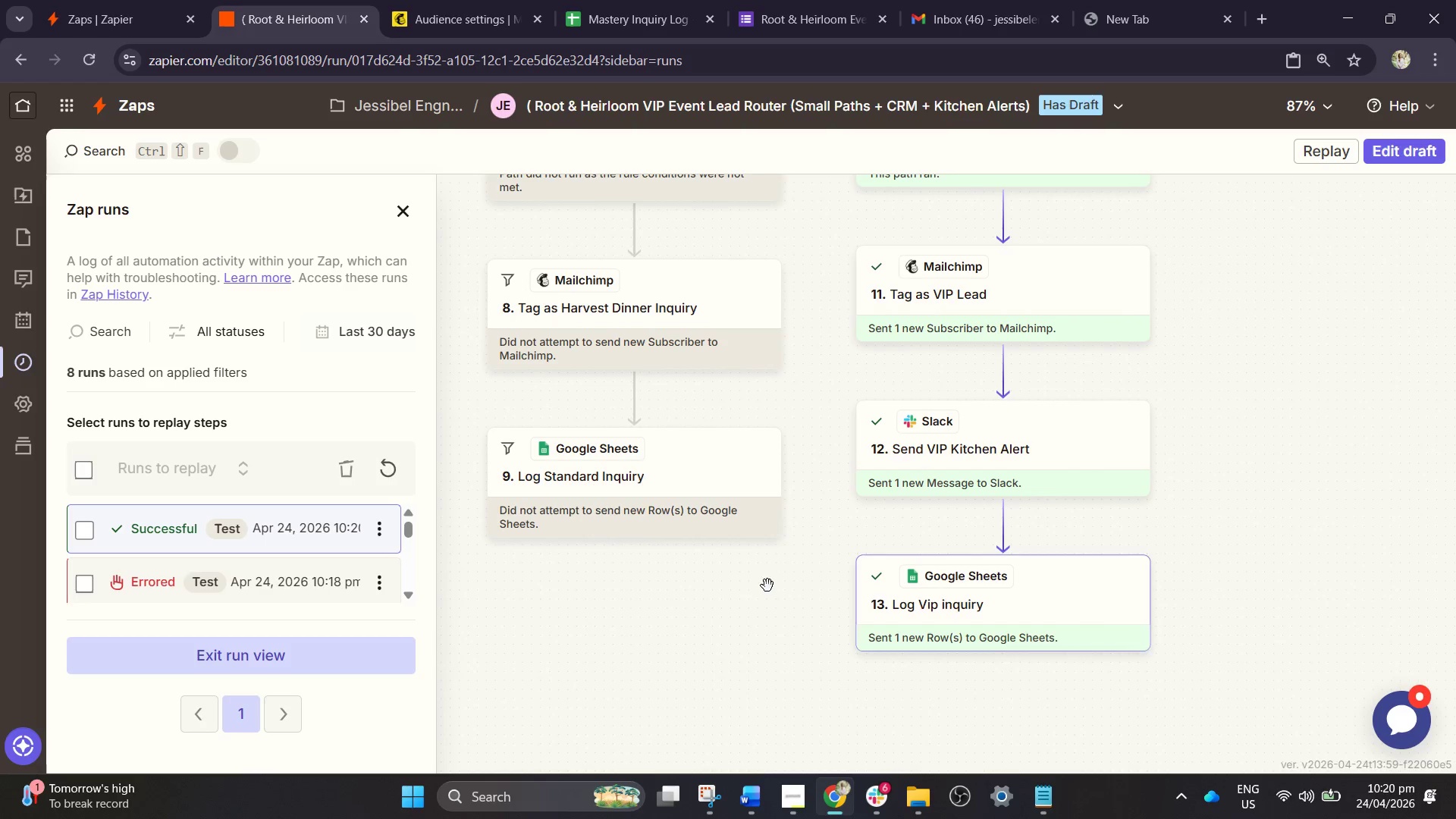 
left_click([373, 580])
 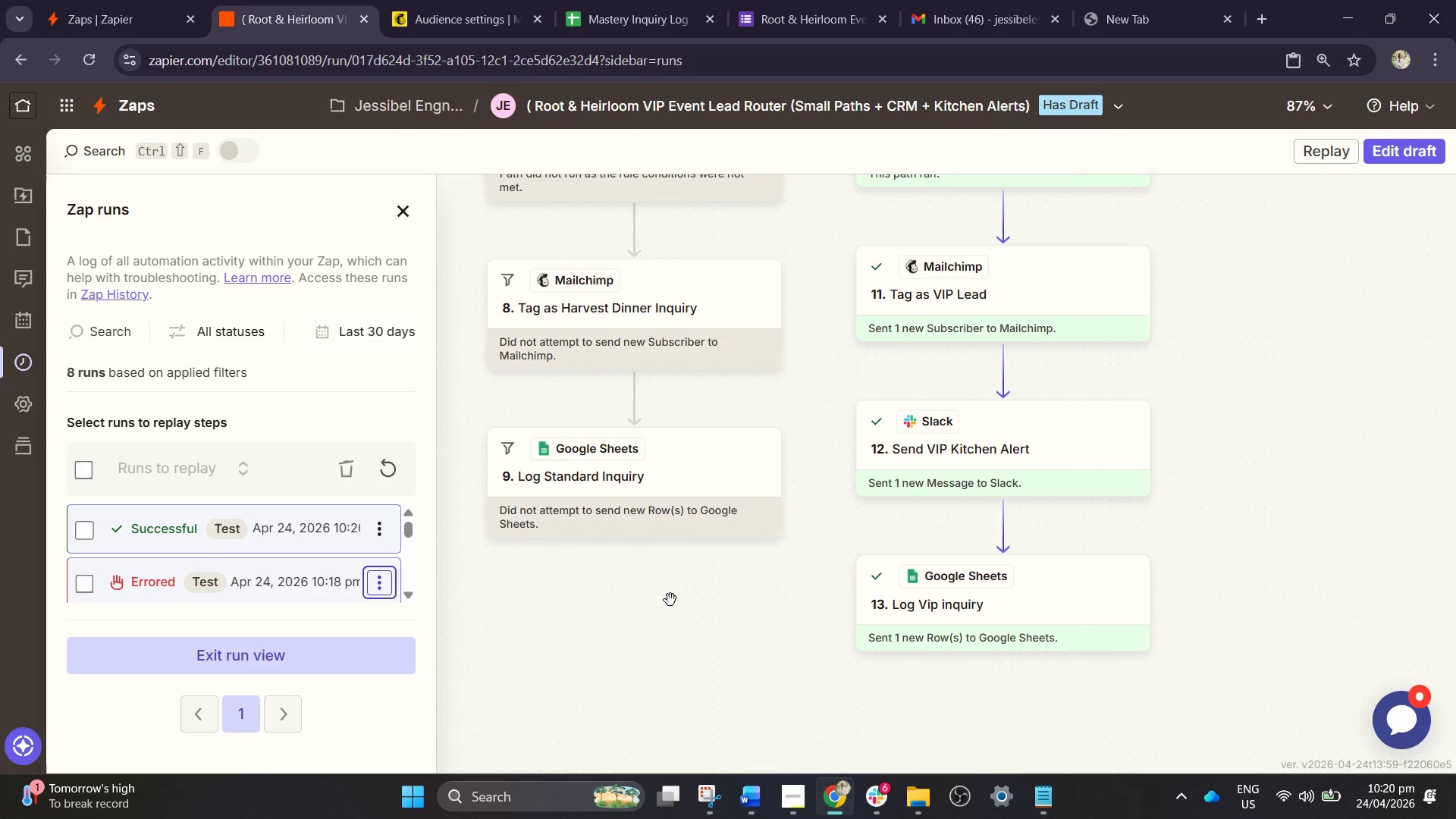 
left_click_drag(start_coordinate=[871, 431], to_coordinate=[974, 616])
 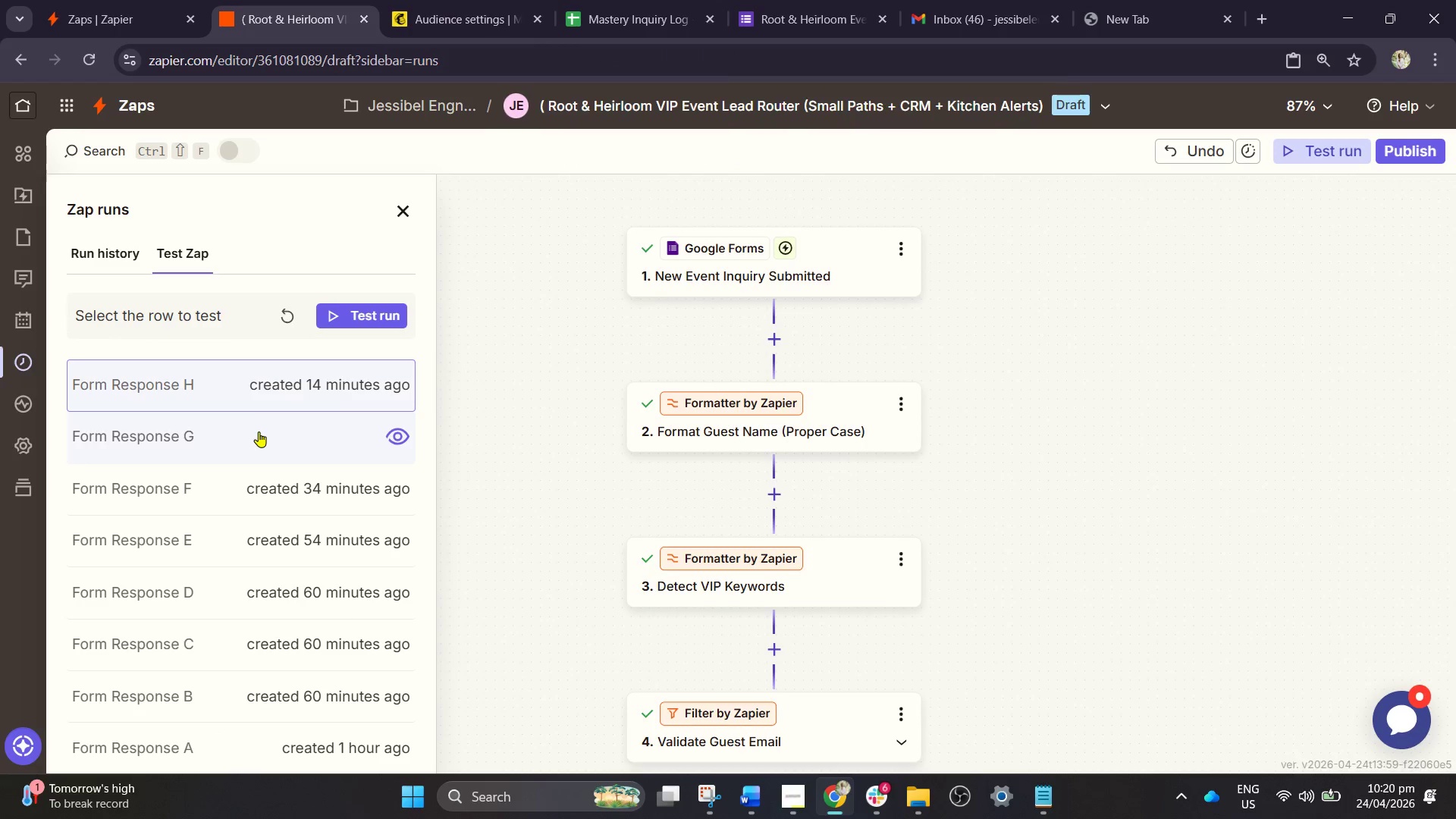 
wait(5.81)
 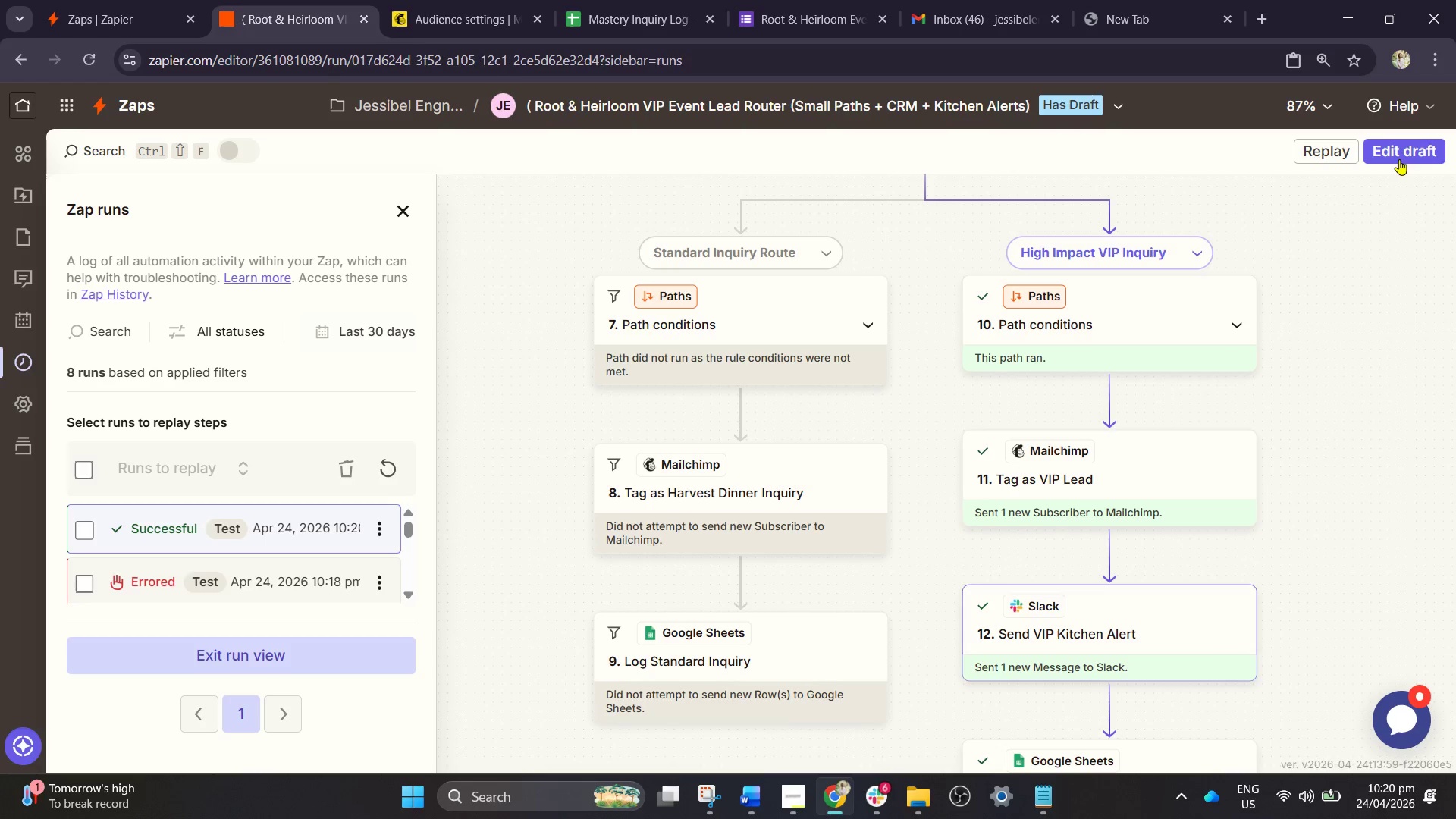 
left_click([642, 0])
 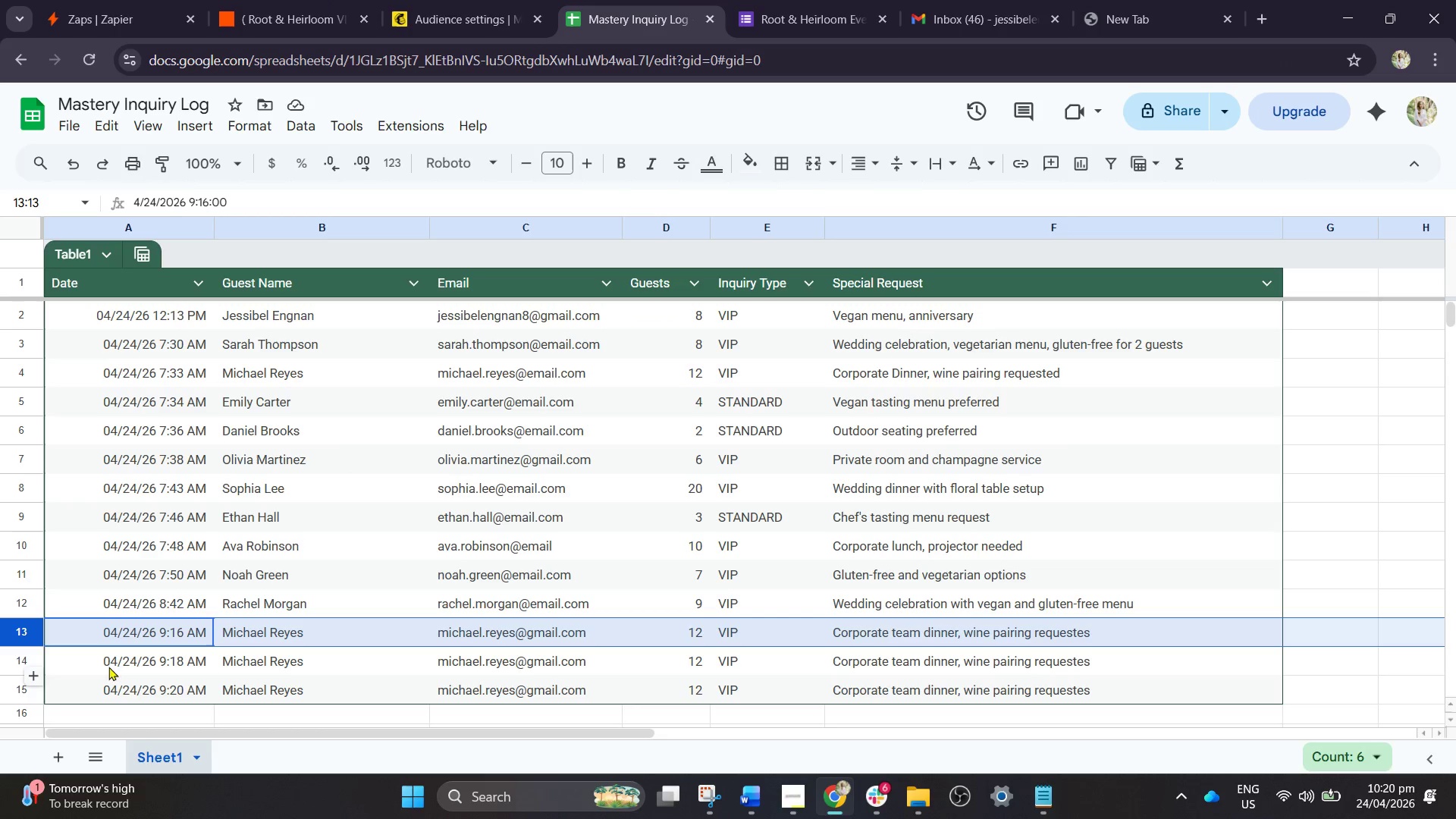 
left_click([8, 661])
 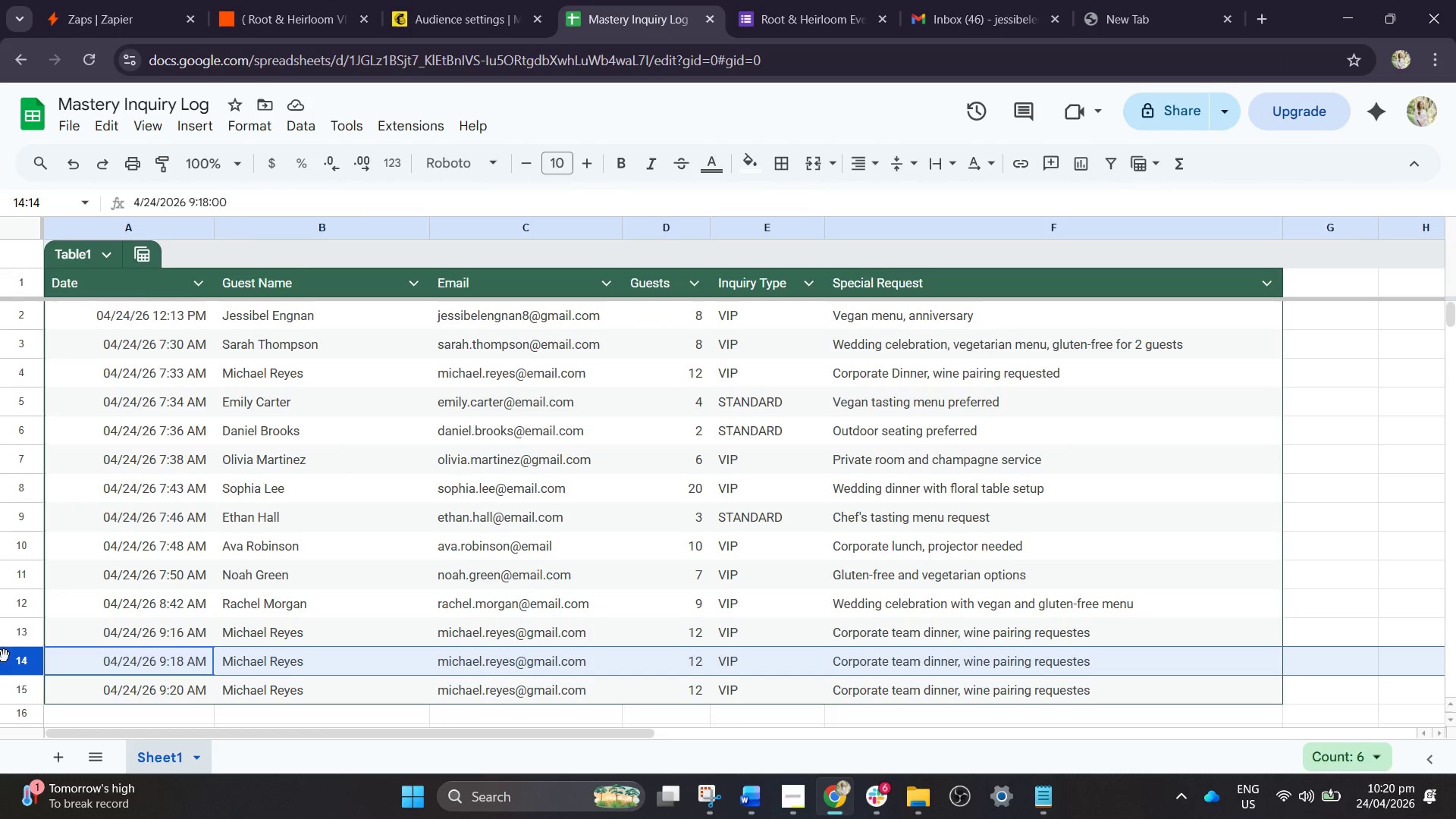 
right_click([0, 654])
 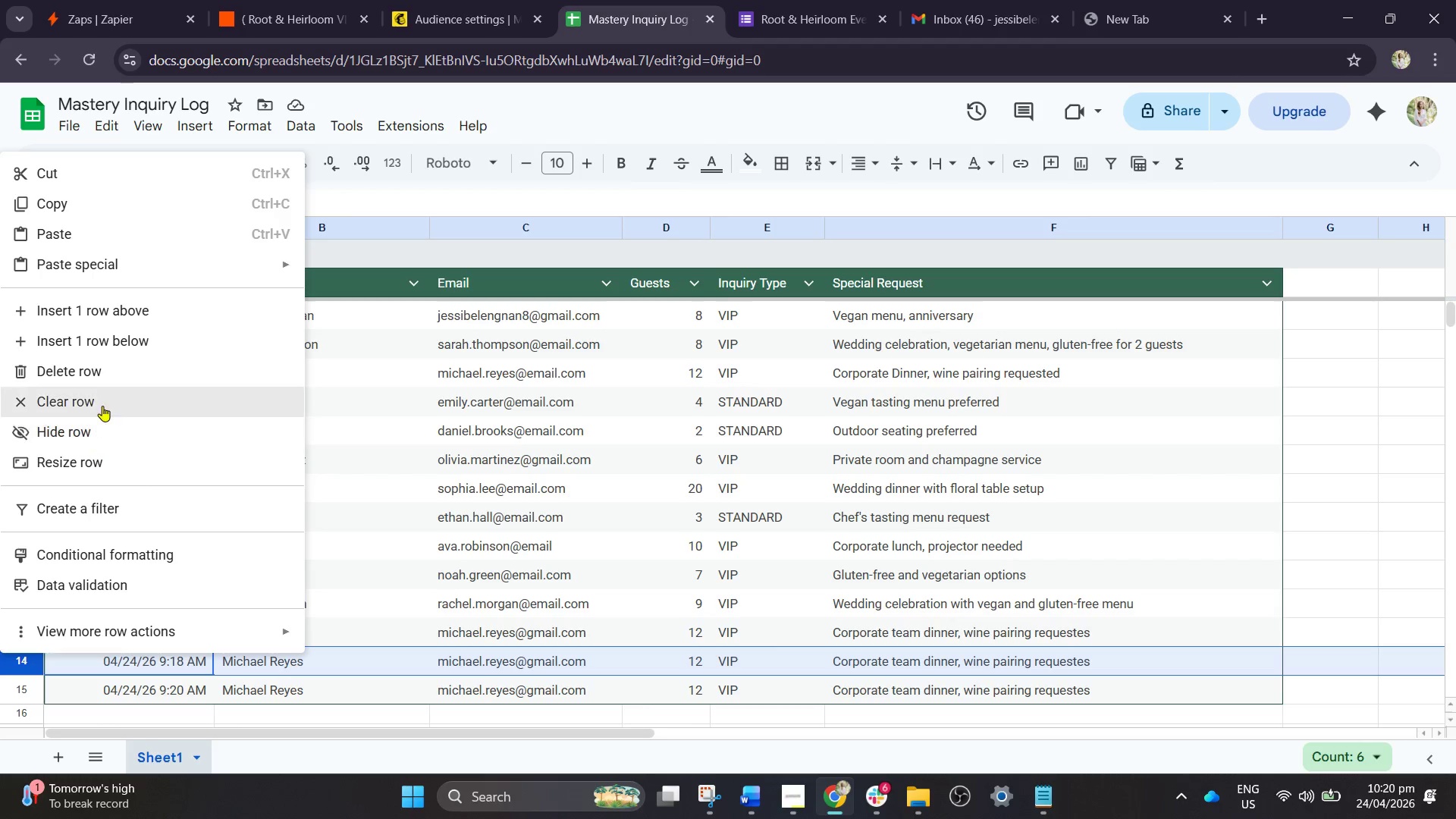 
left_click([111, 375])
 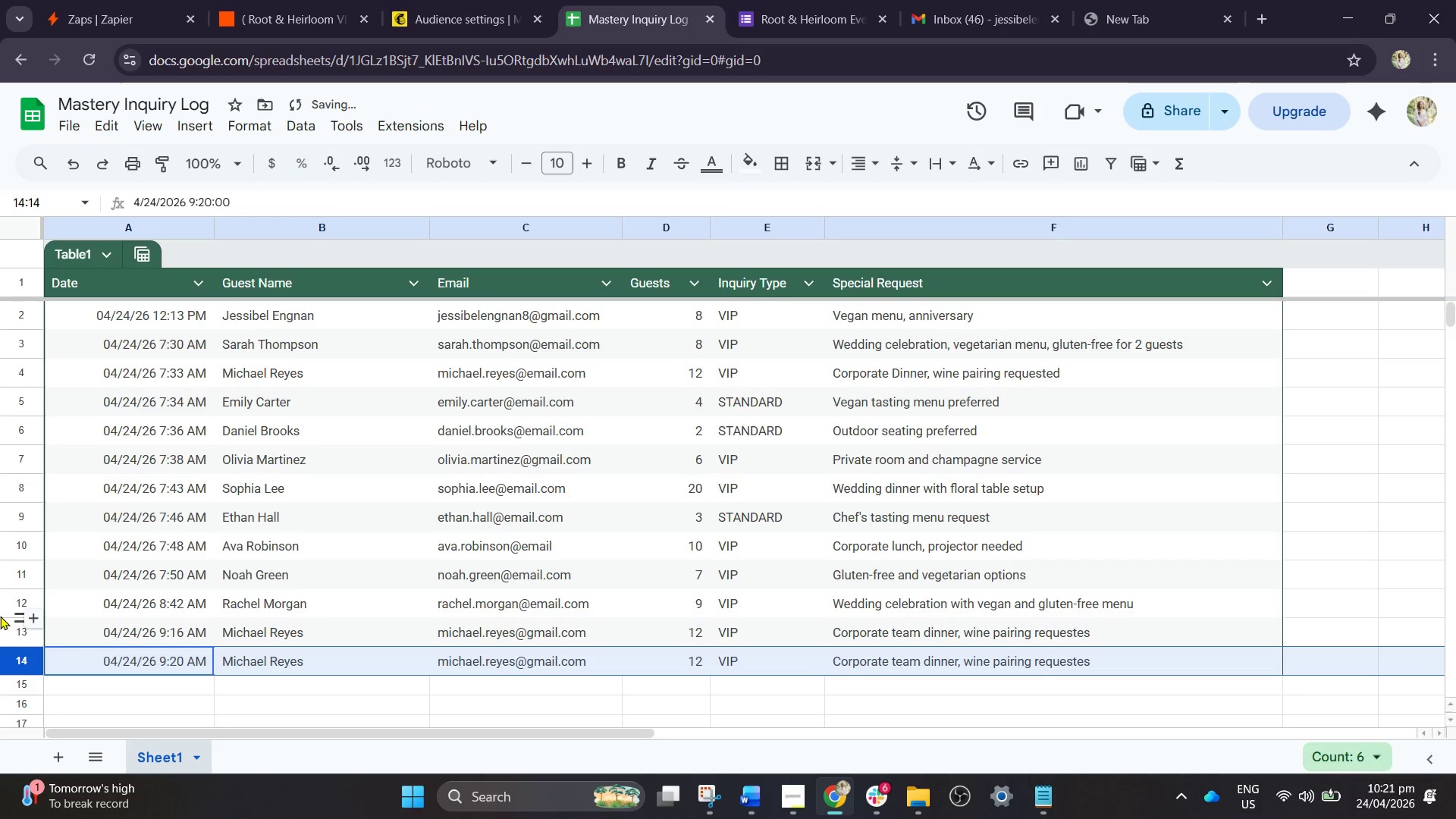 
left_click([1, 621])
 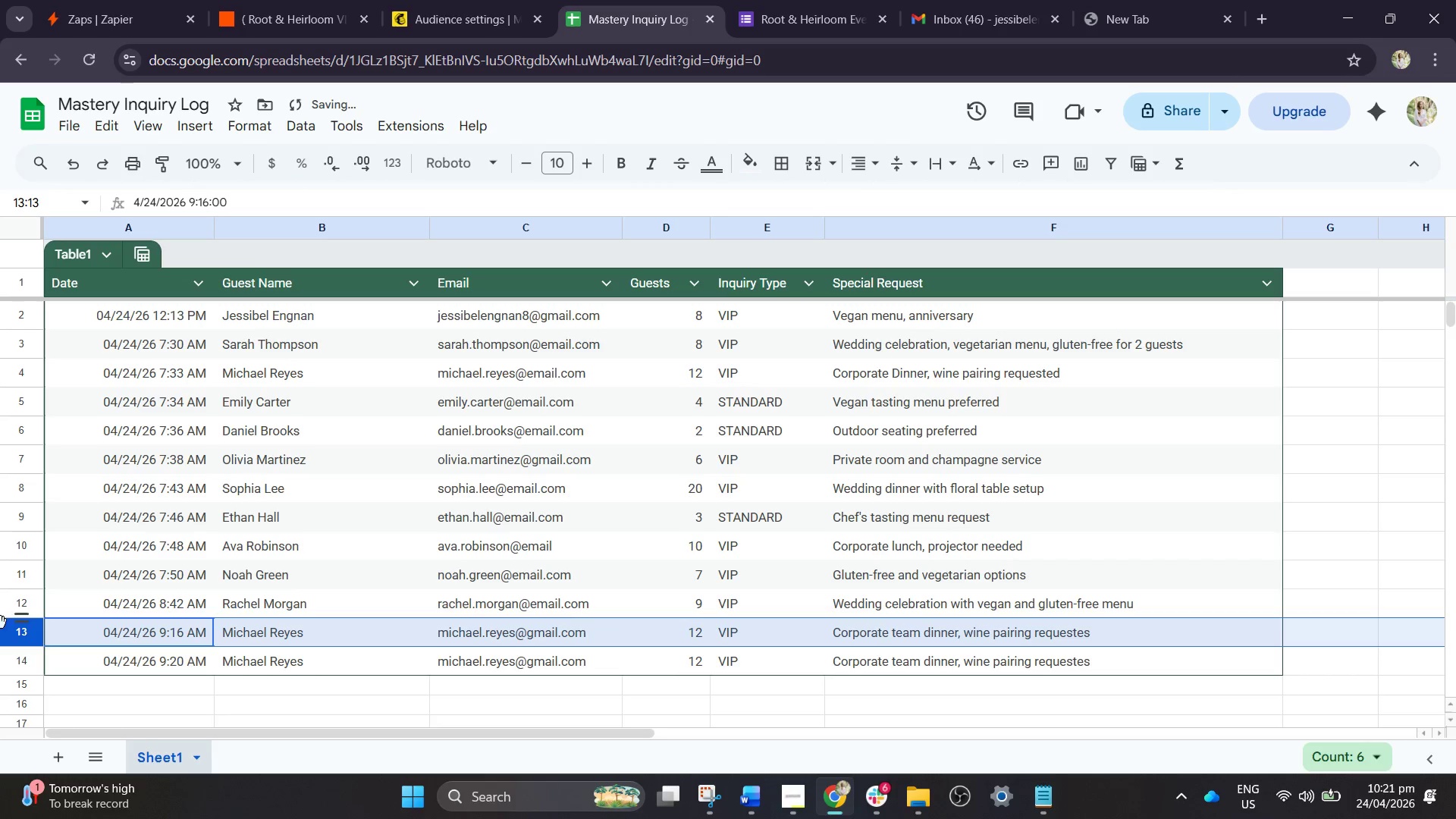 
right_click([2, 626])
 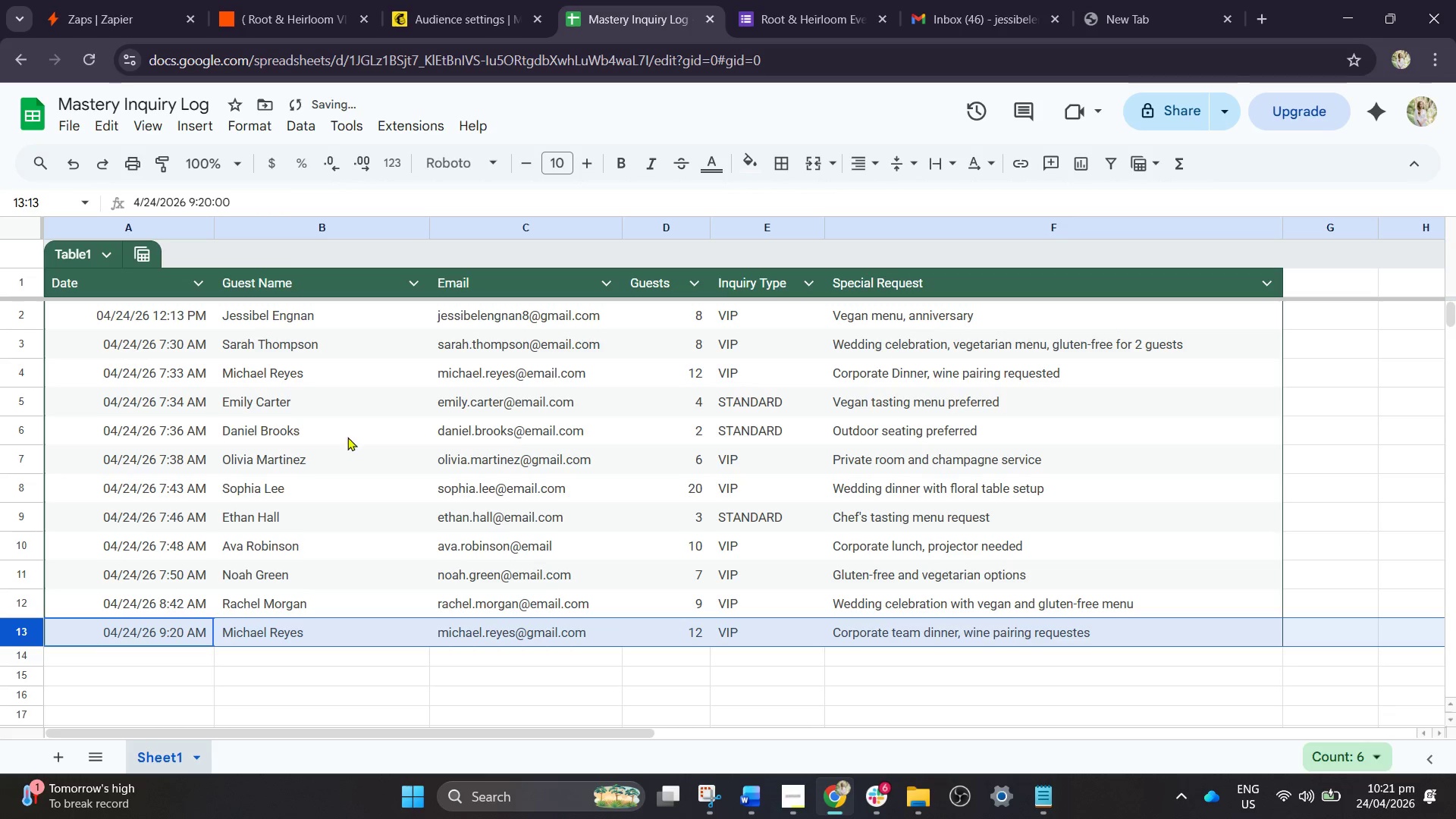 
scroll: coordinate [468, 460], scroll_direction: up, amount: 1.0
 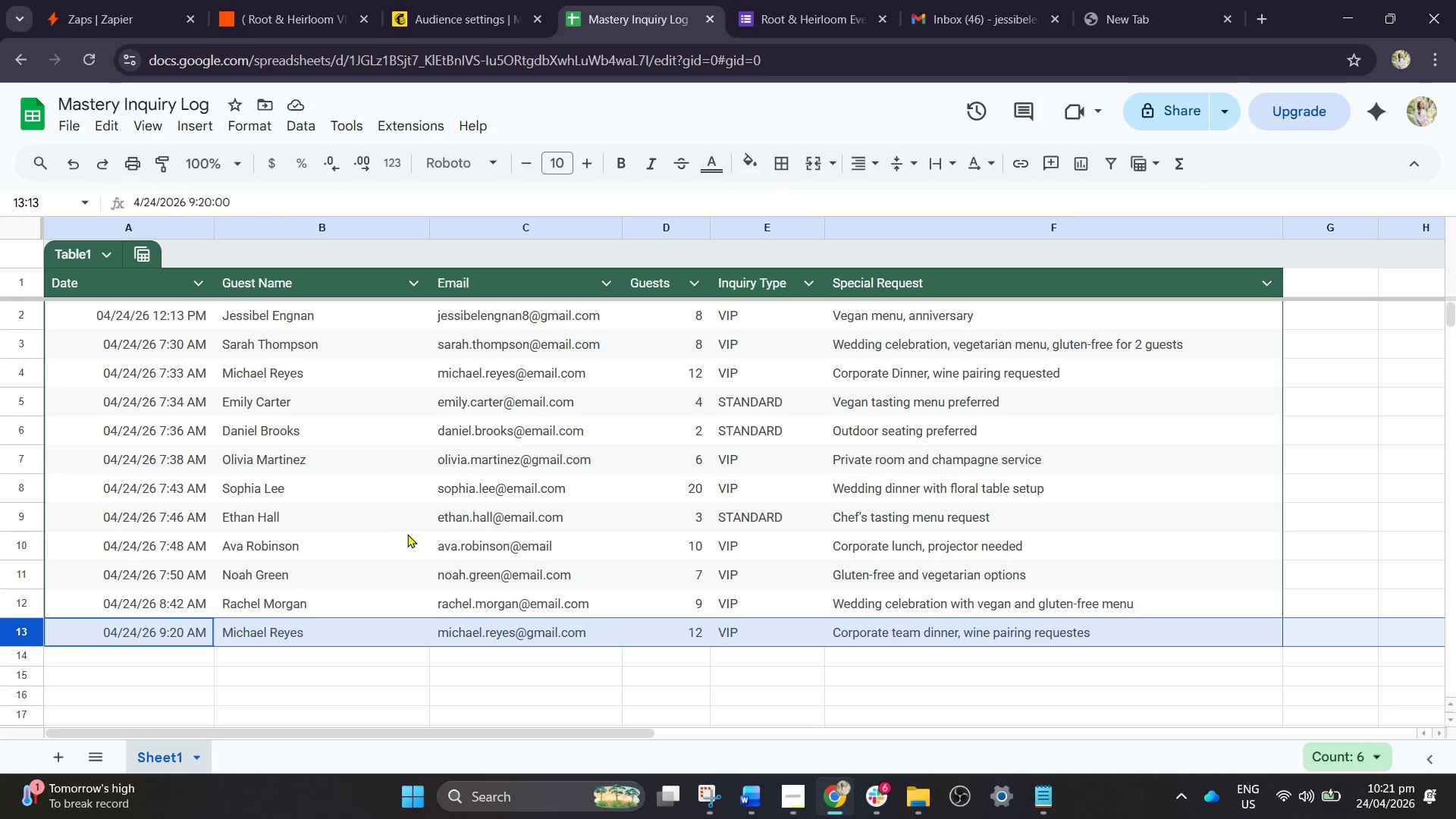 
wait(5.36)
 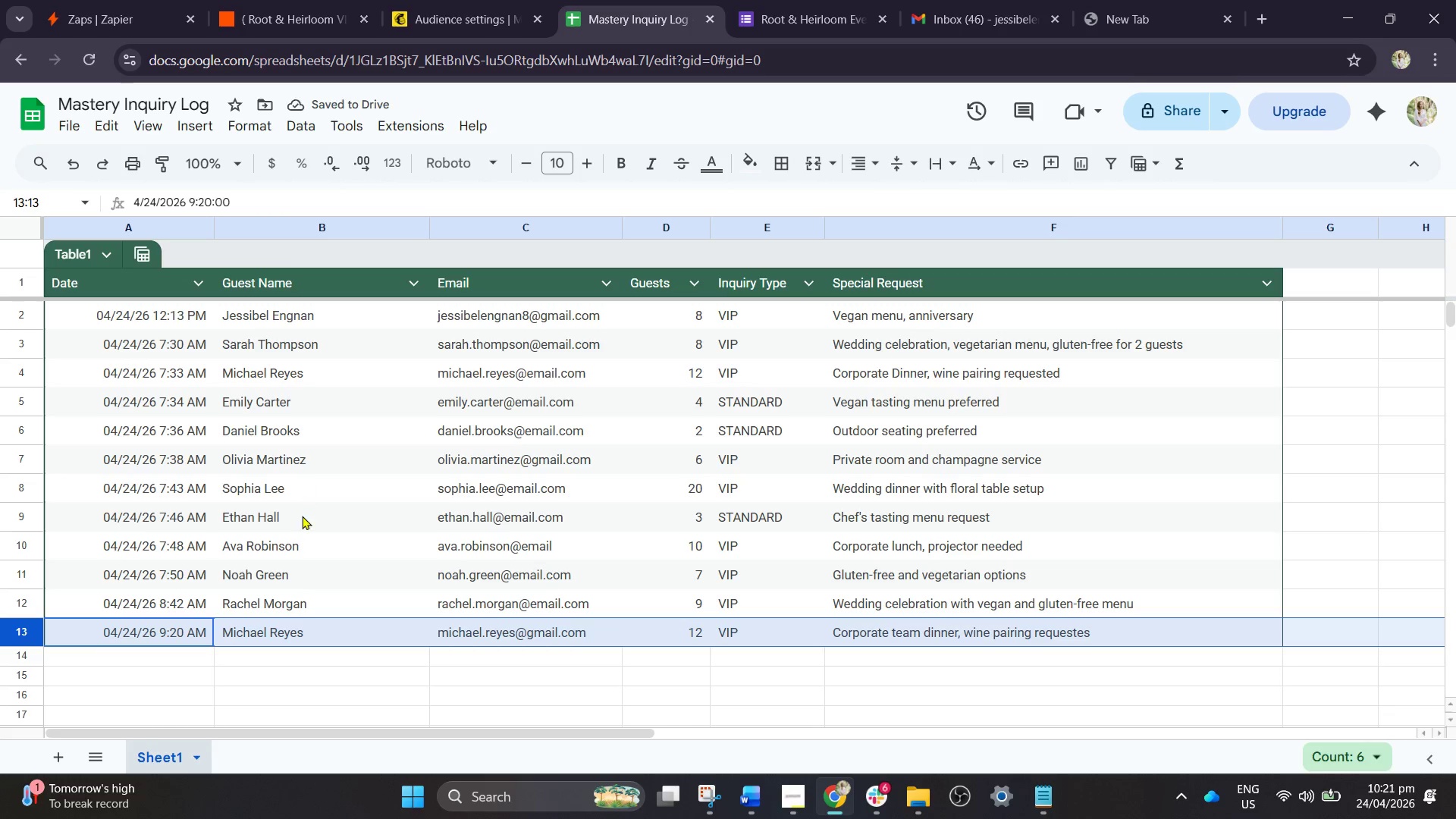 
left_click([254, 0])
 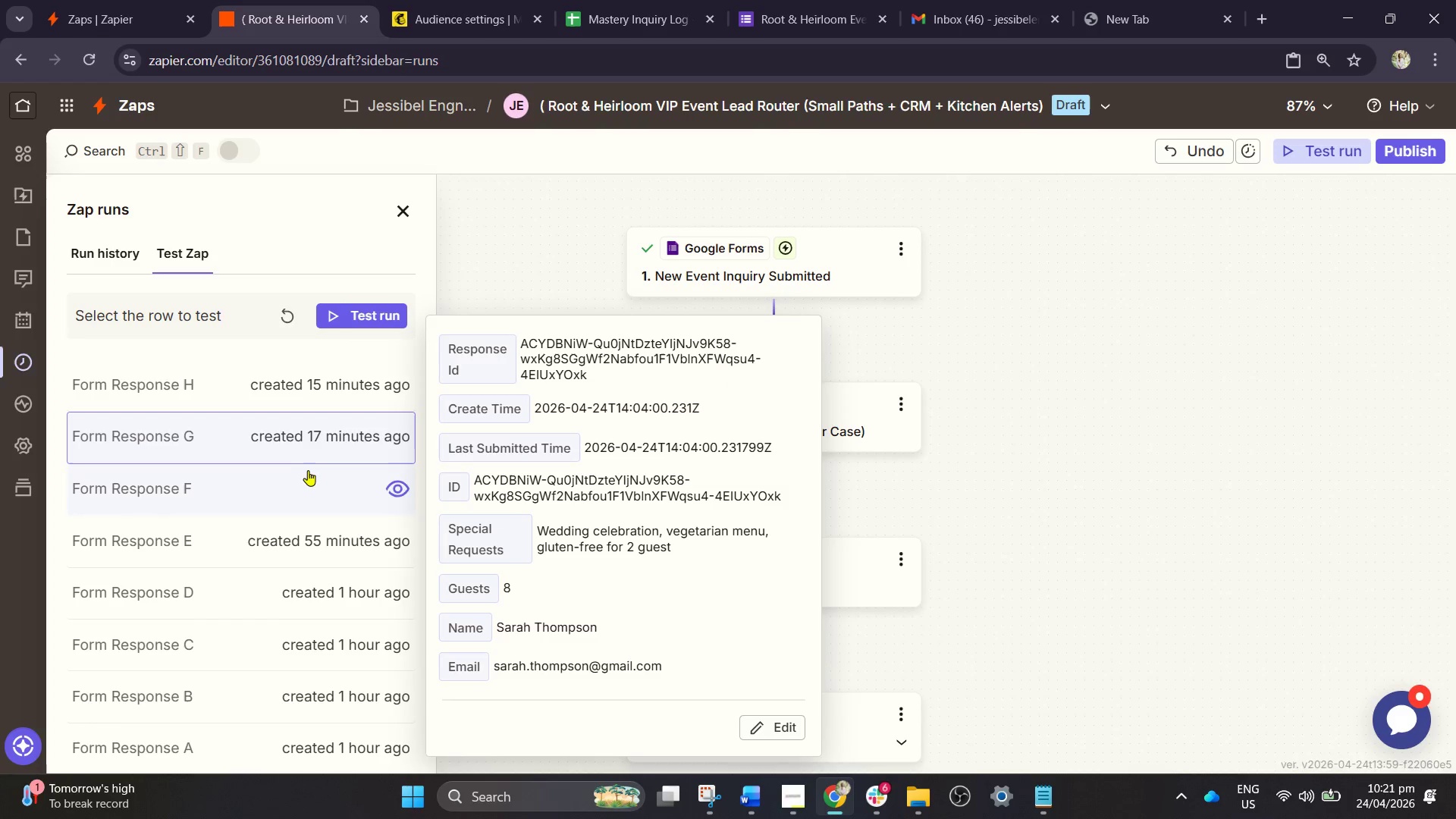 
left_click([325, 392])
 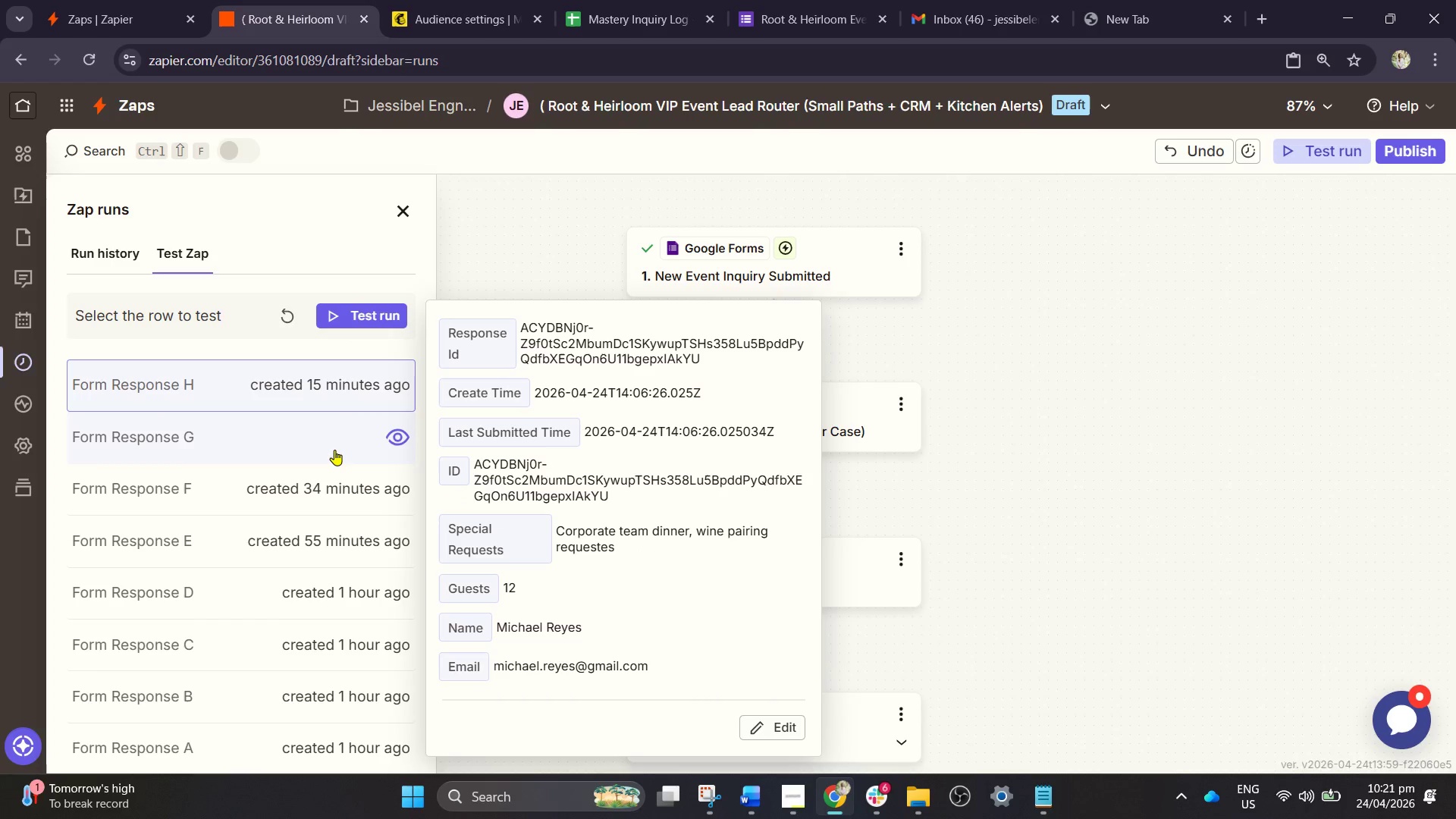 
left_click([334, 450])
 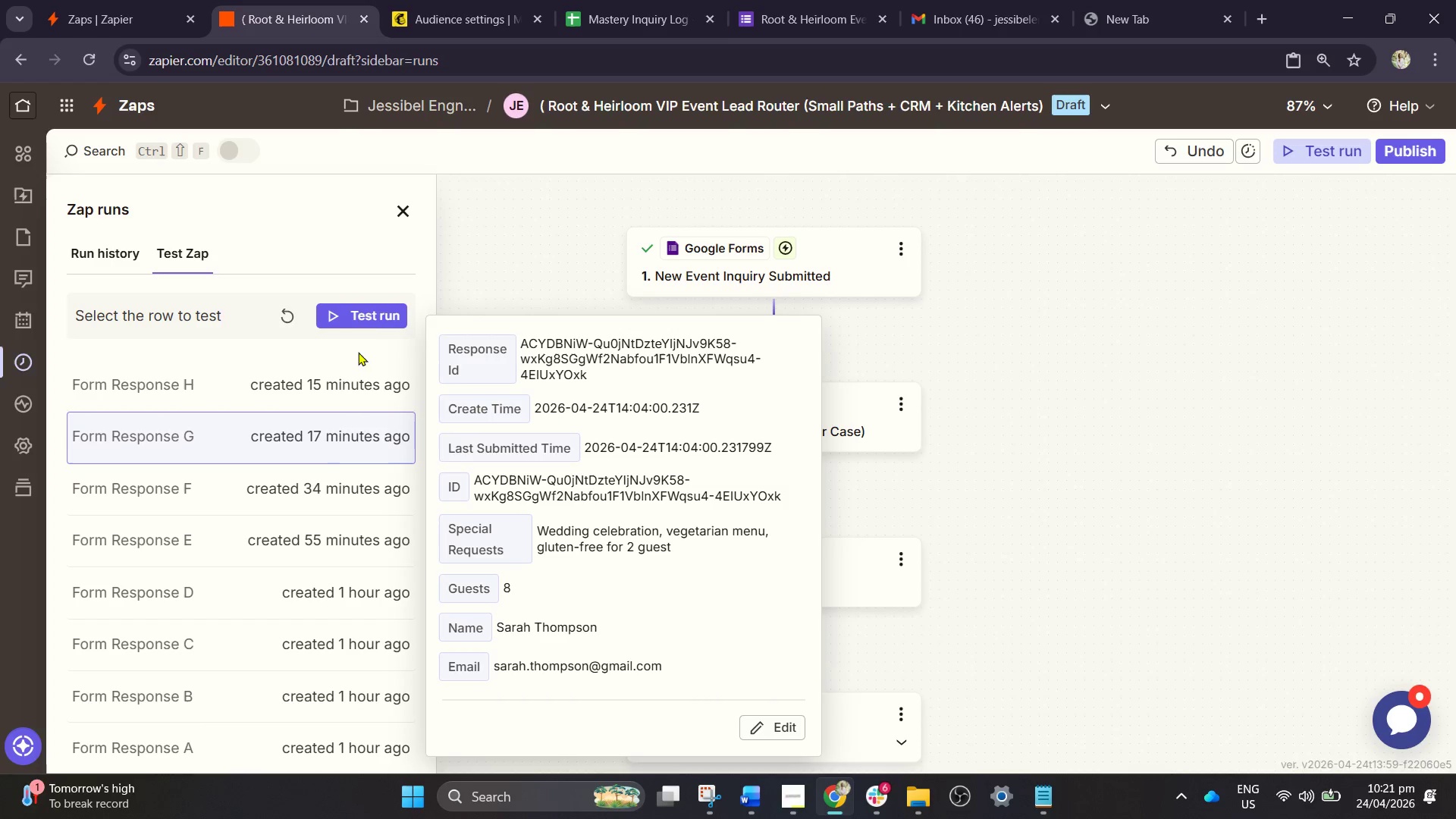 
left_click([376, 321])
 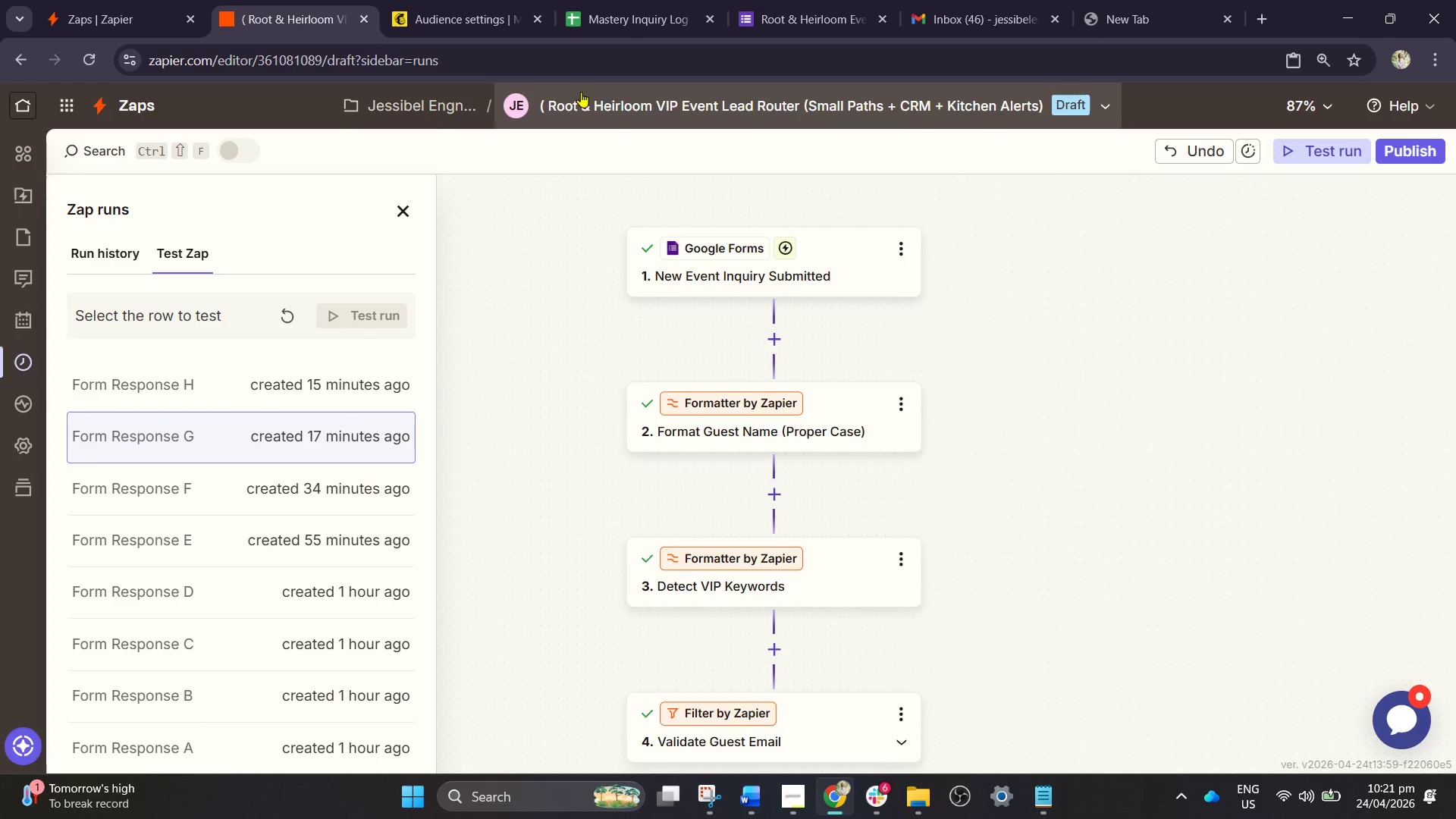 
left_click([639, 0])
 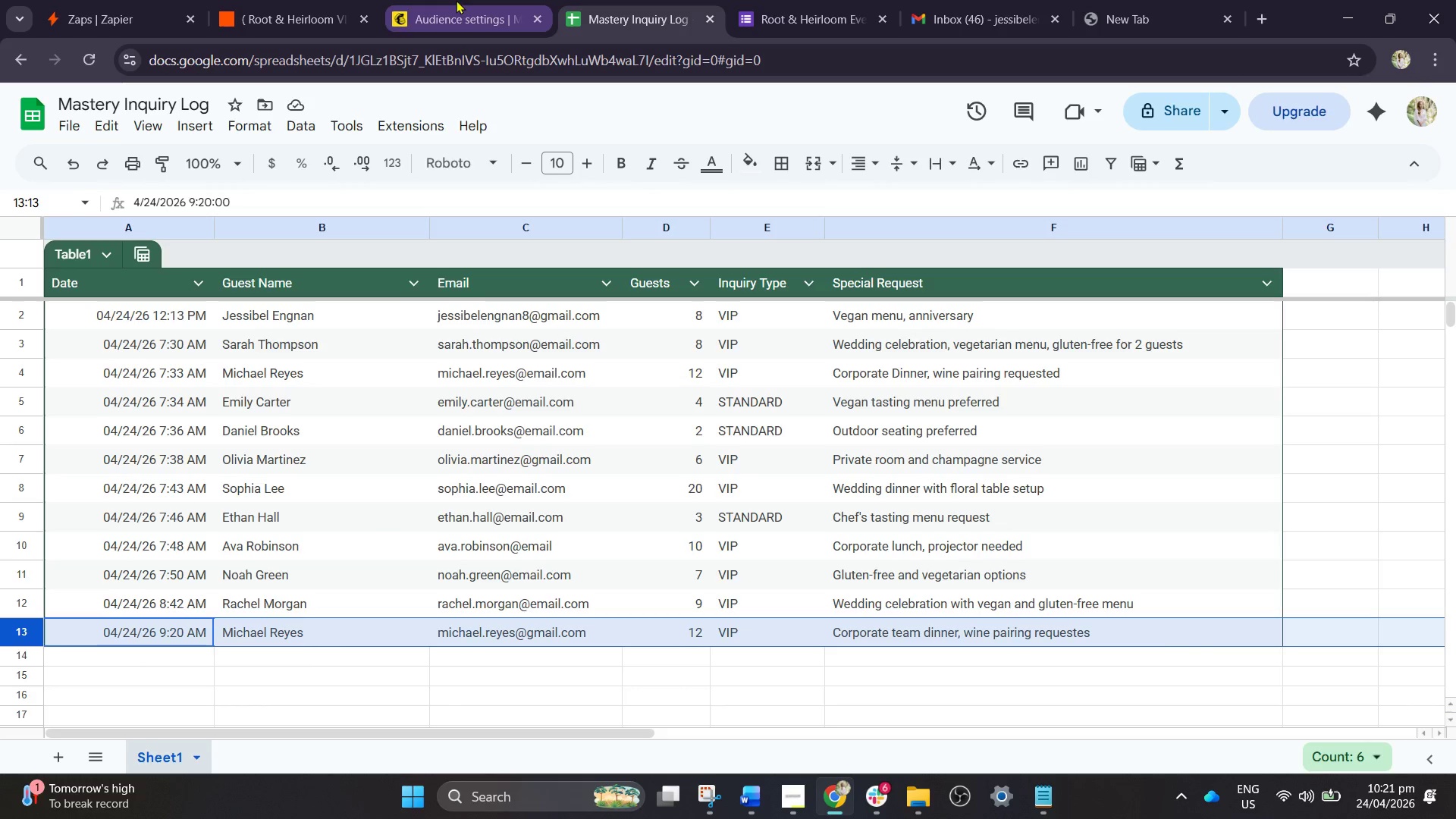 
double_click([347, 0])
 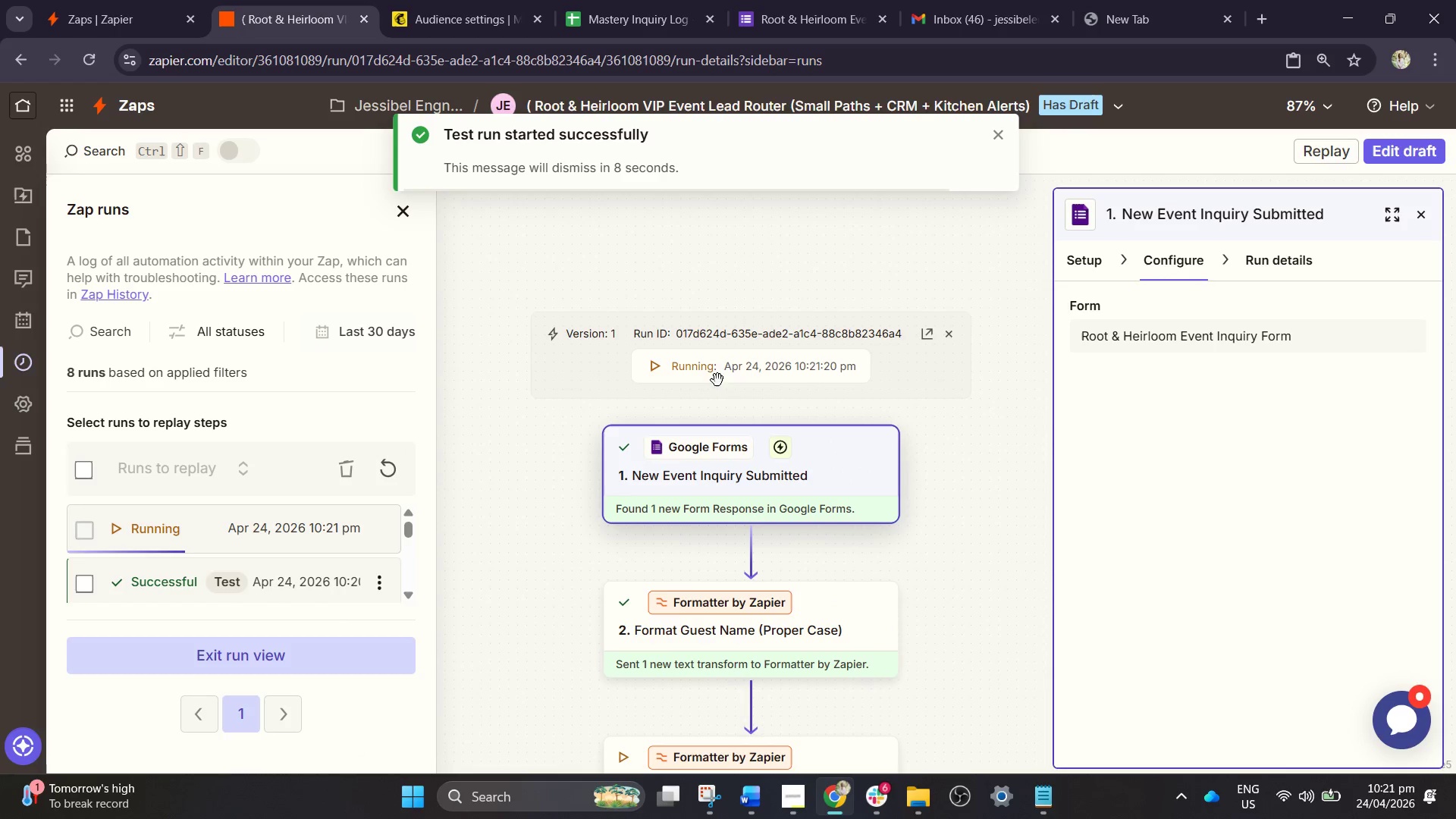 
scroll: coordinate [749, 463], scroll_direction: down, amount: 26.0
 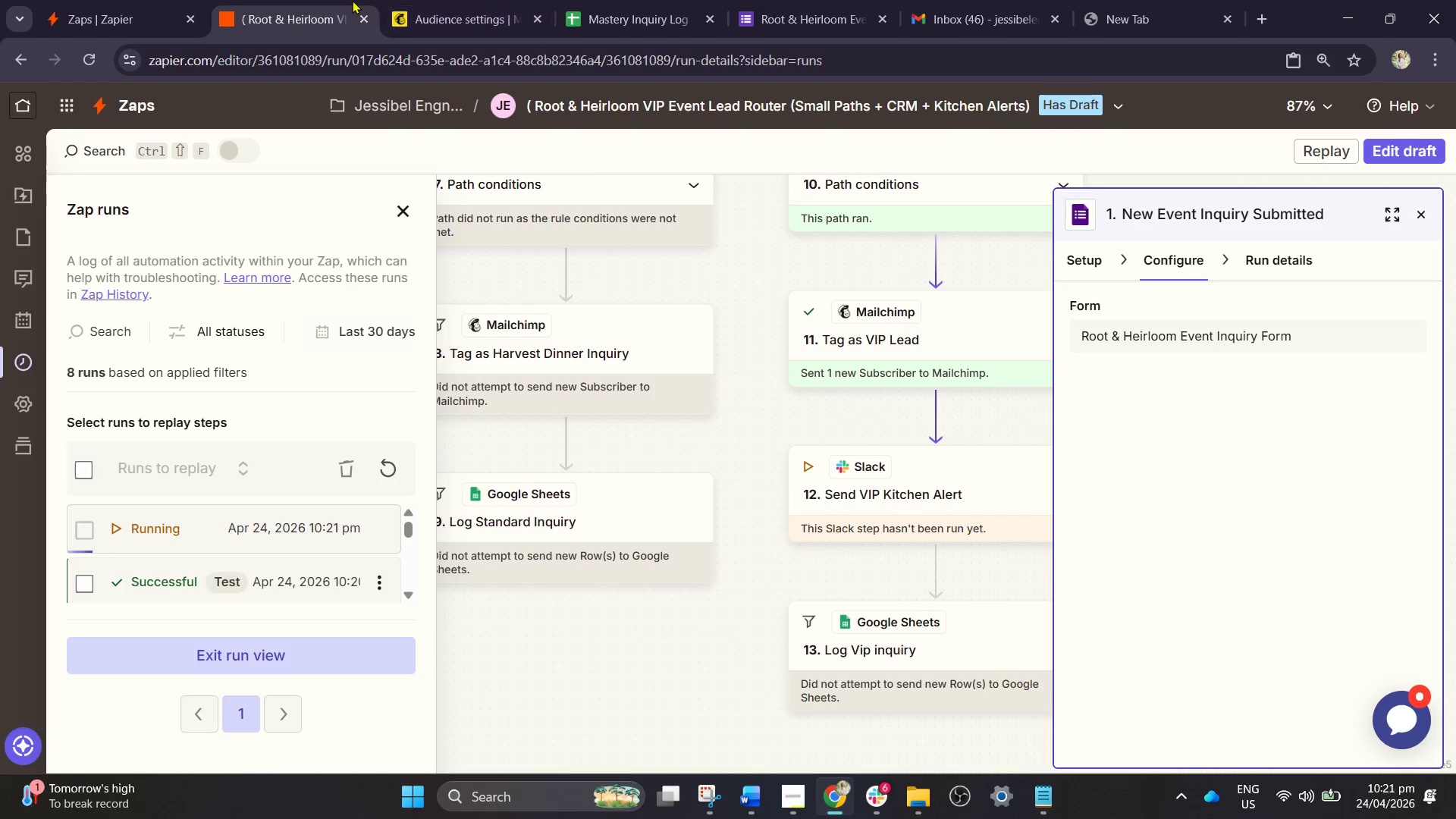 
left_click([613, 0])
 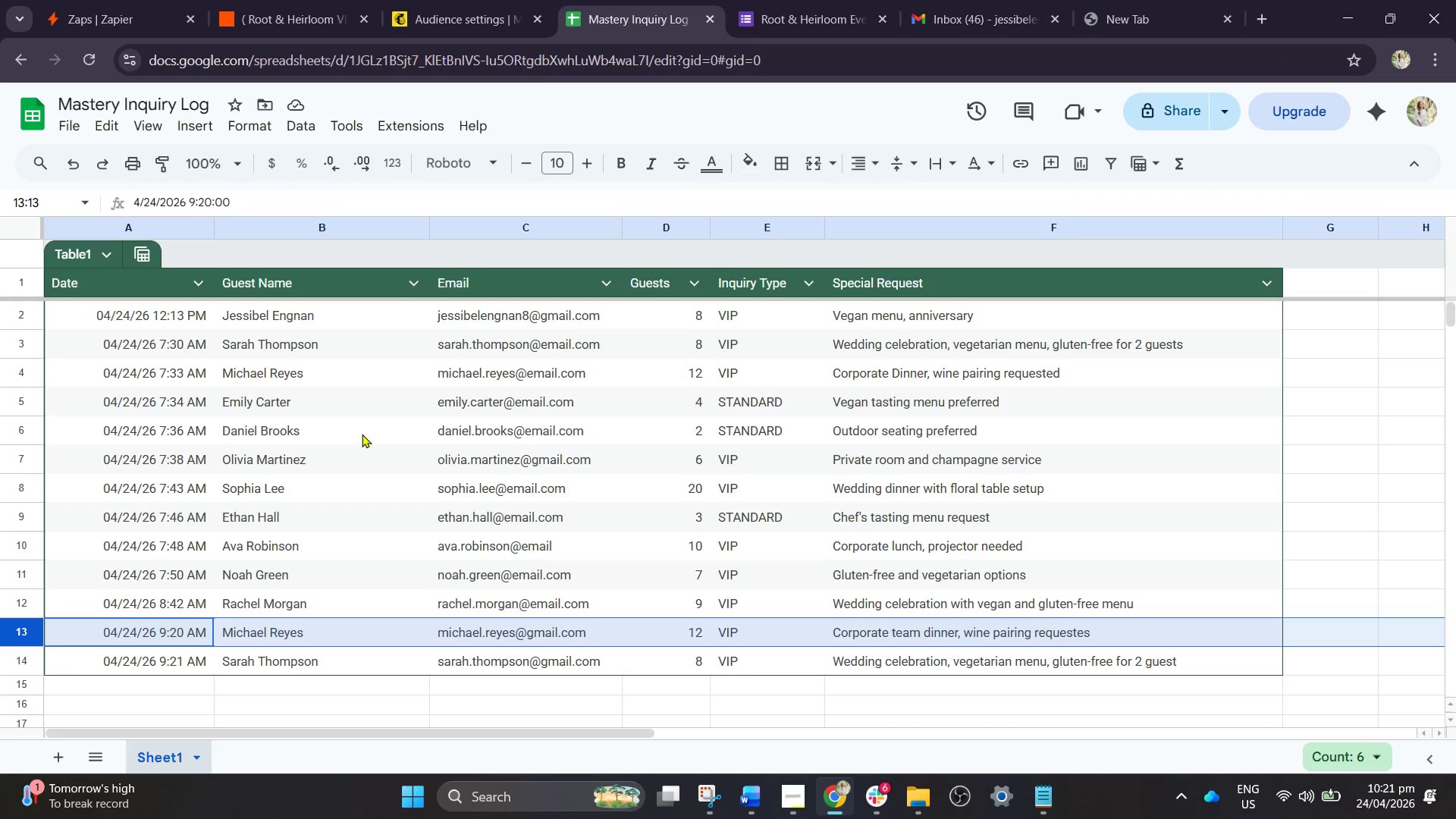 
wait(6.11)
 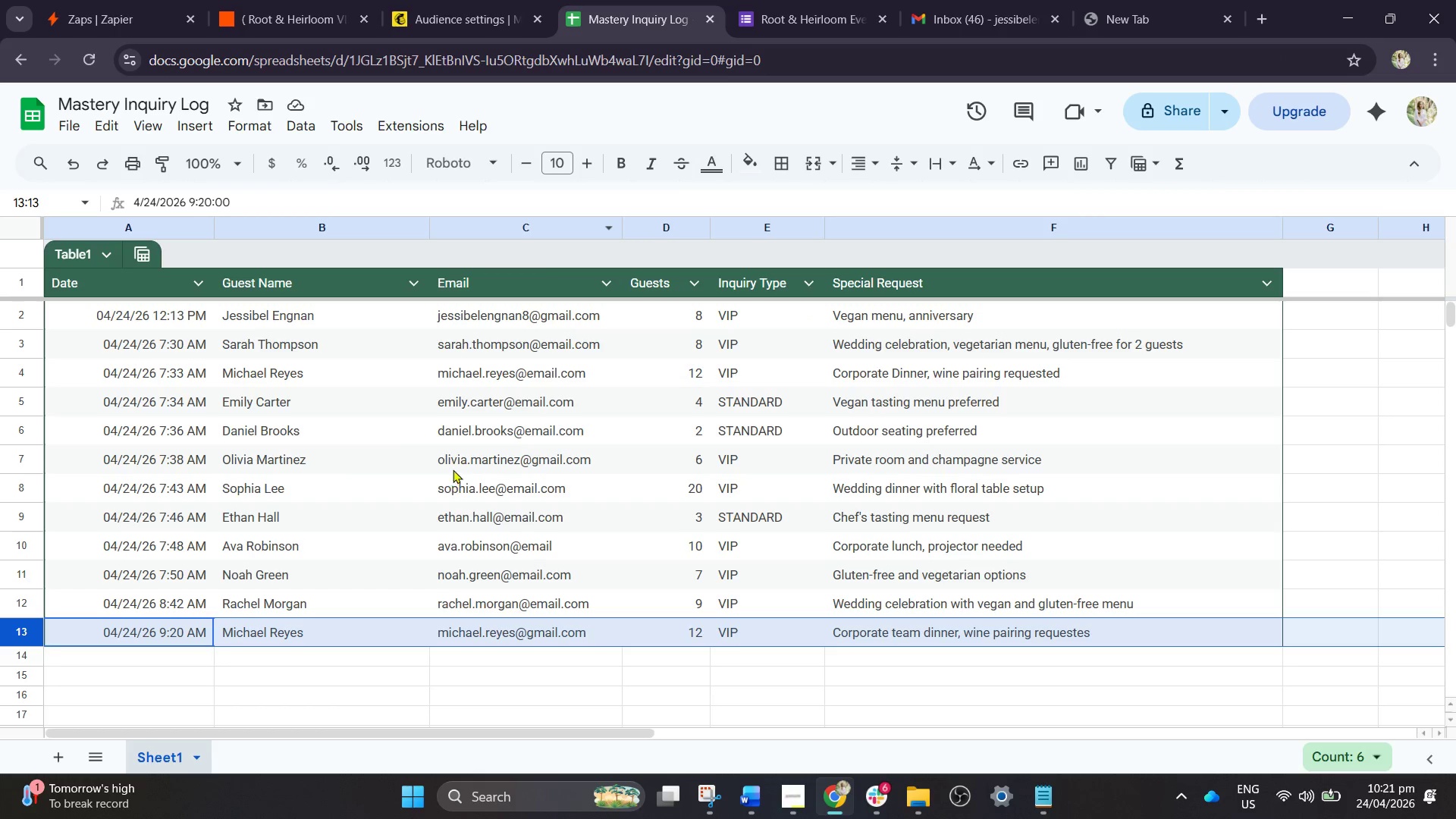 
left_click([11, 340])
 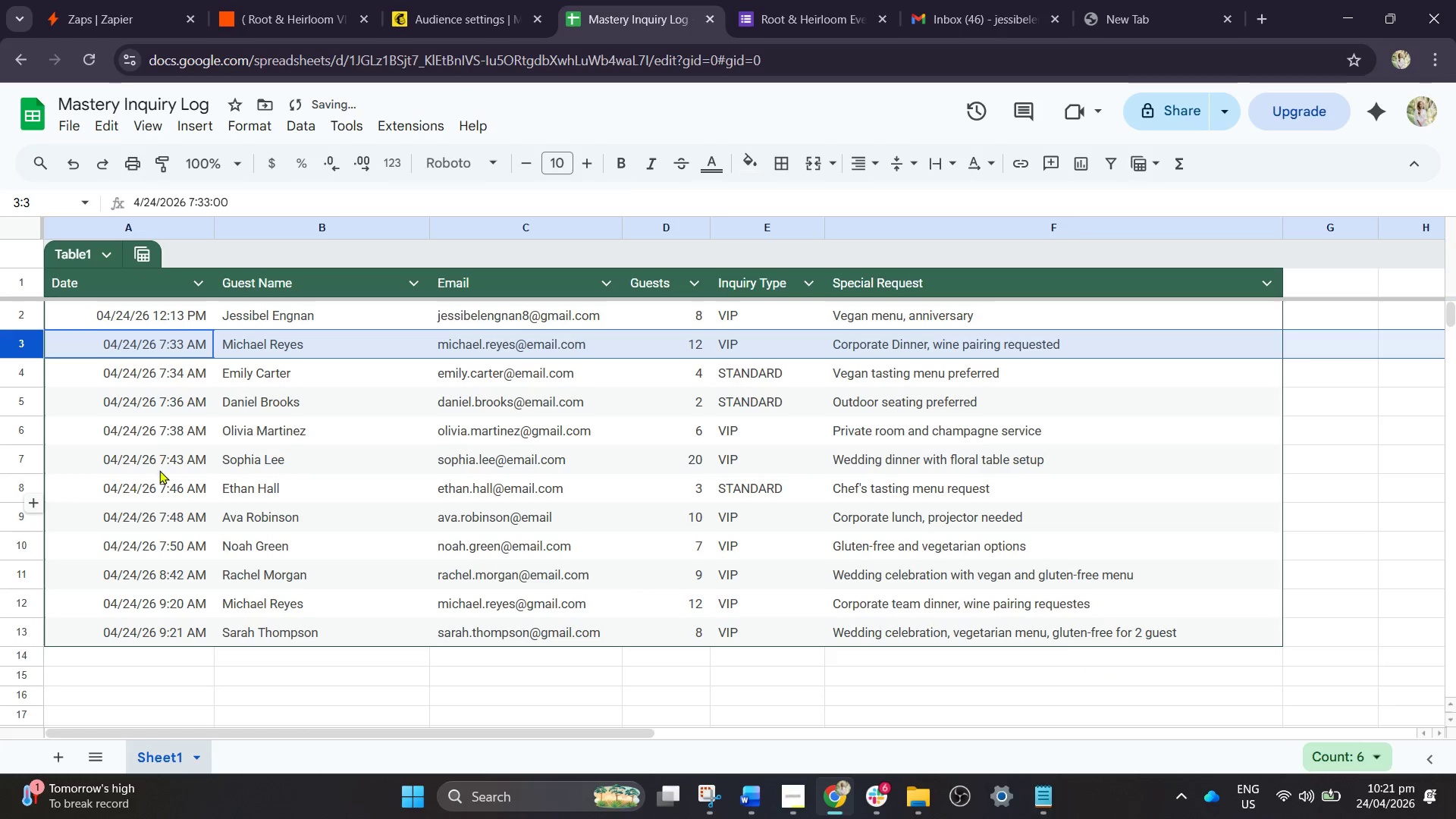 
left_click([110, 0])
 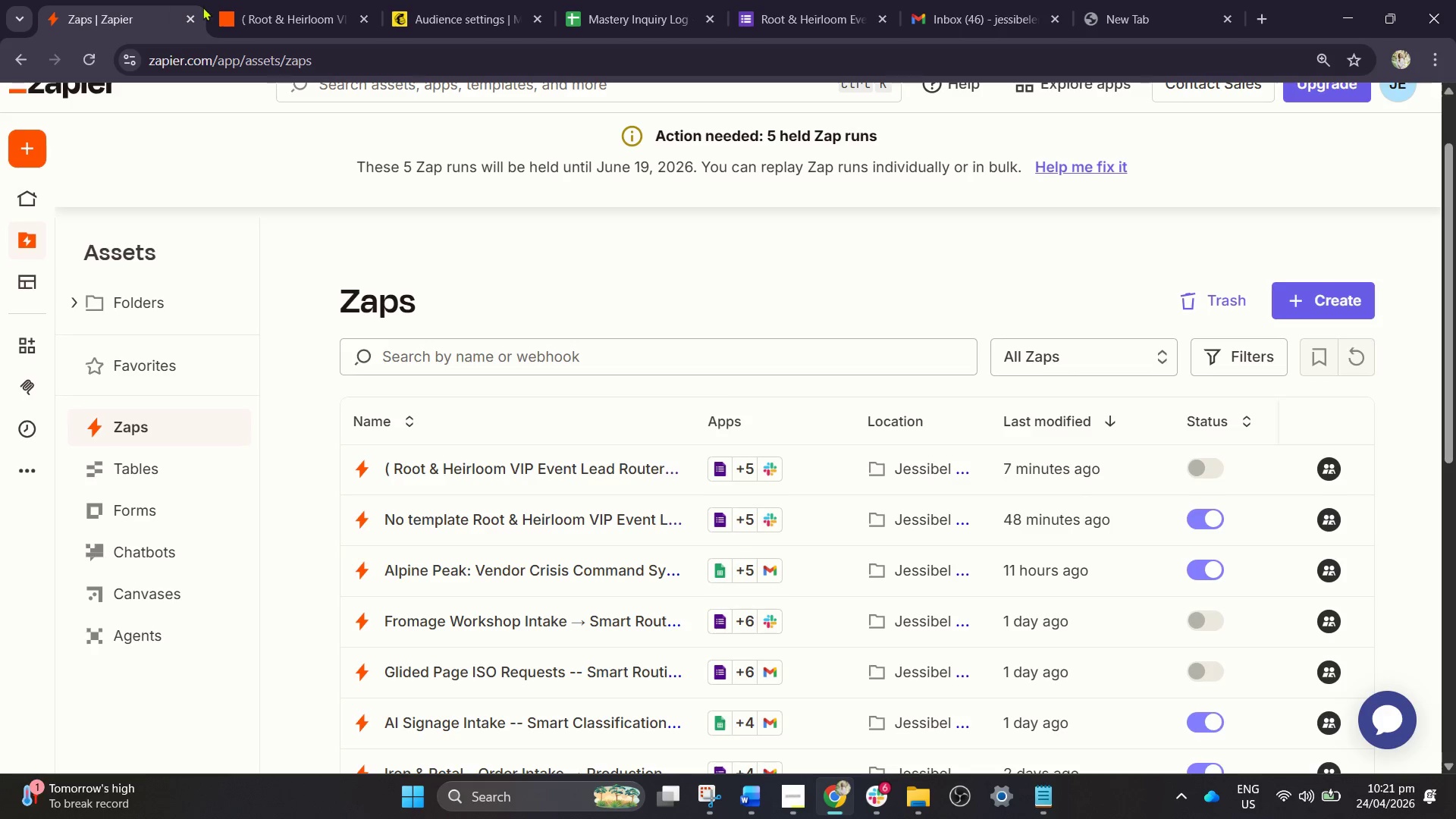 
left_click([244, 8])
 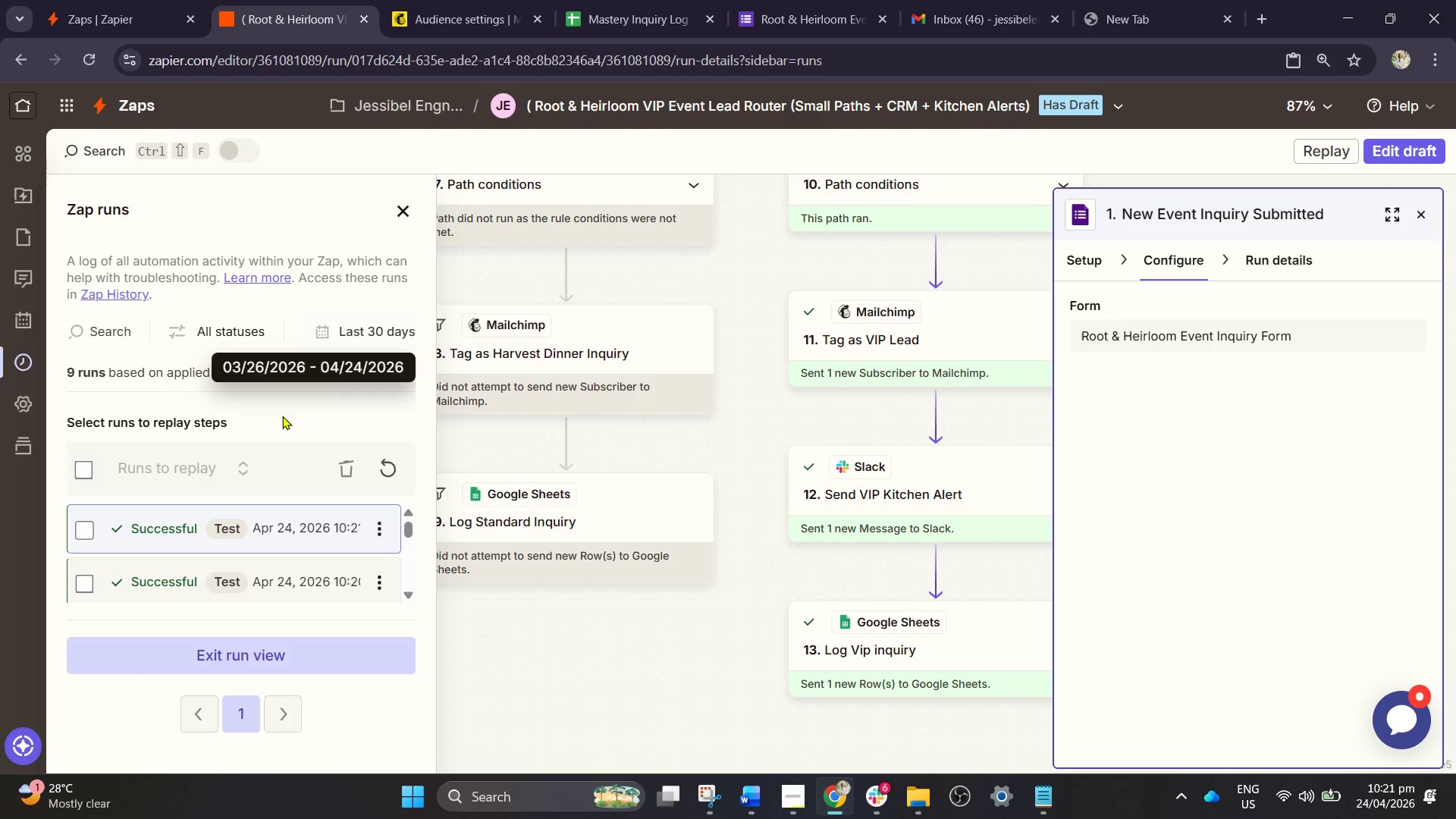 
scroll: coordinate [236, 553], scroll_direction: down, amount: 1.0
 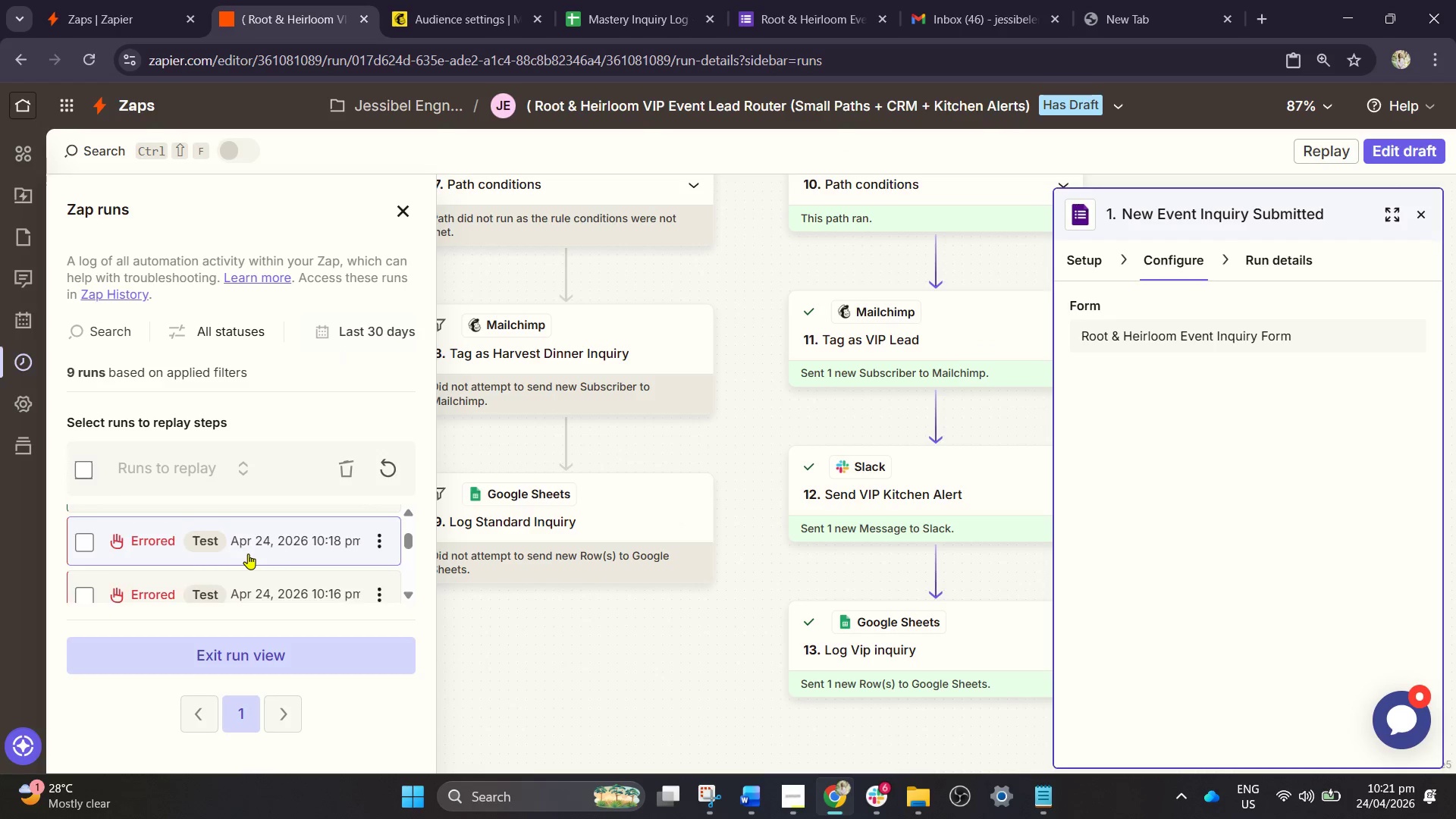 
scroll: coordinate [248, 554], scroll_direction: up, amount: 2.0
 